 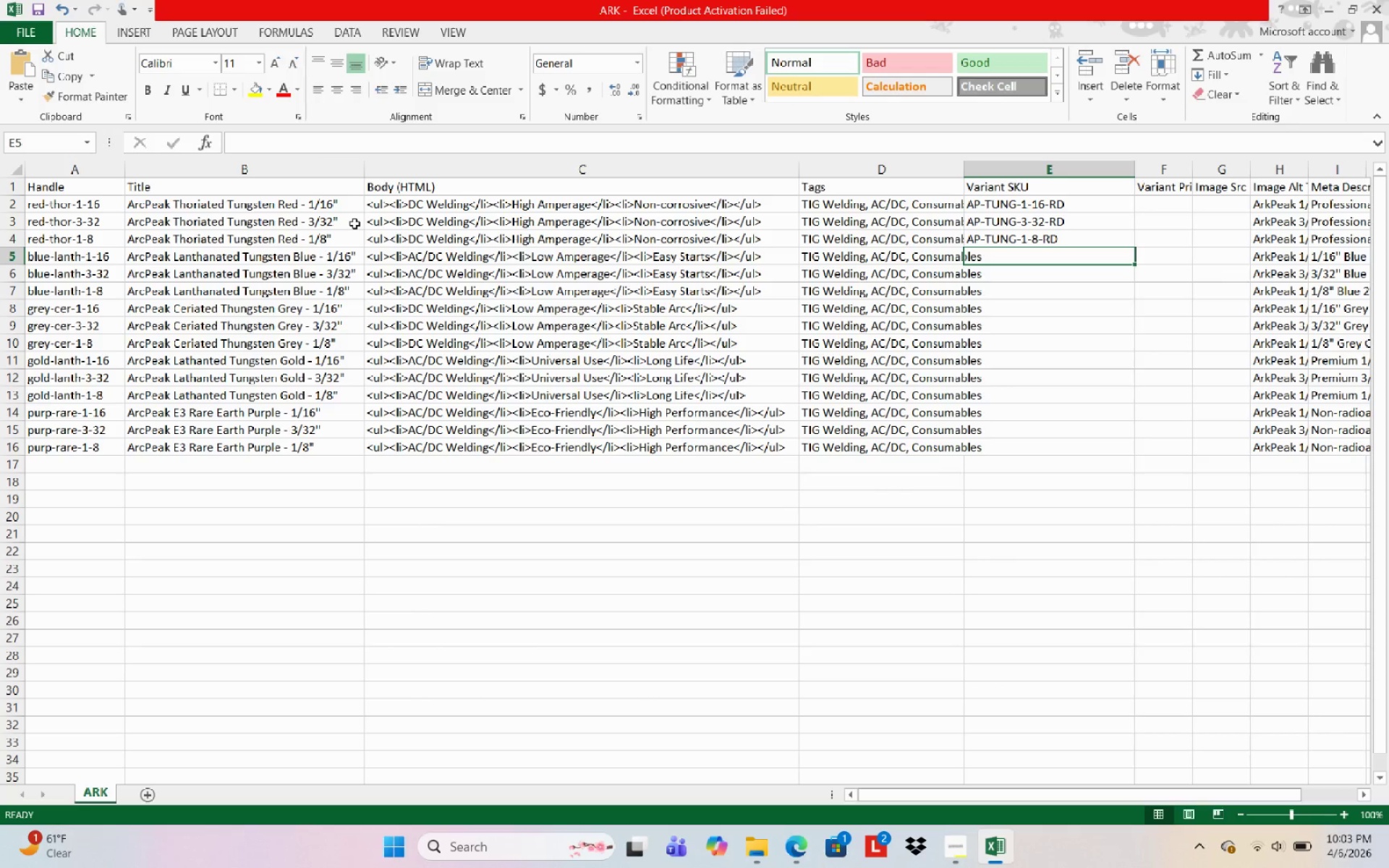 
key(Control+D)
 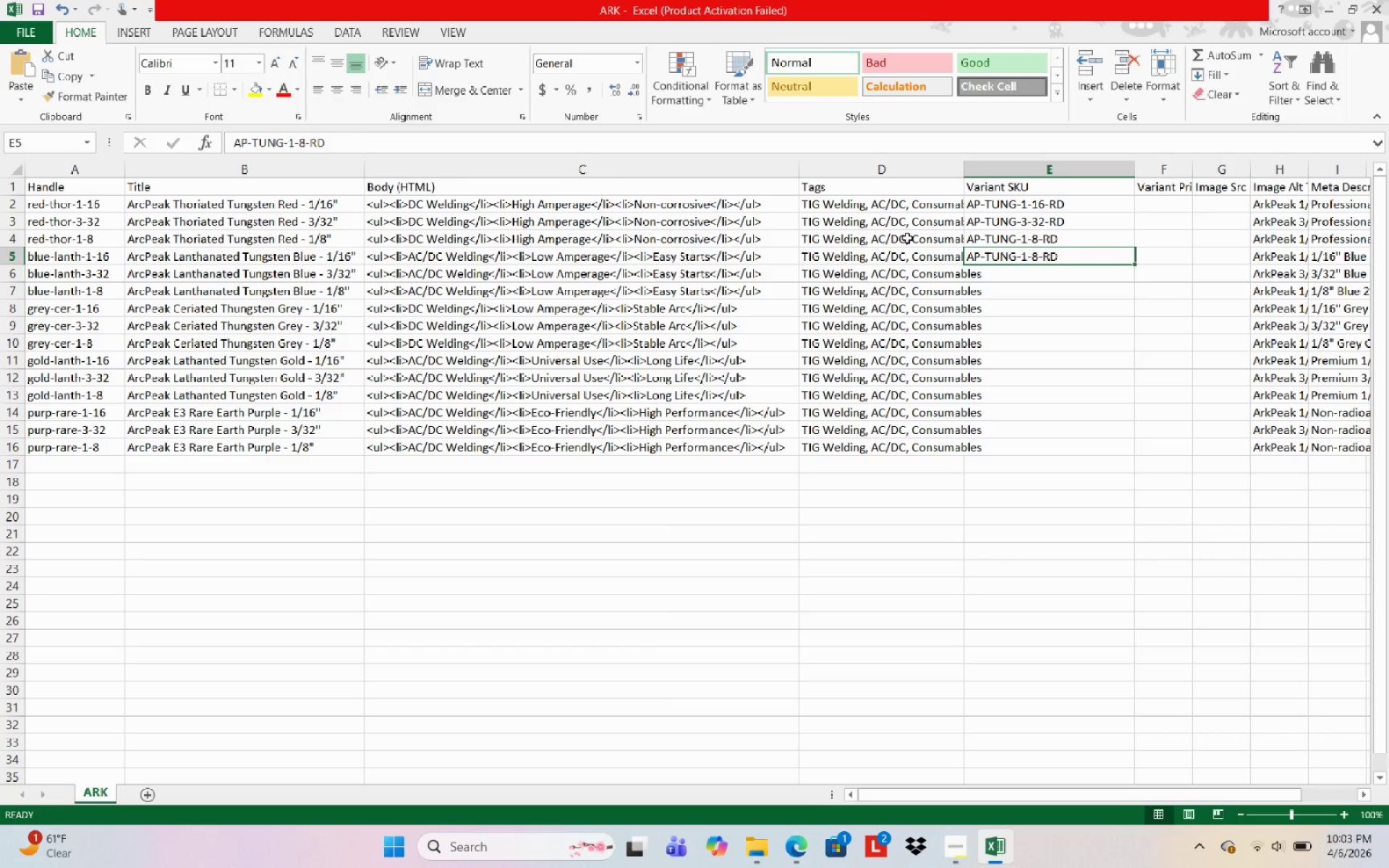 
wait(6.44)
 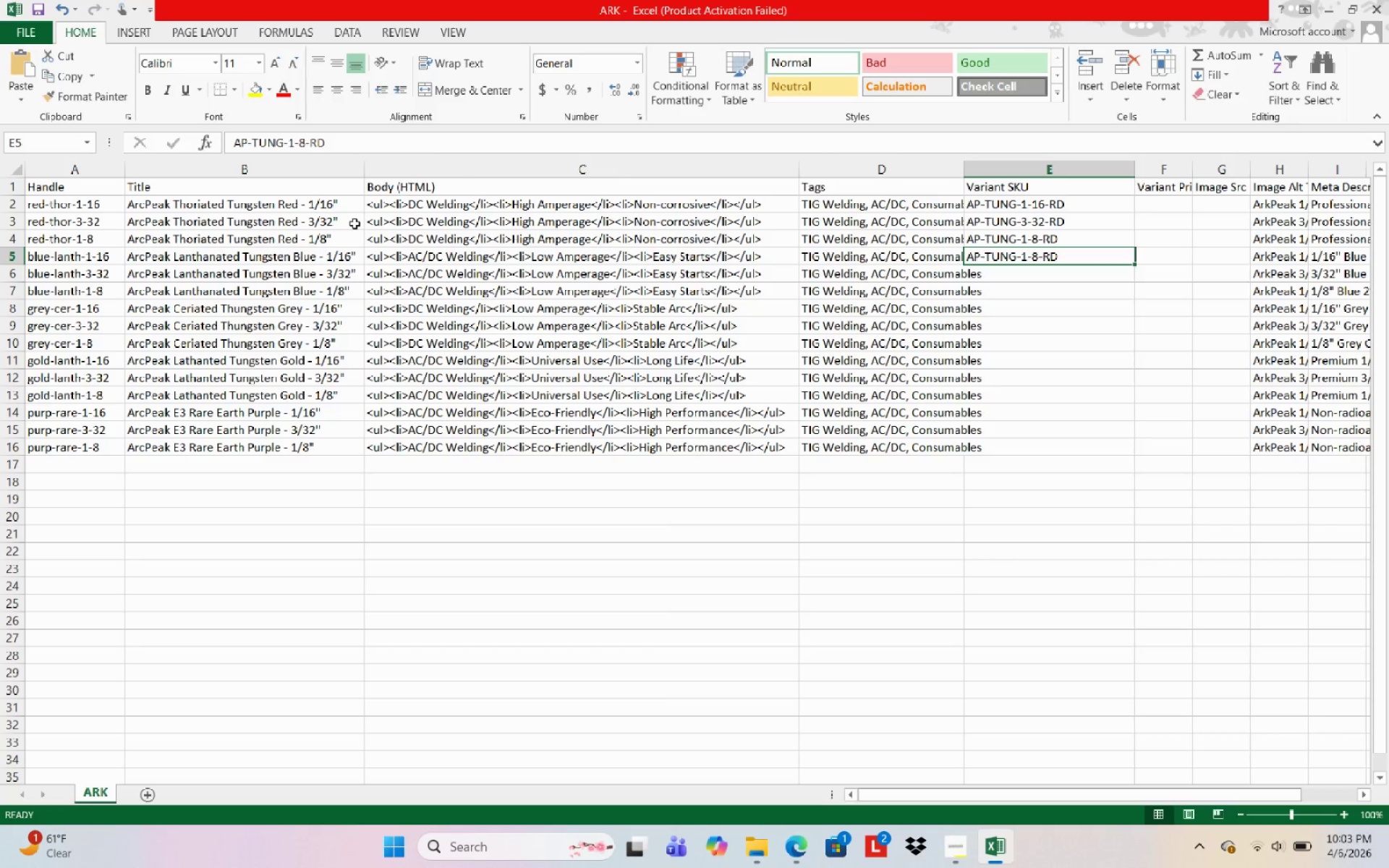 
left_click([307, 137])
 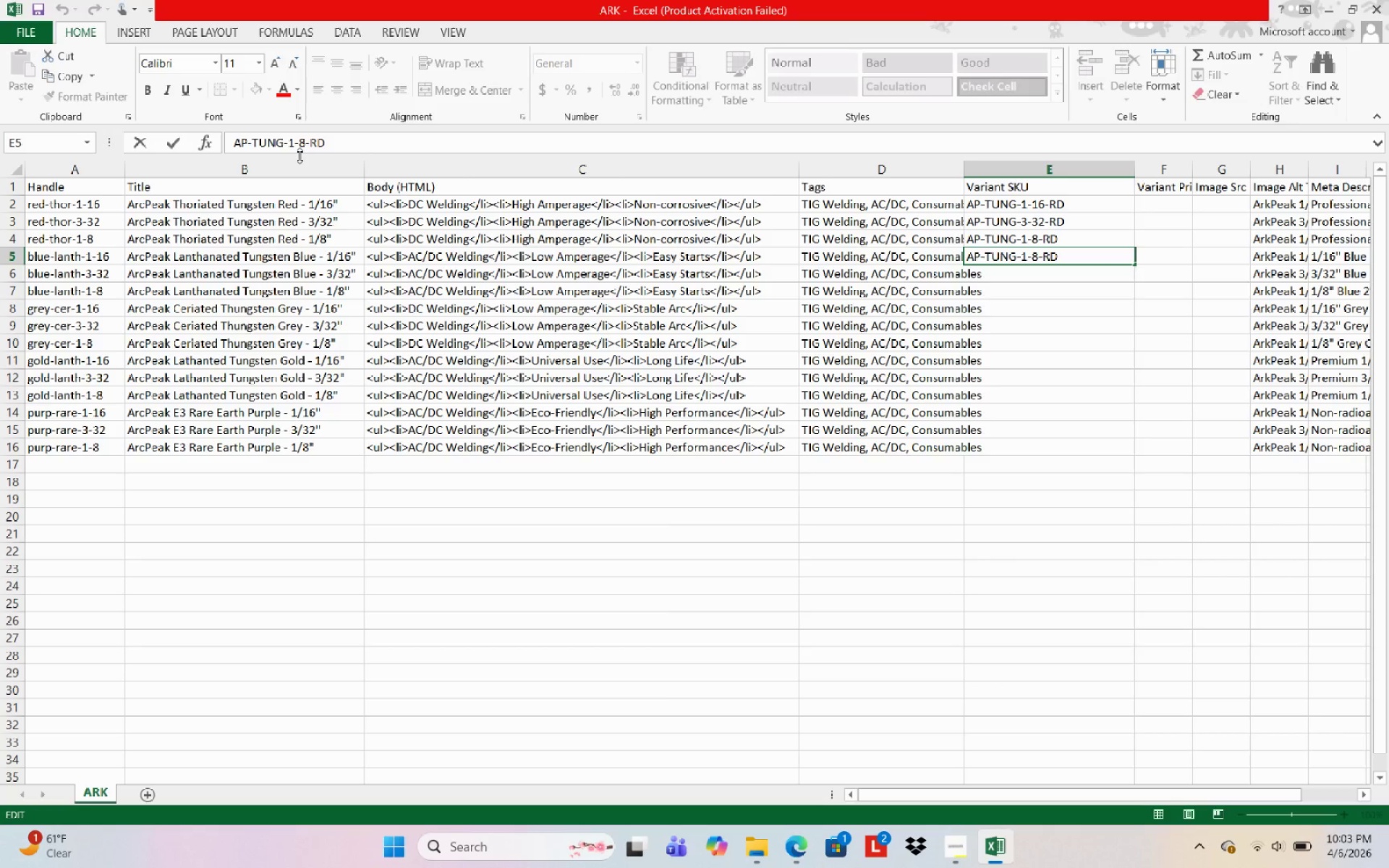 
key(Backspace)
 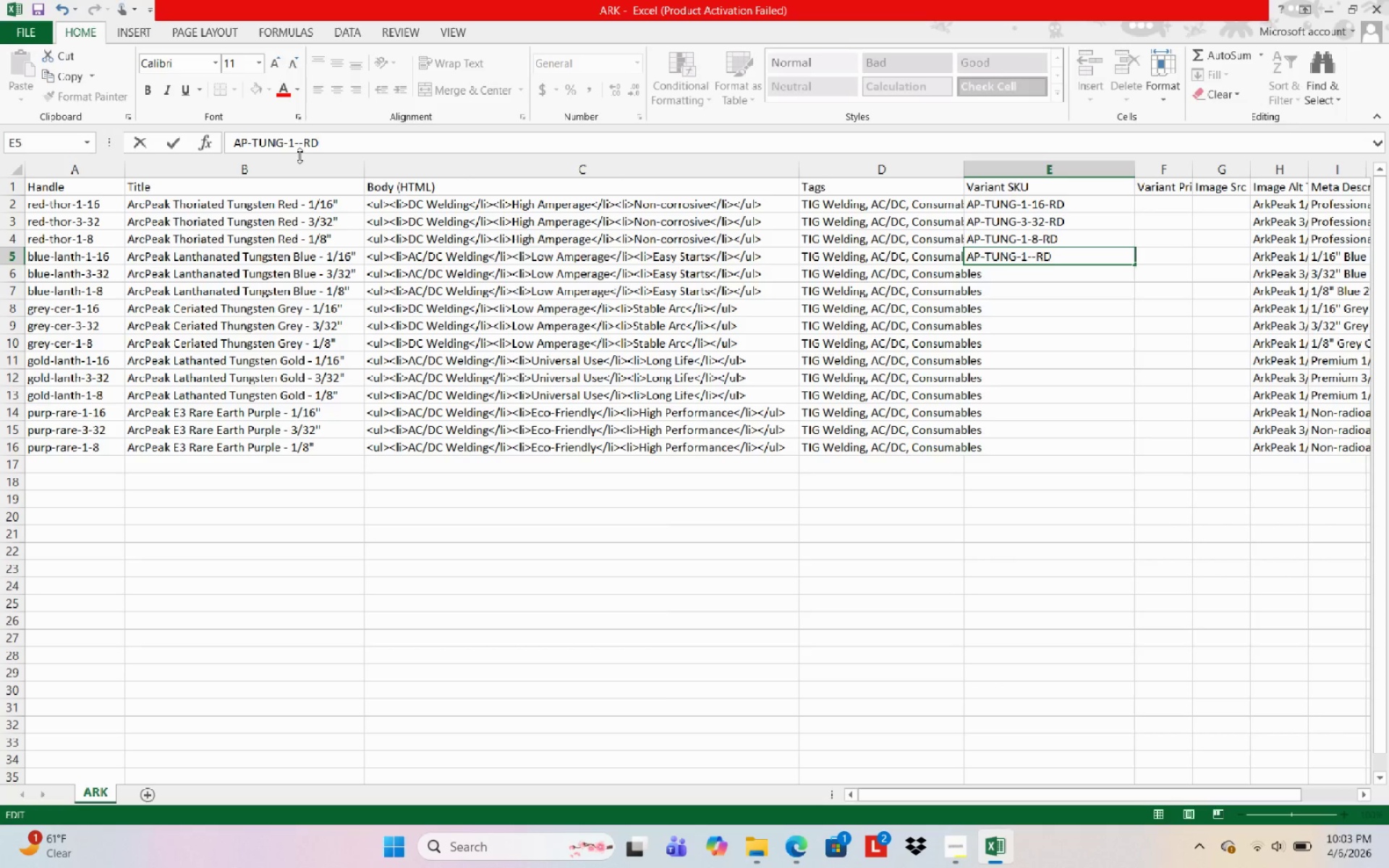 
key(Numpad1)
 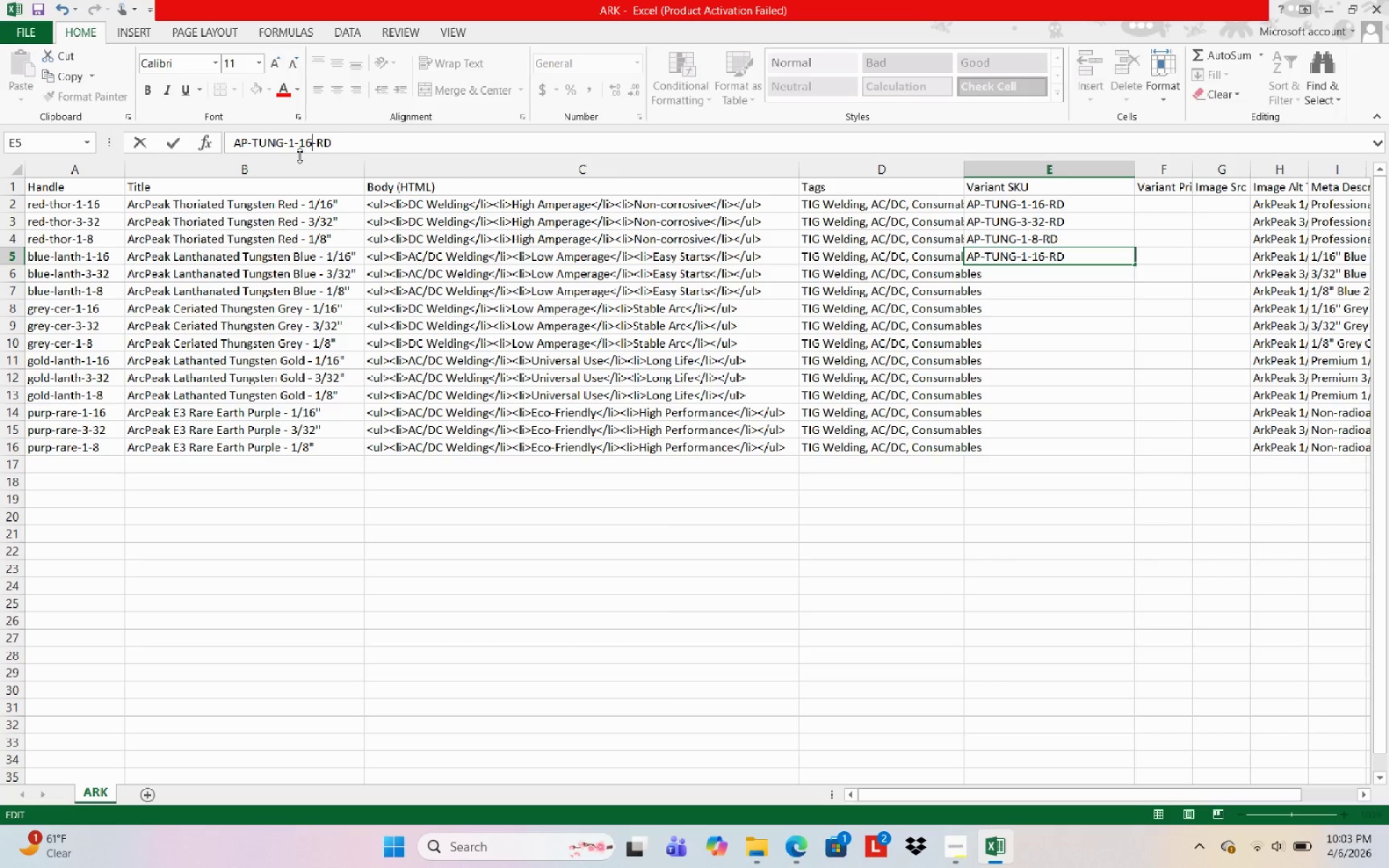 
key(Numpad6)
 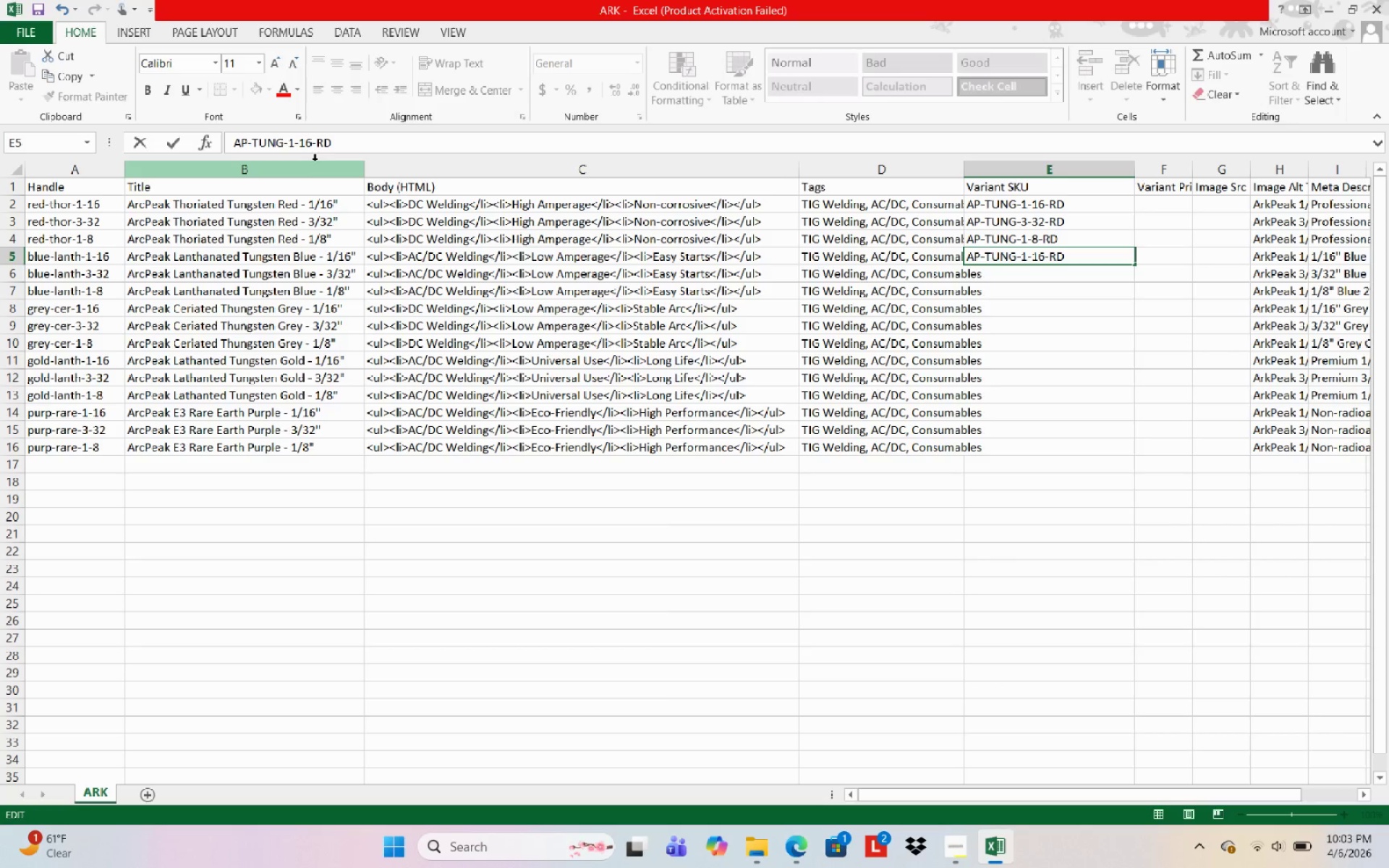 
left_click([379, 152])
 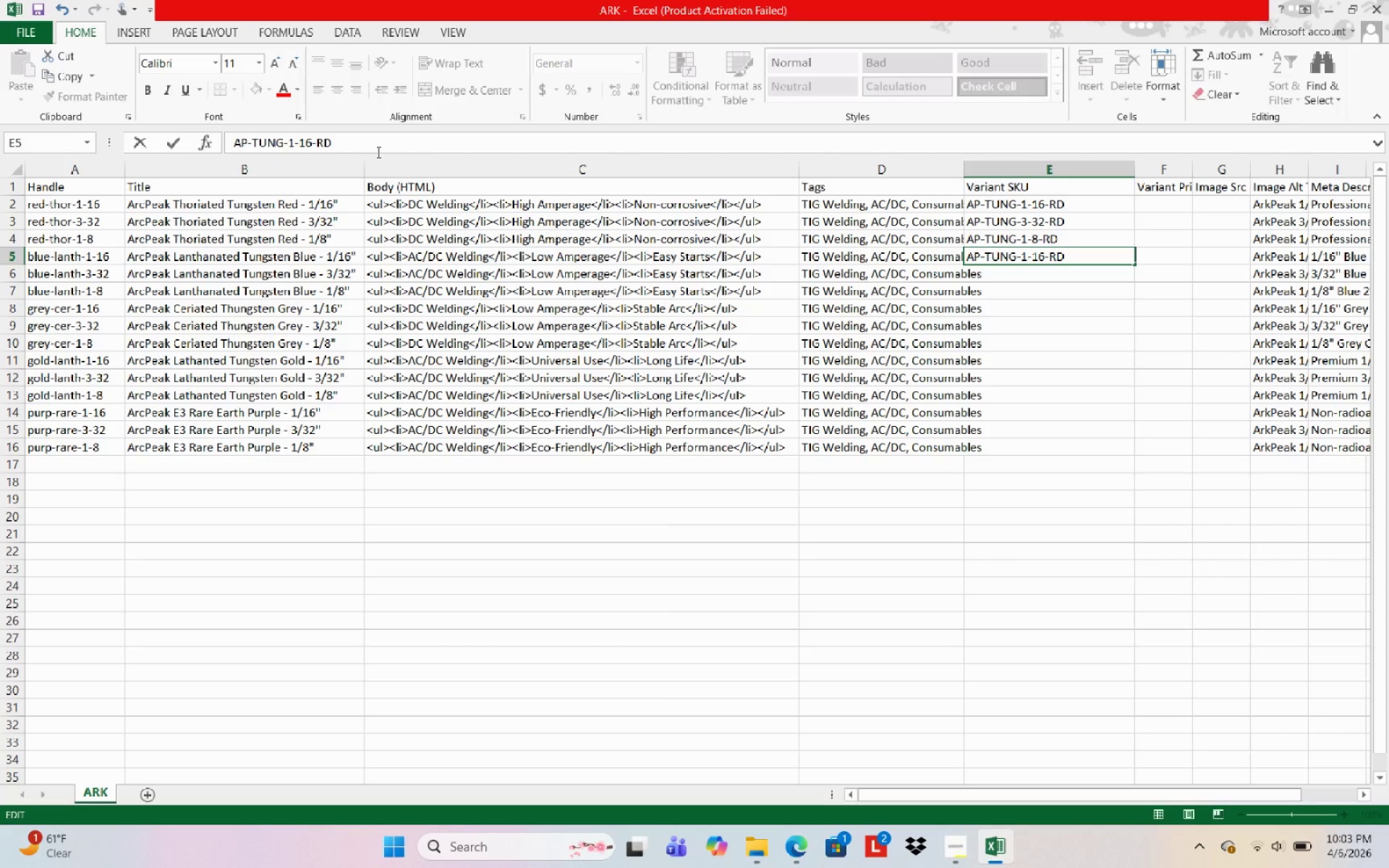 
key(Backspace)
key(Backspace)
type(BL)
 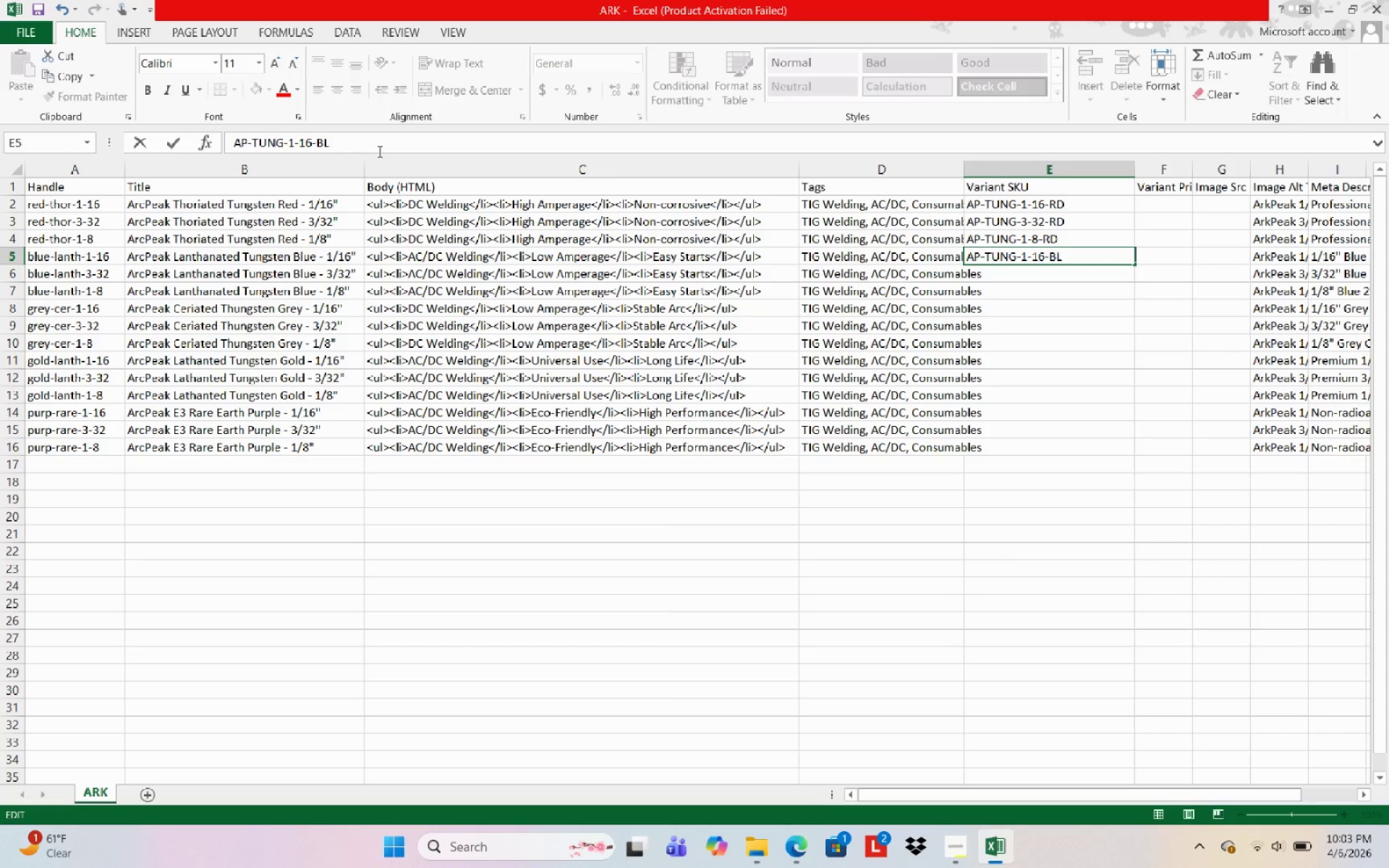 
wait(12.47)
 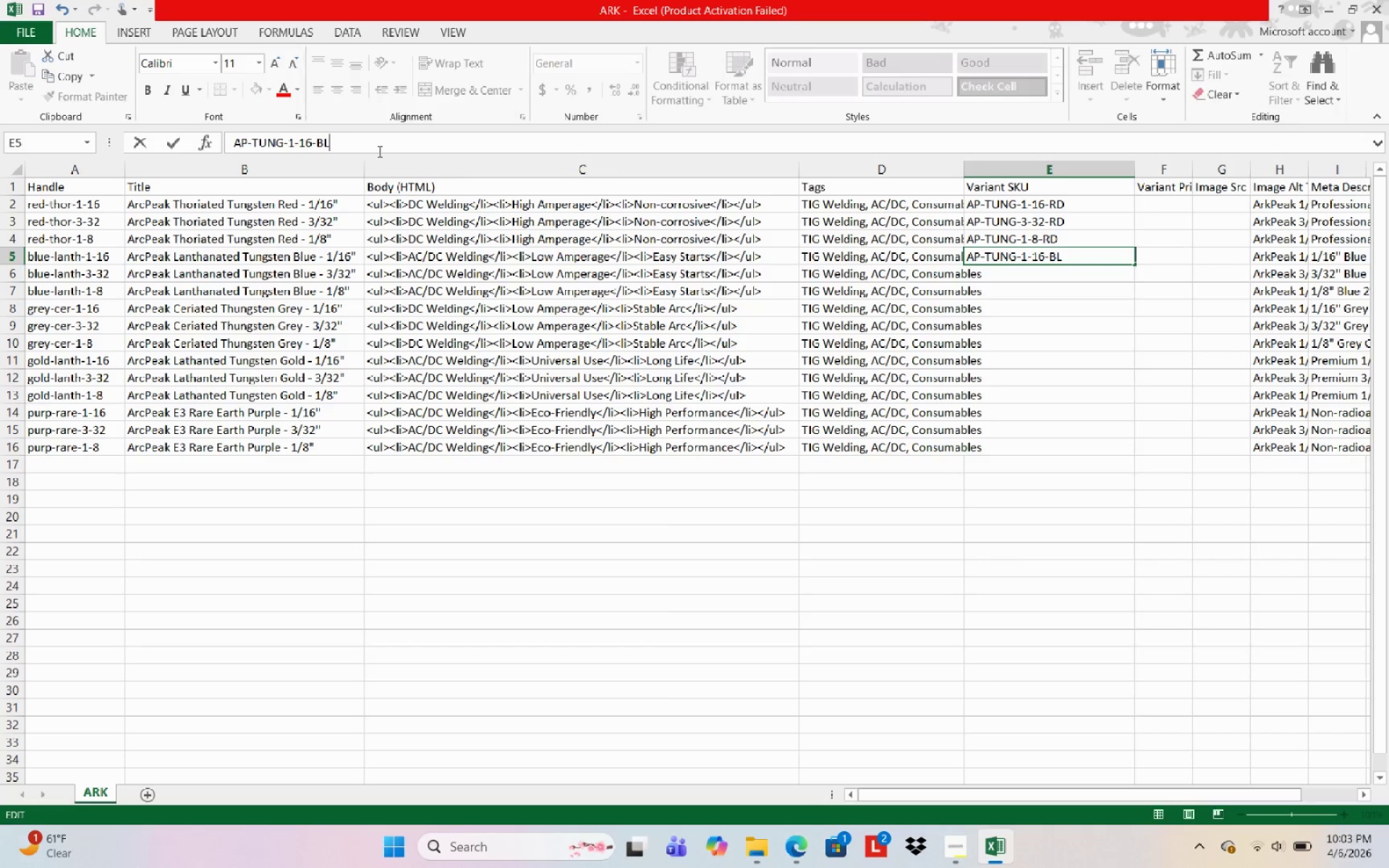 
left_click([1045, 271])
 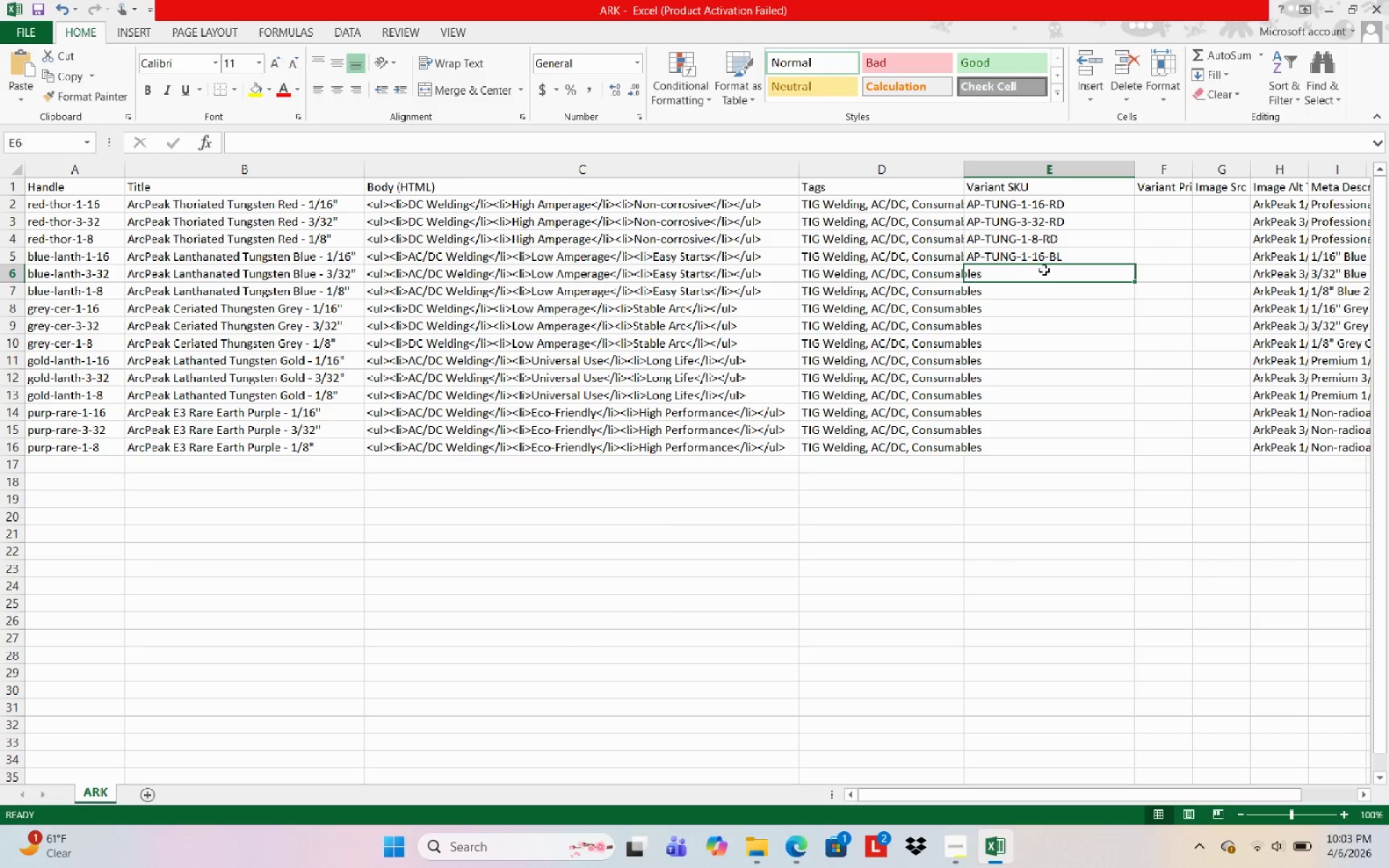 
key(Control+D)
 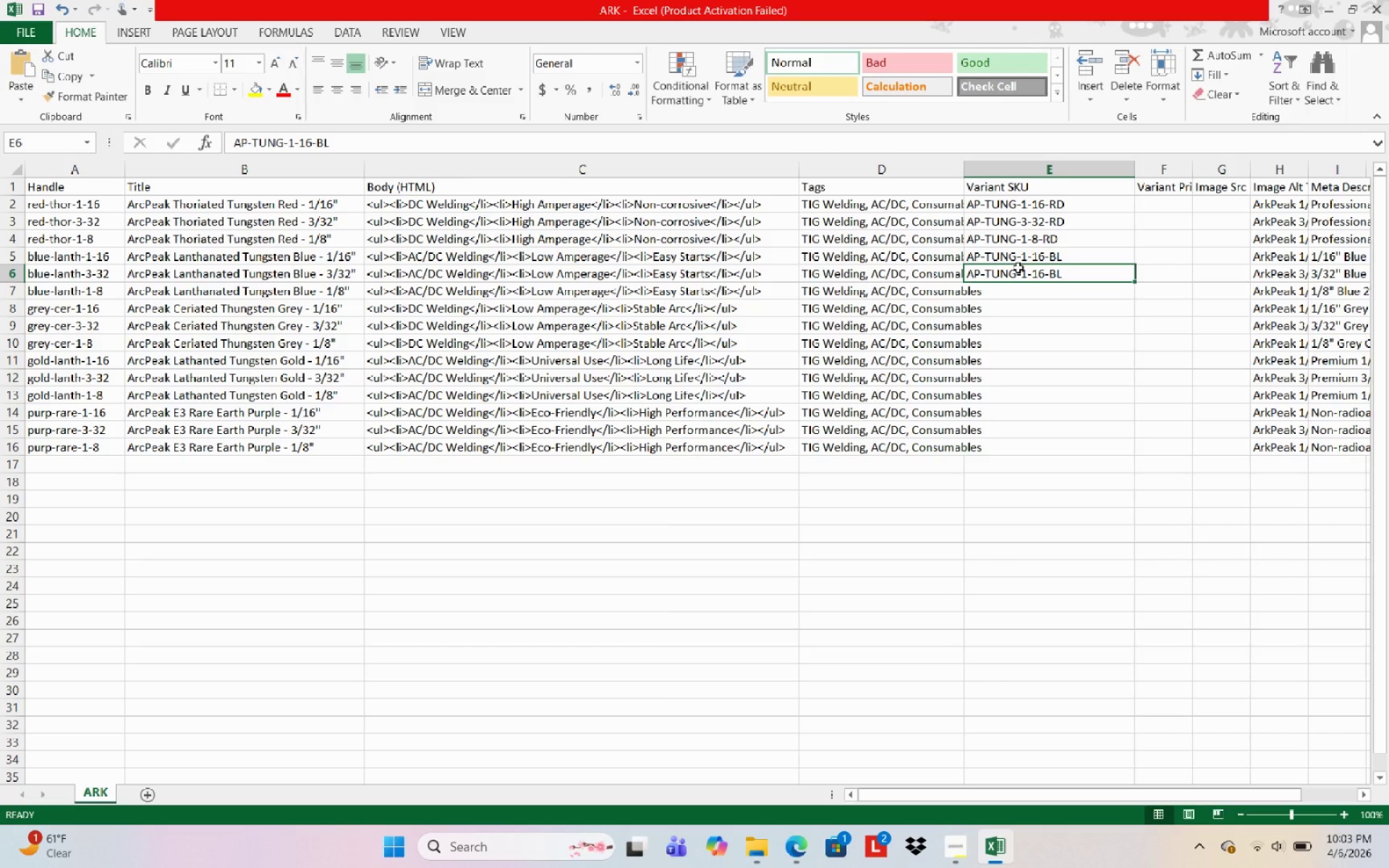 
hold_key(key=ControlLeft, duration=0.62)
 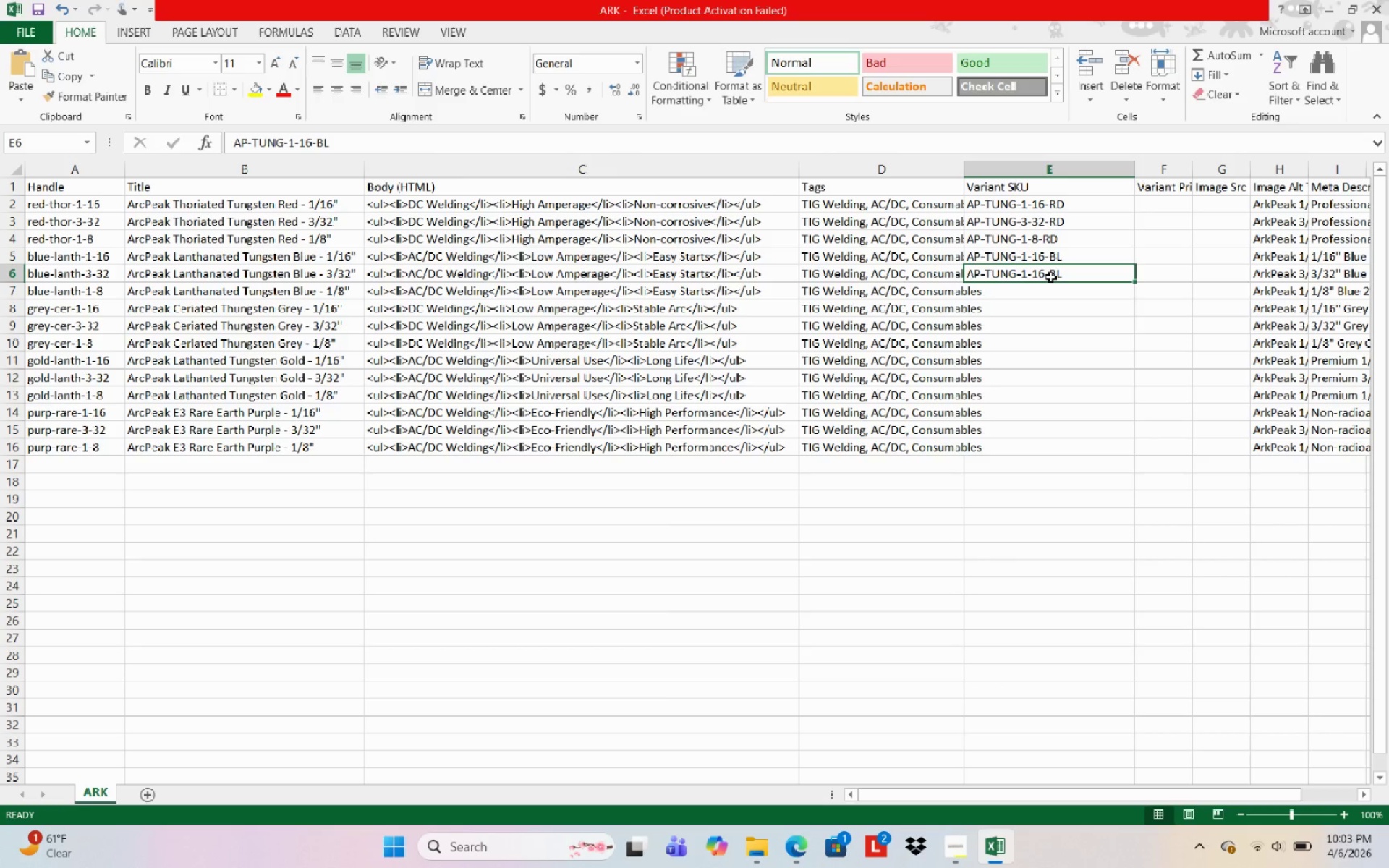 
double_click([1050, 277])
 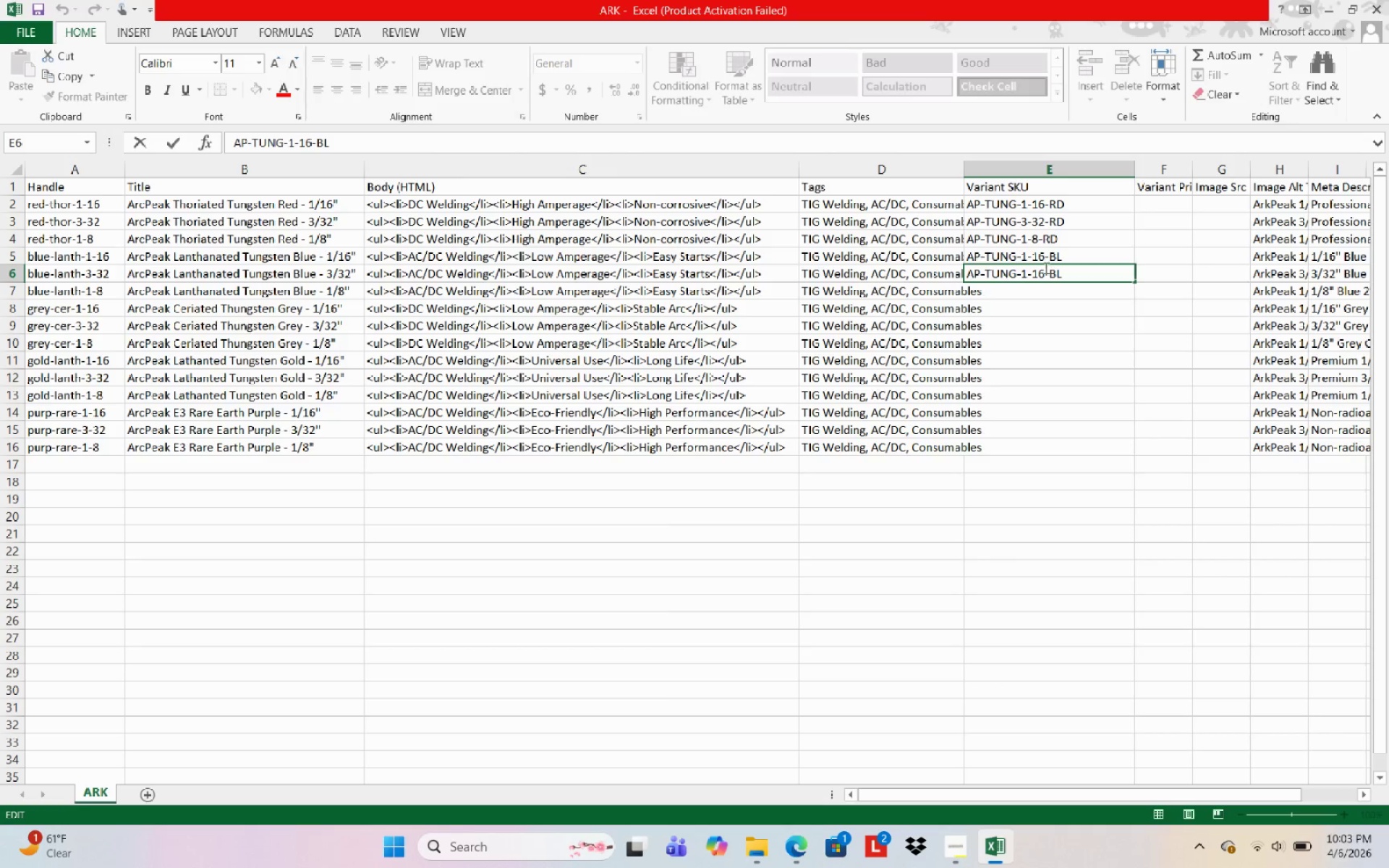 
left_click([1045, 268])
 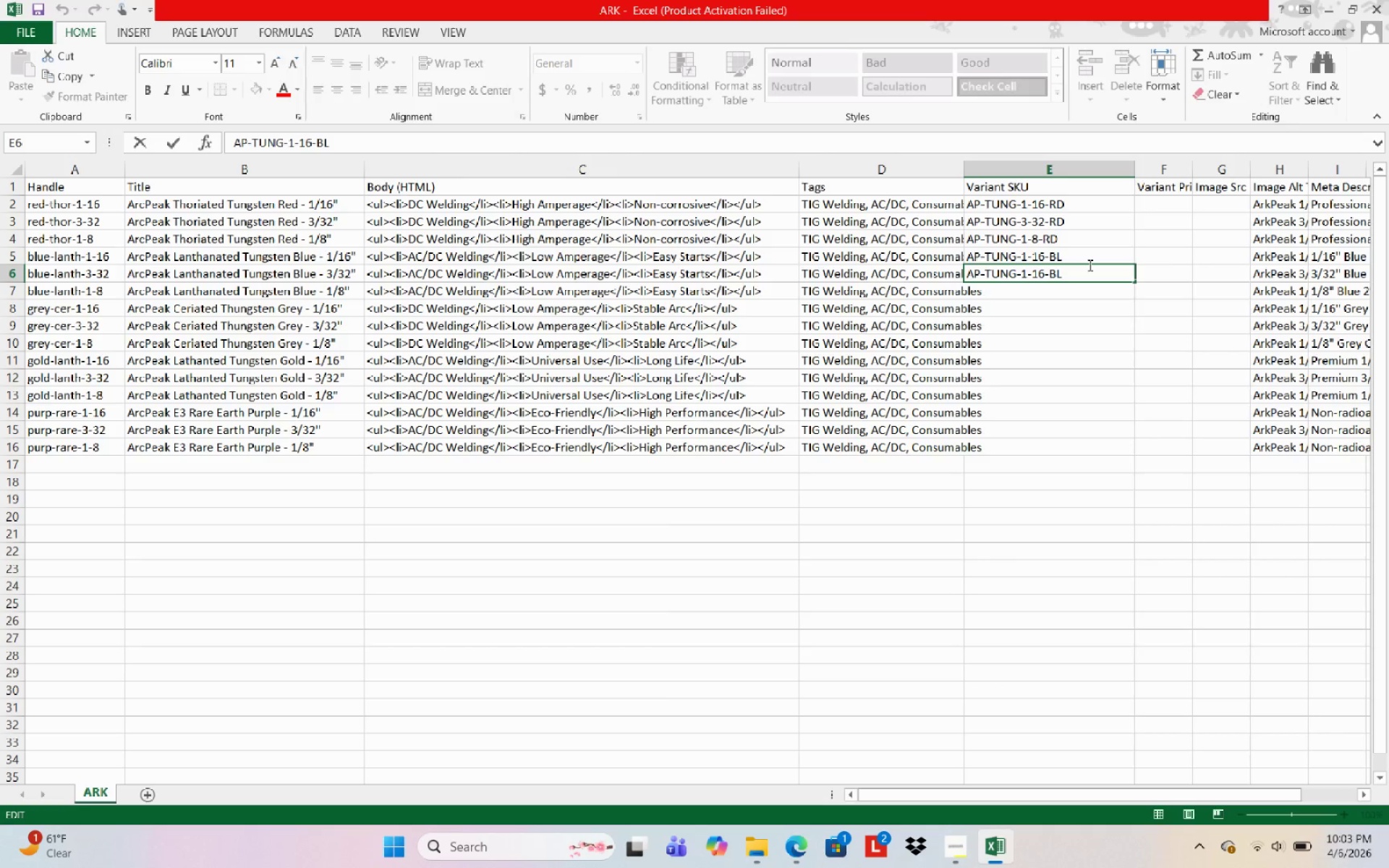 
key(Backspace)
 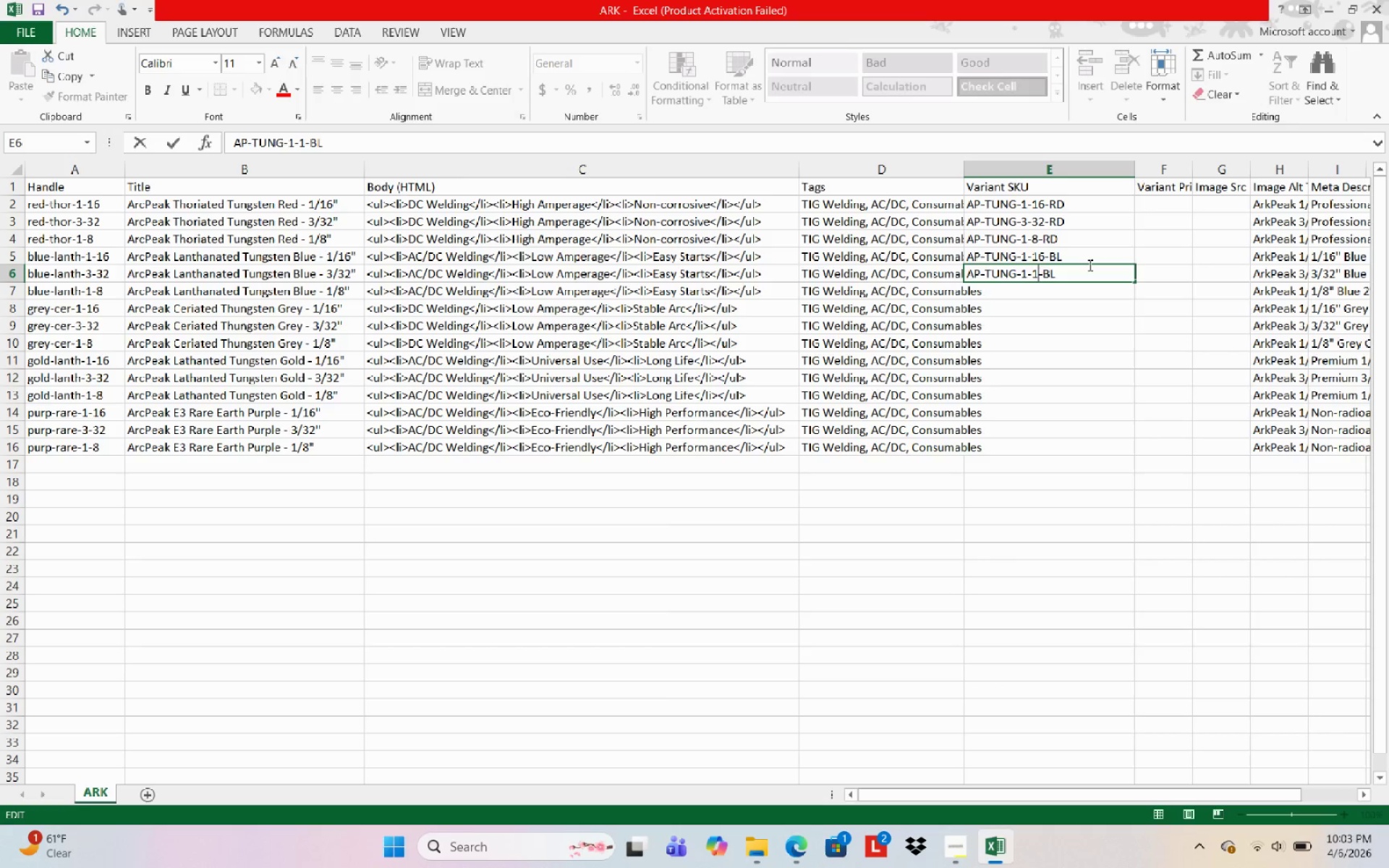 
key(Backspace)
 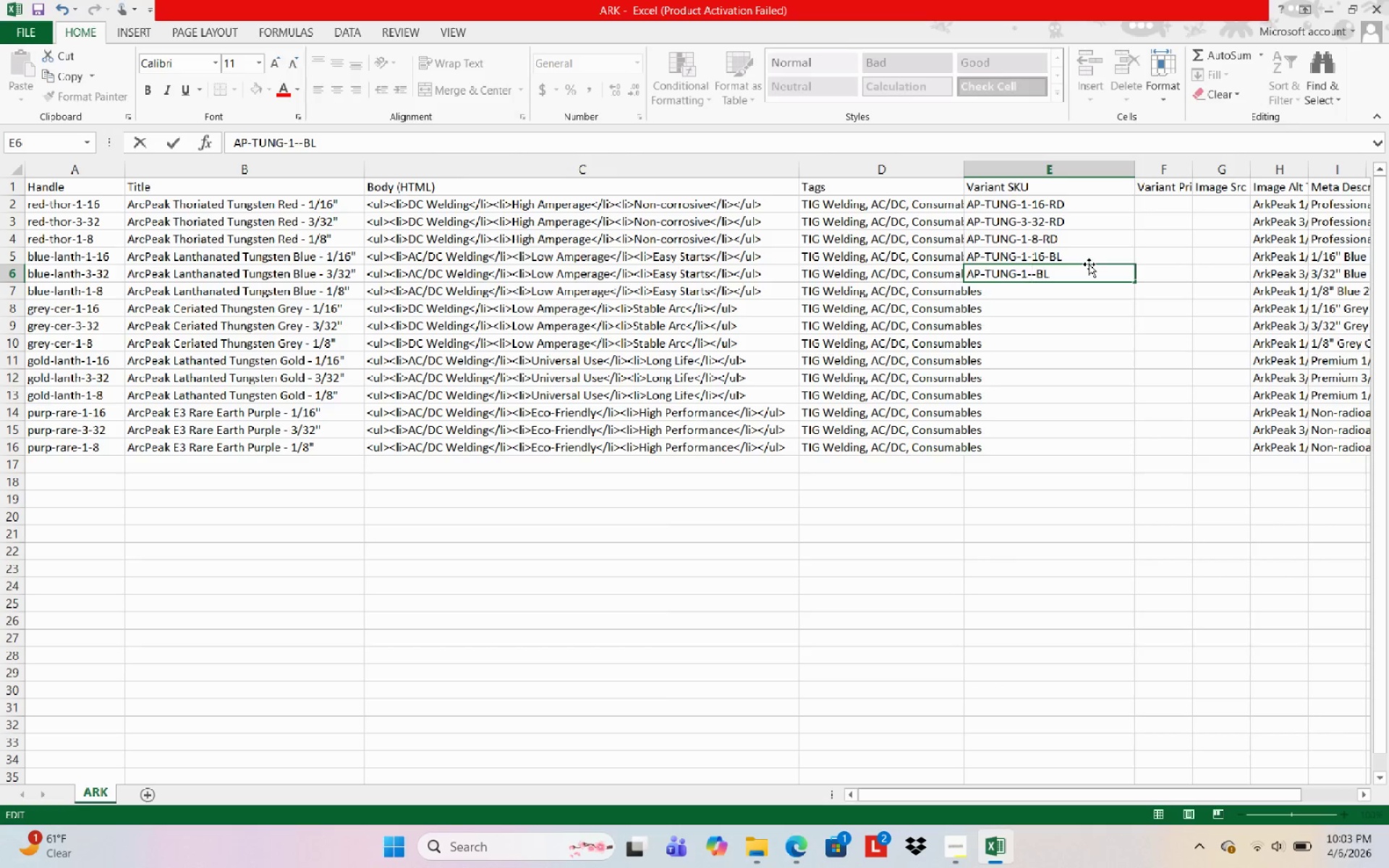 
key(Numpad3)
 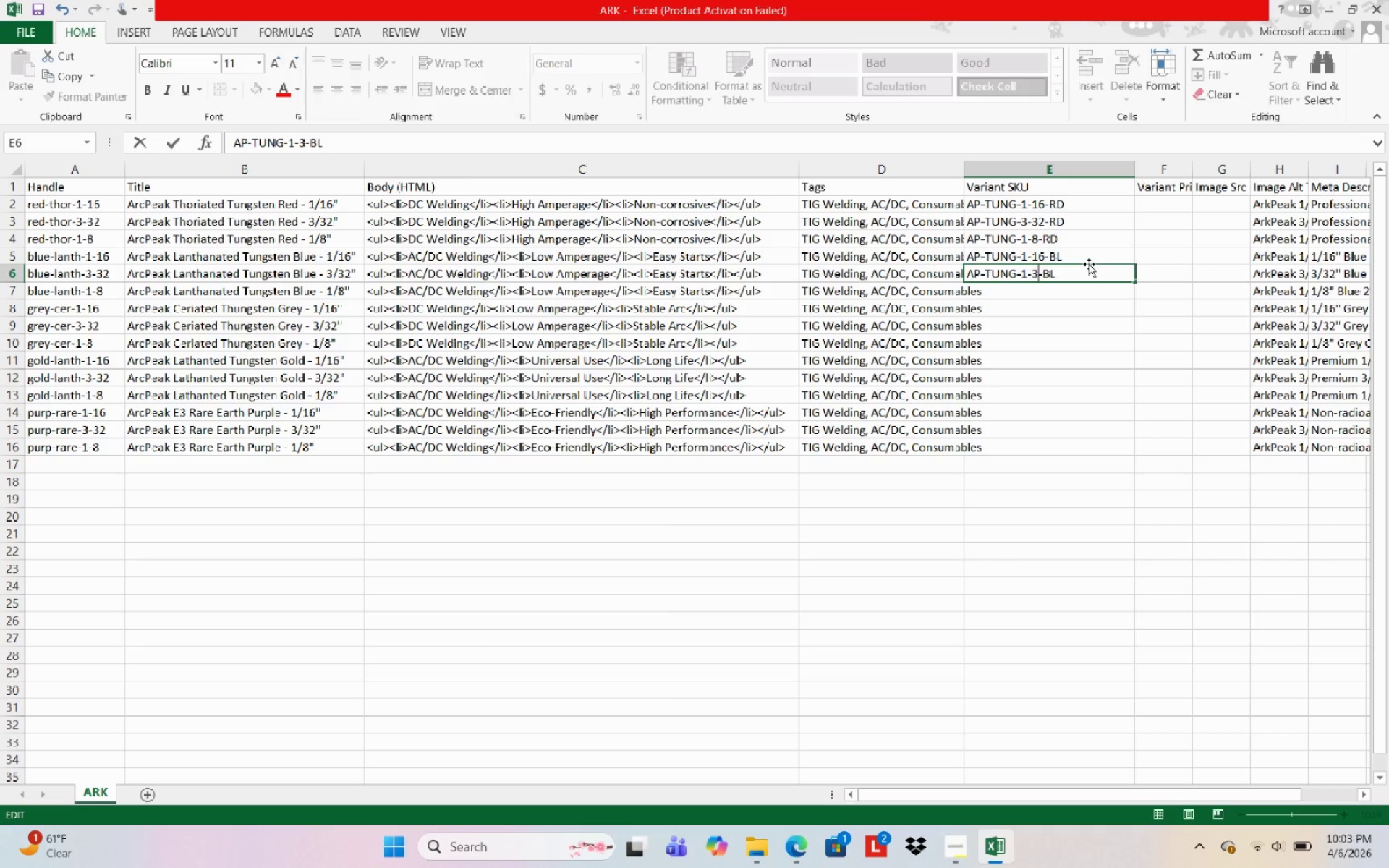 
key(Numpad2)
 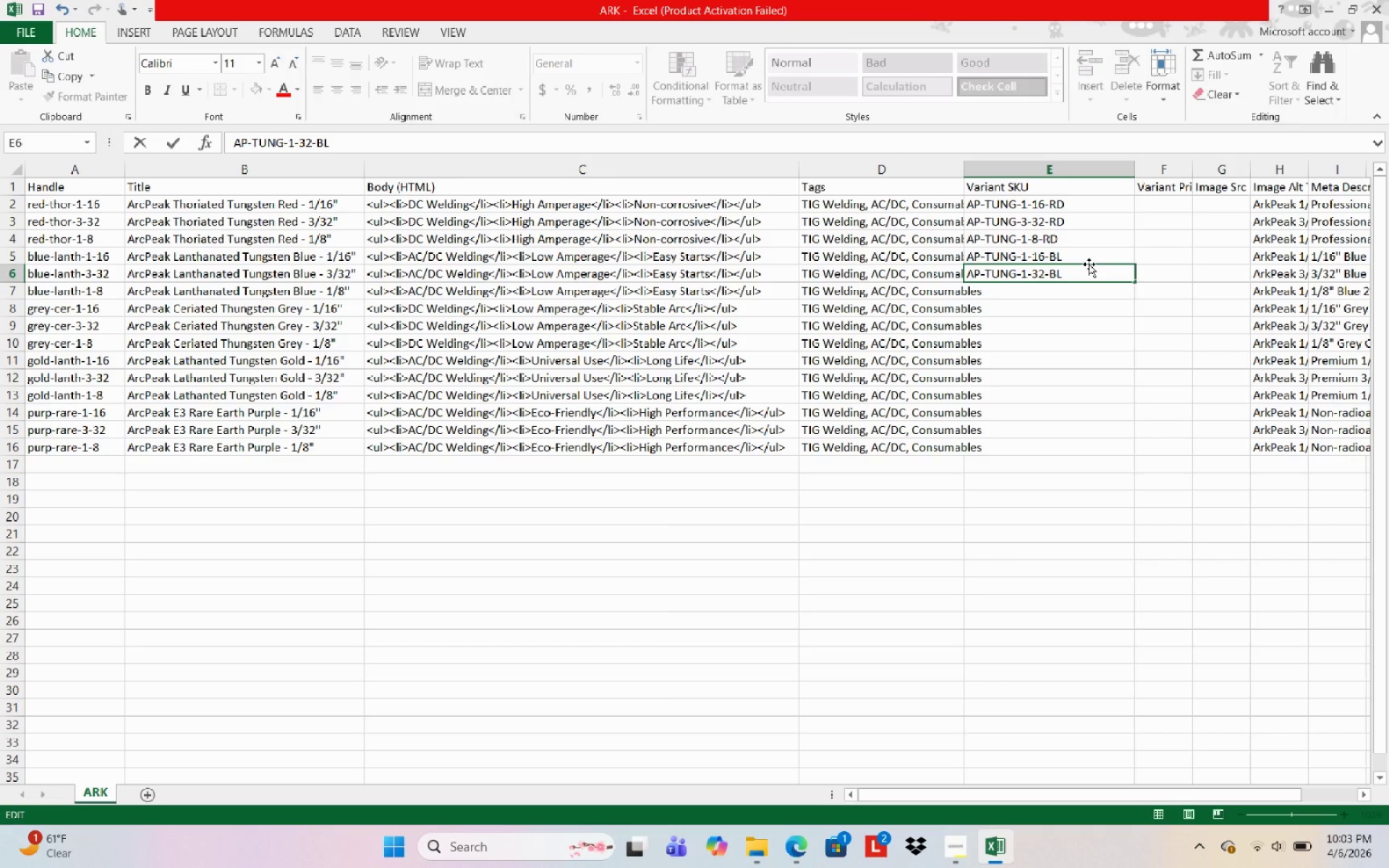 
key(ArrowLeft)
 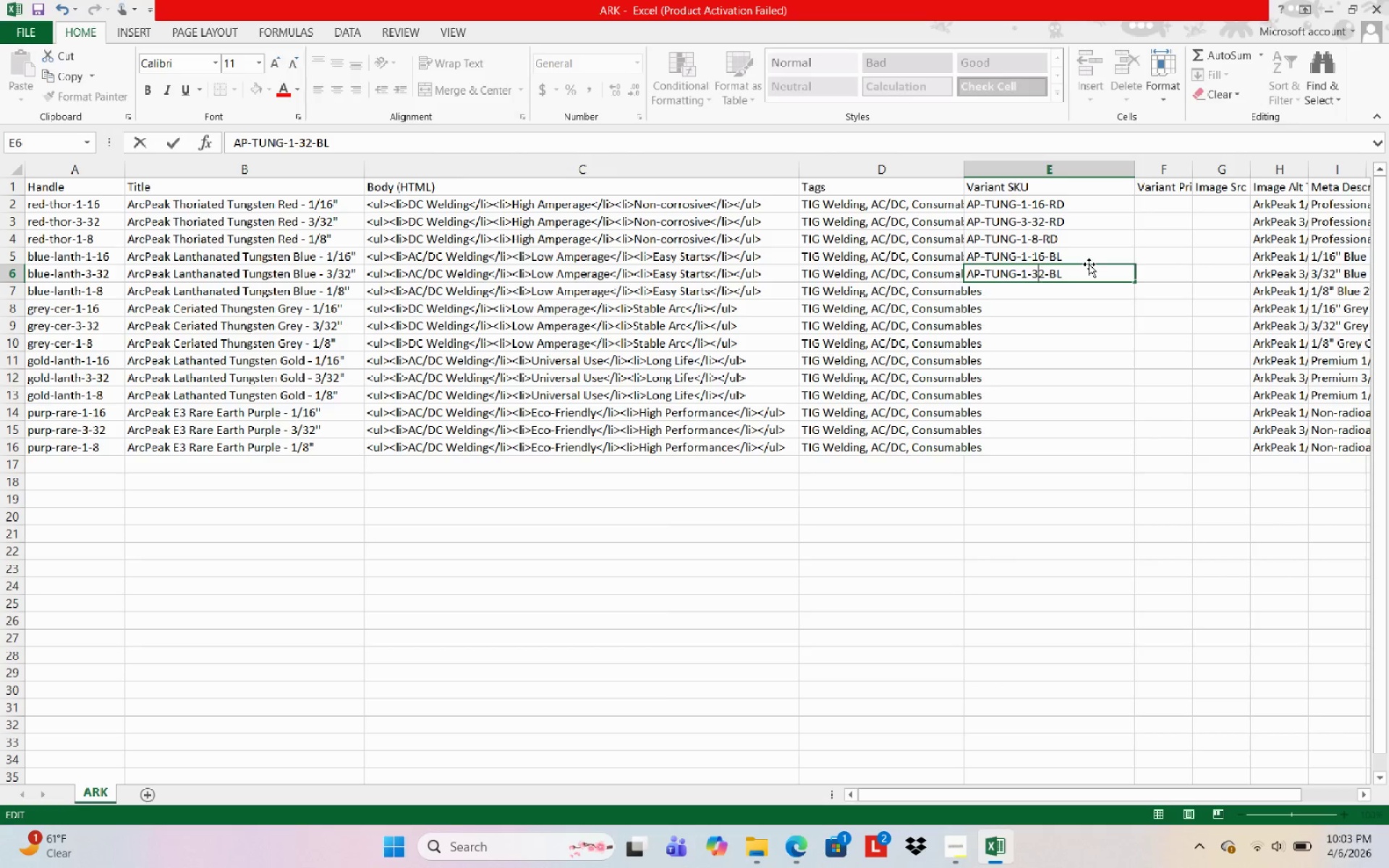 
key(ArrowLeft)
 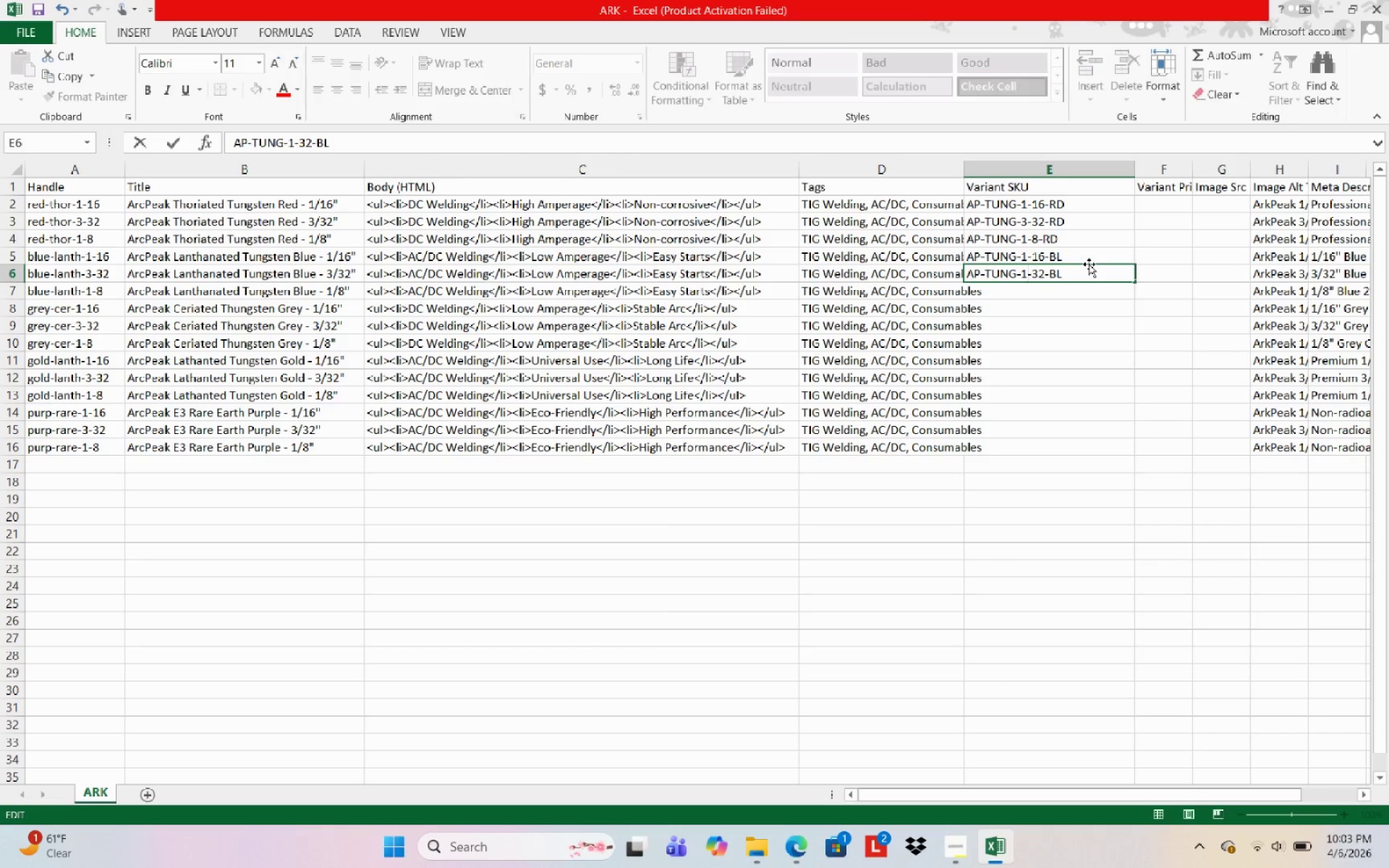 
key(ArrowLeft)
 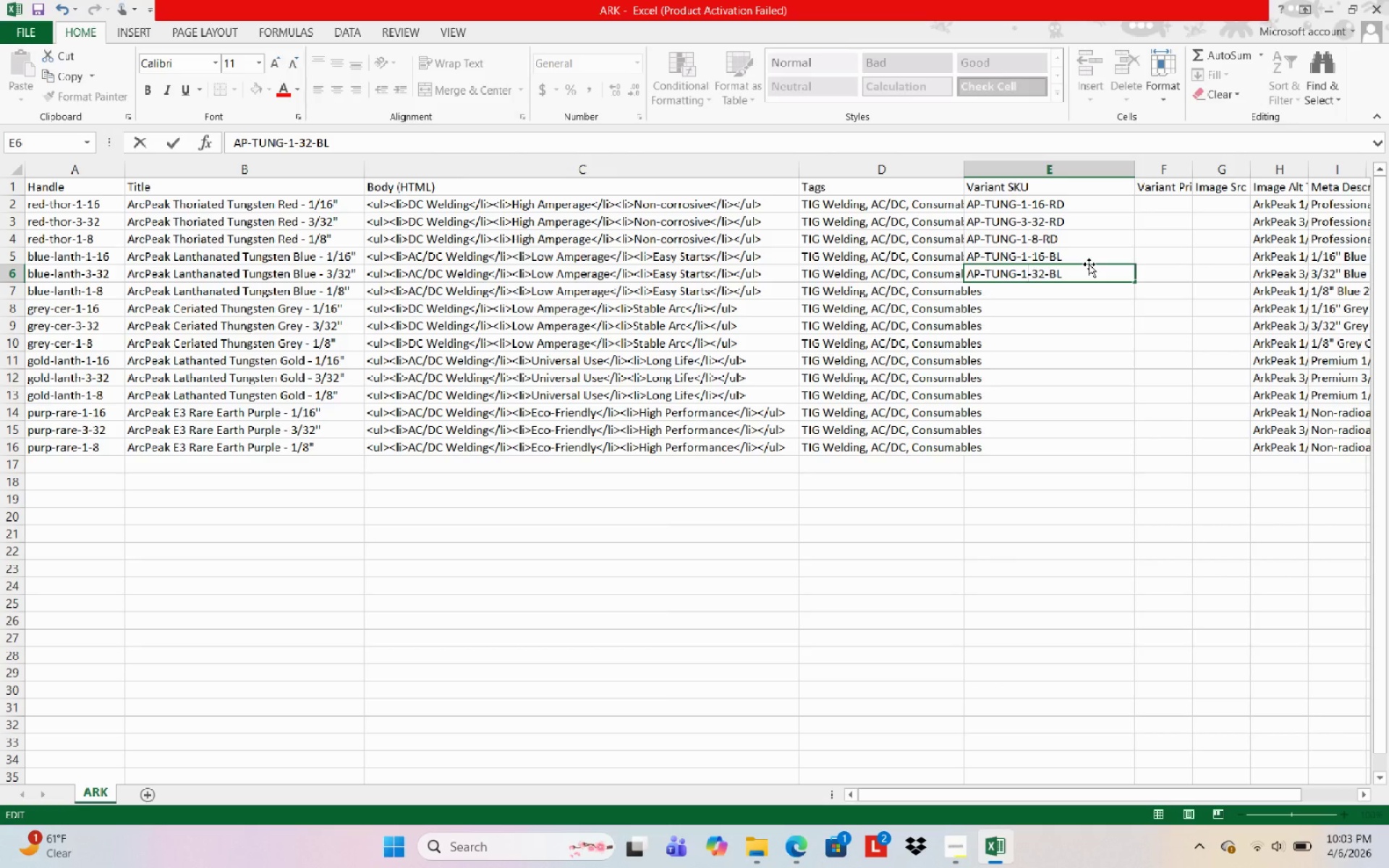 
key(Backspace)
 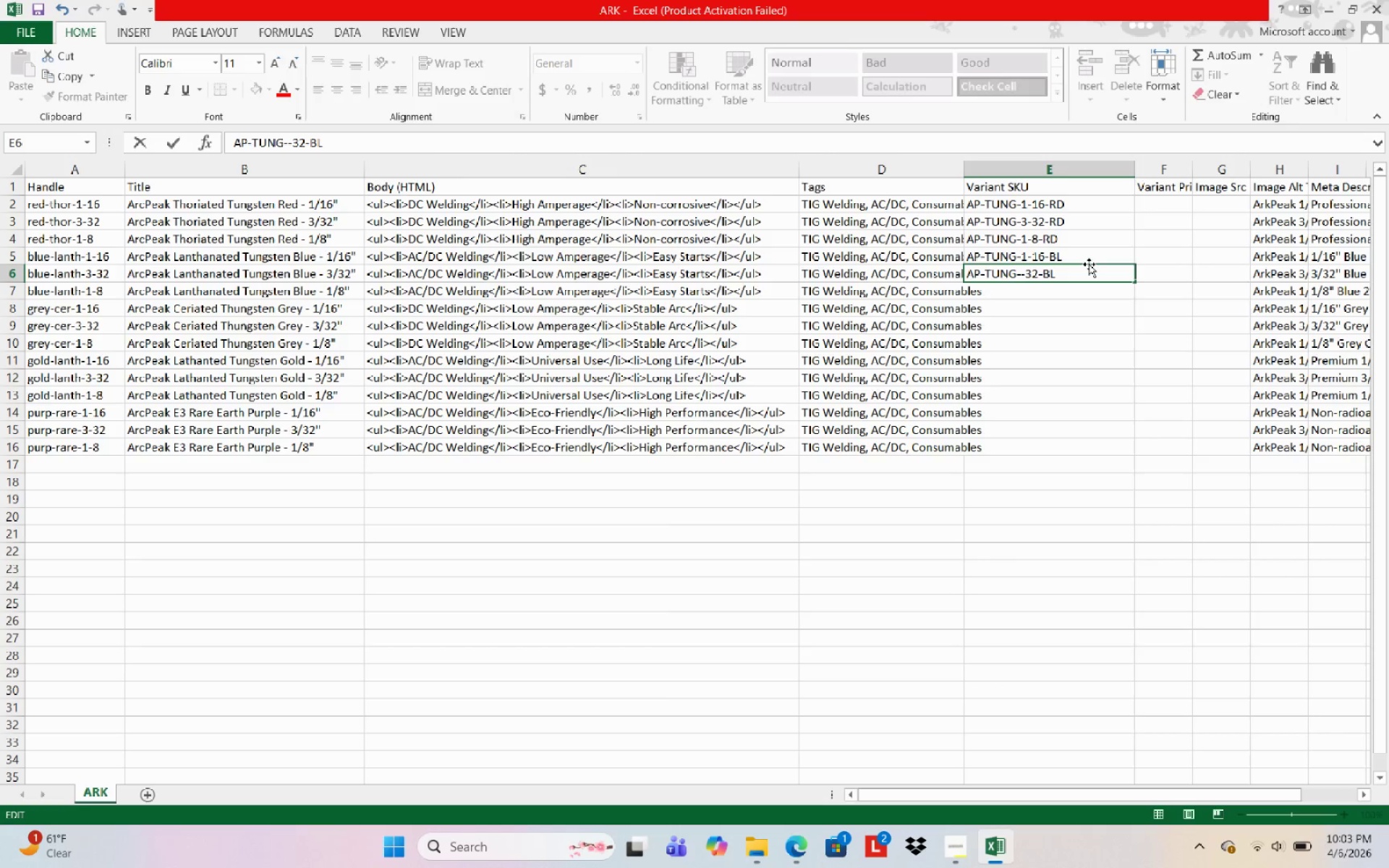 
key(Numpad3)
 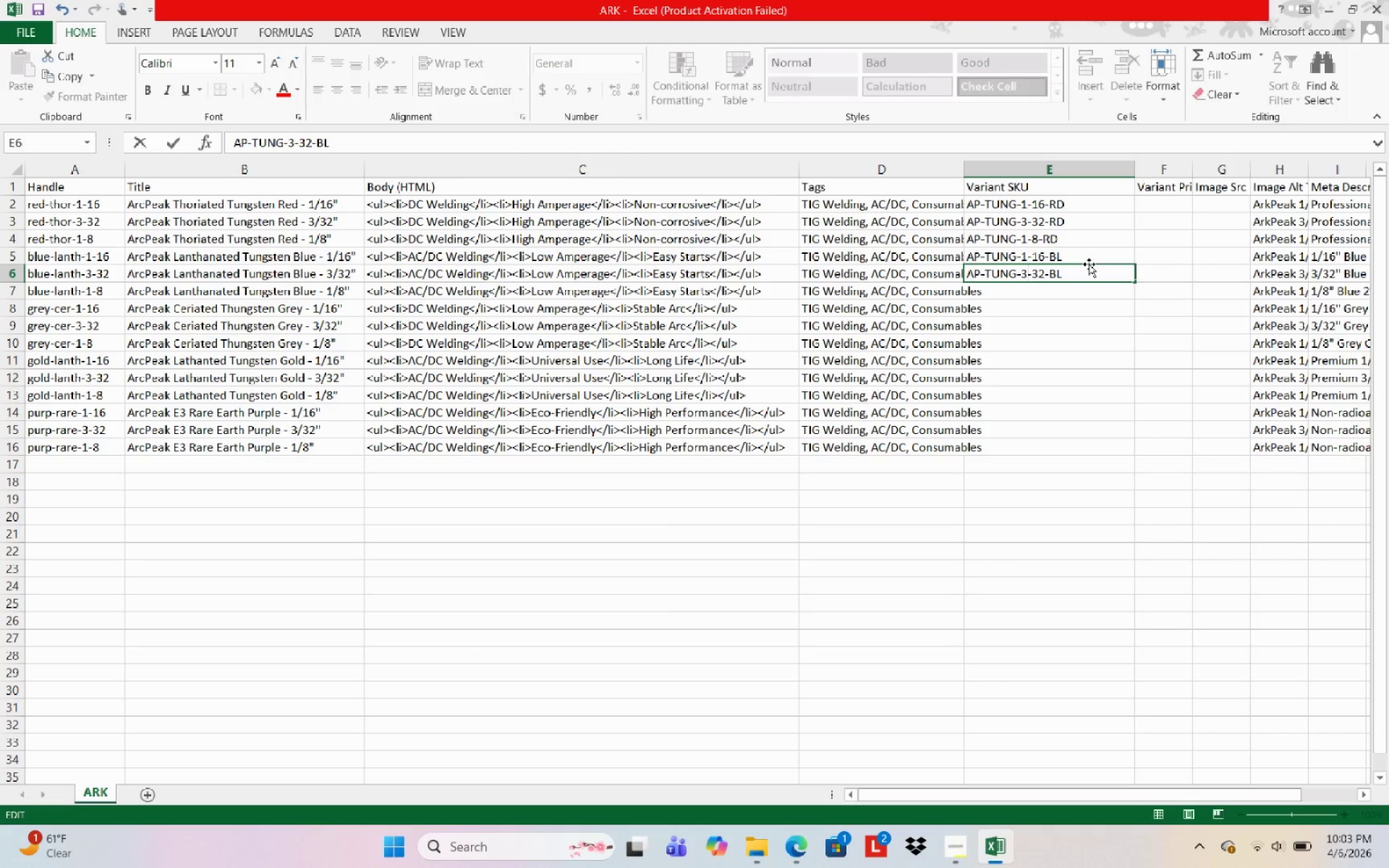 
key(NumpadEnter)
 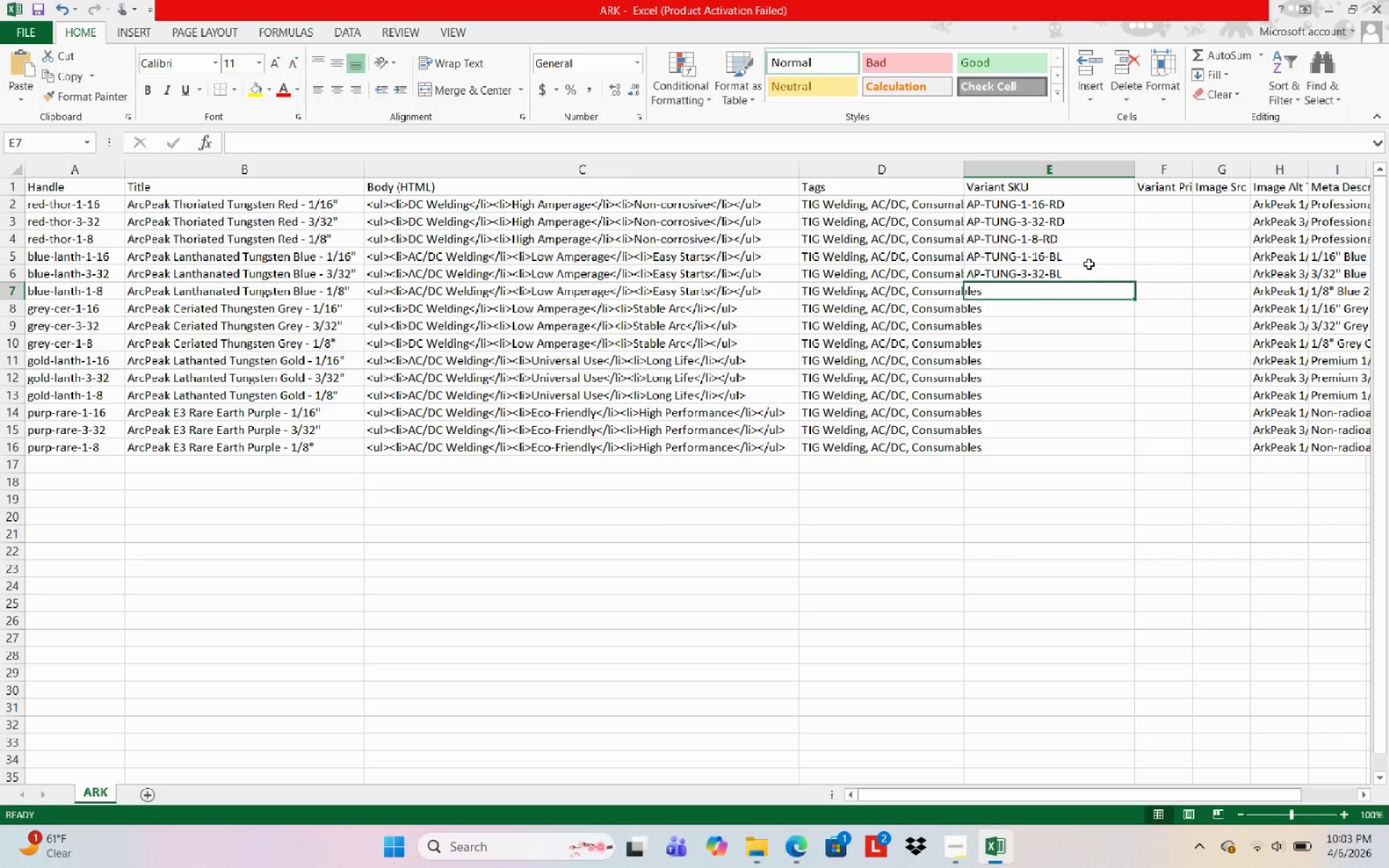 
key(Control+D)
 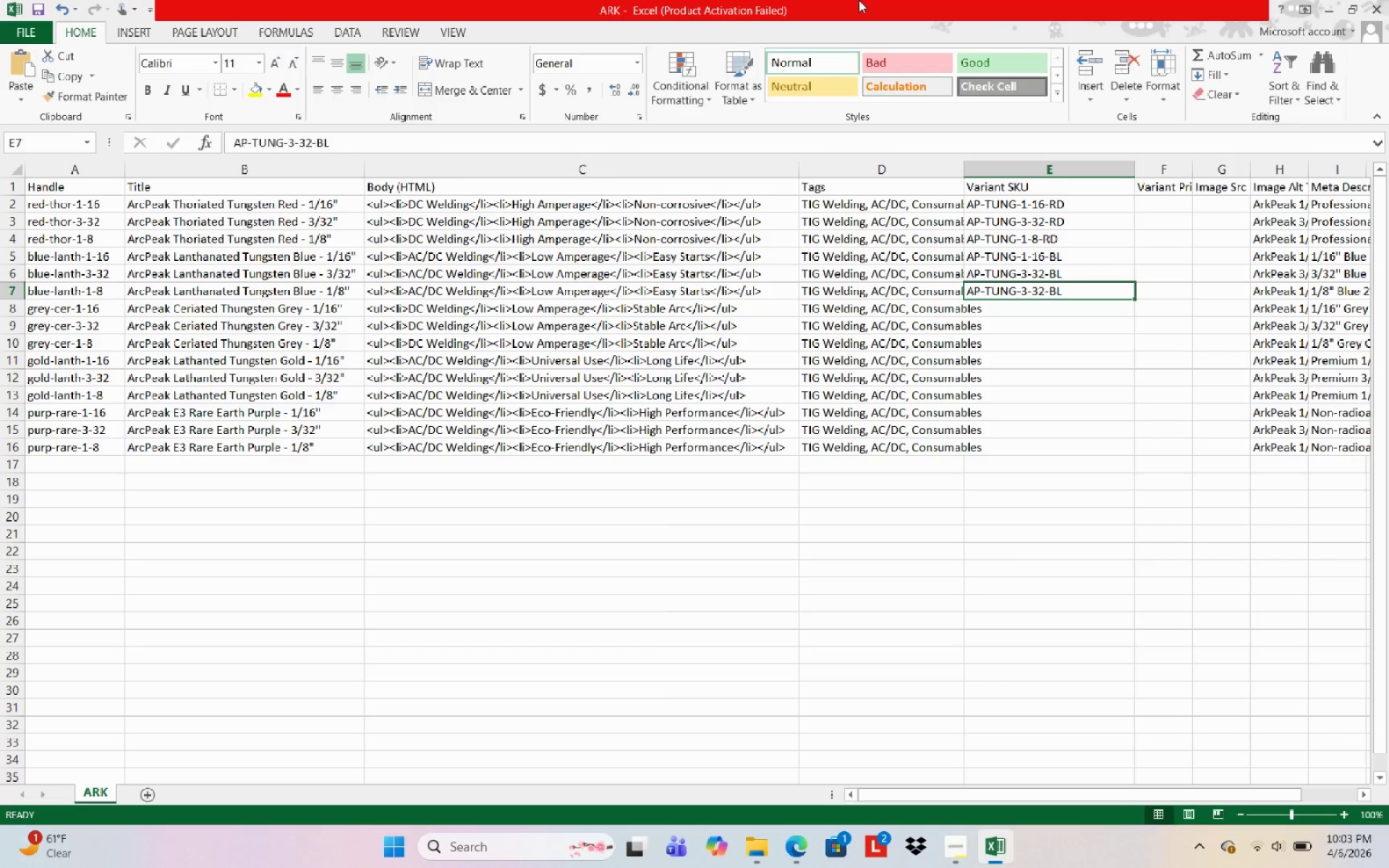 
left_click([308, 153])
 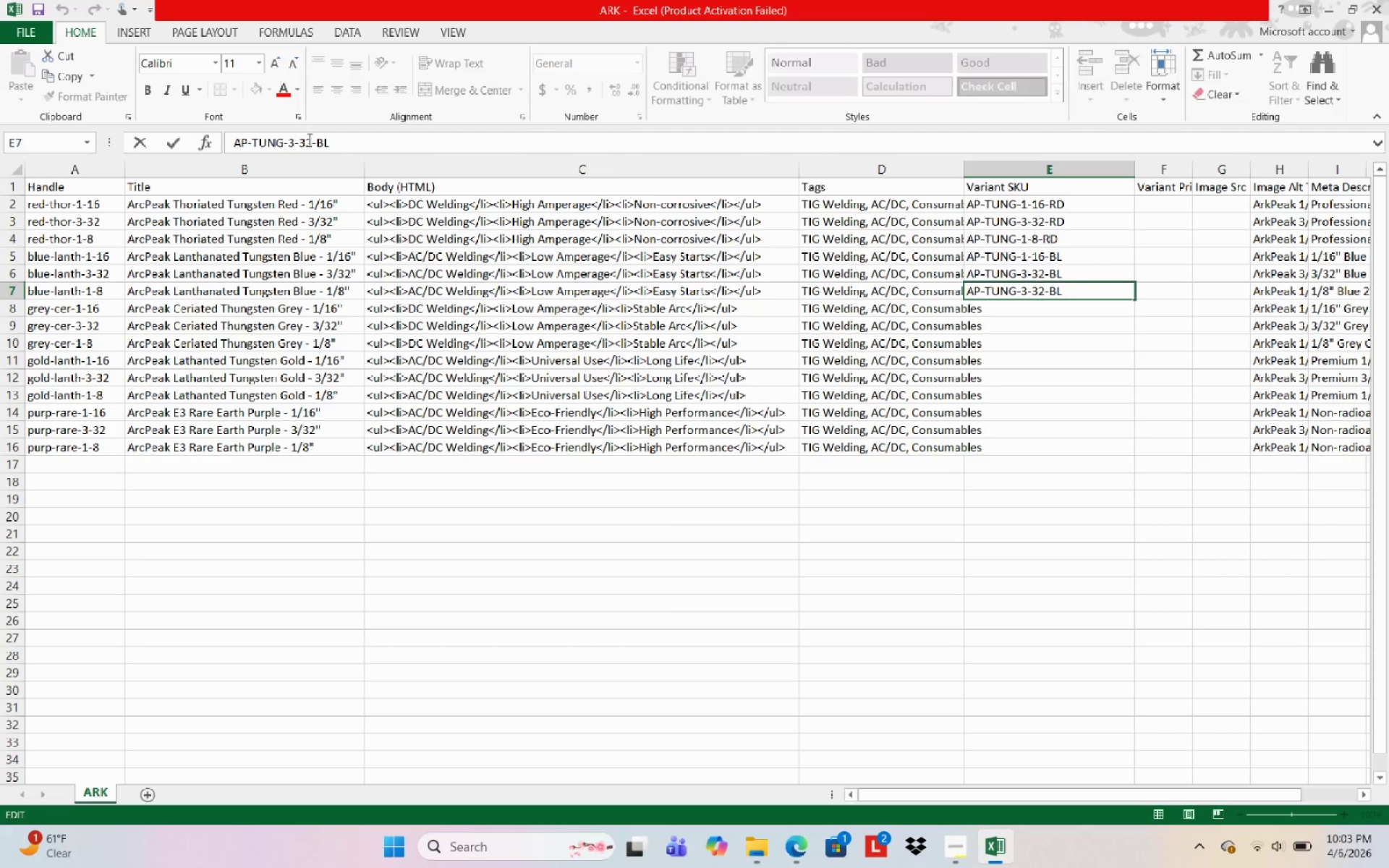 
left_click([309, 140])
 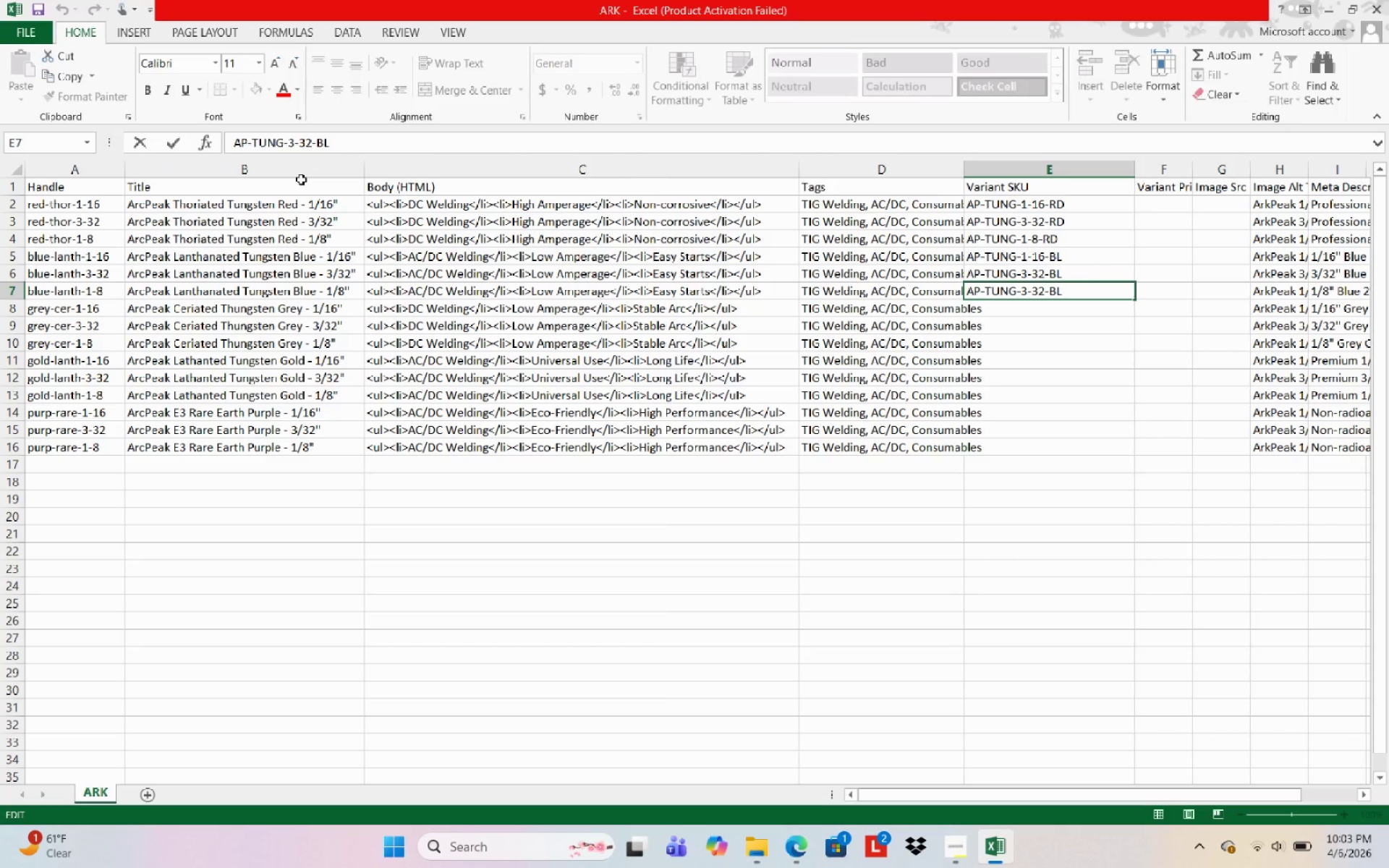 
key(Backspace)
 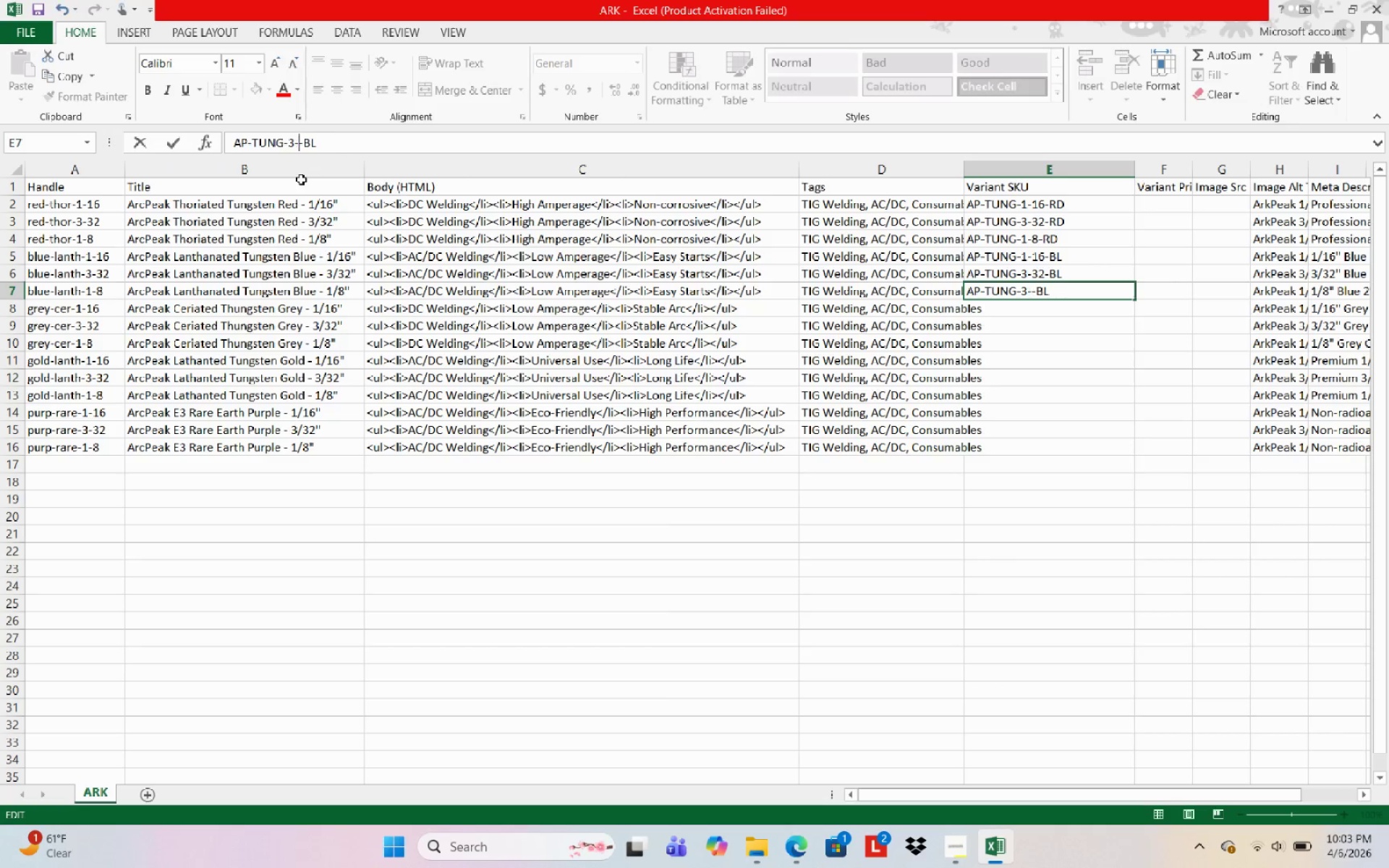 
key(Backspace)
 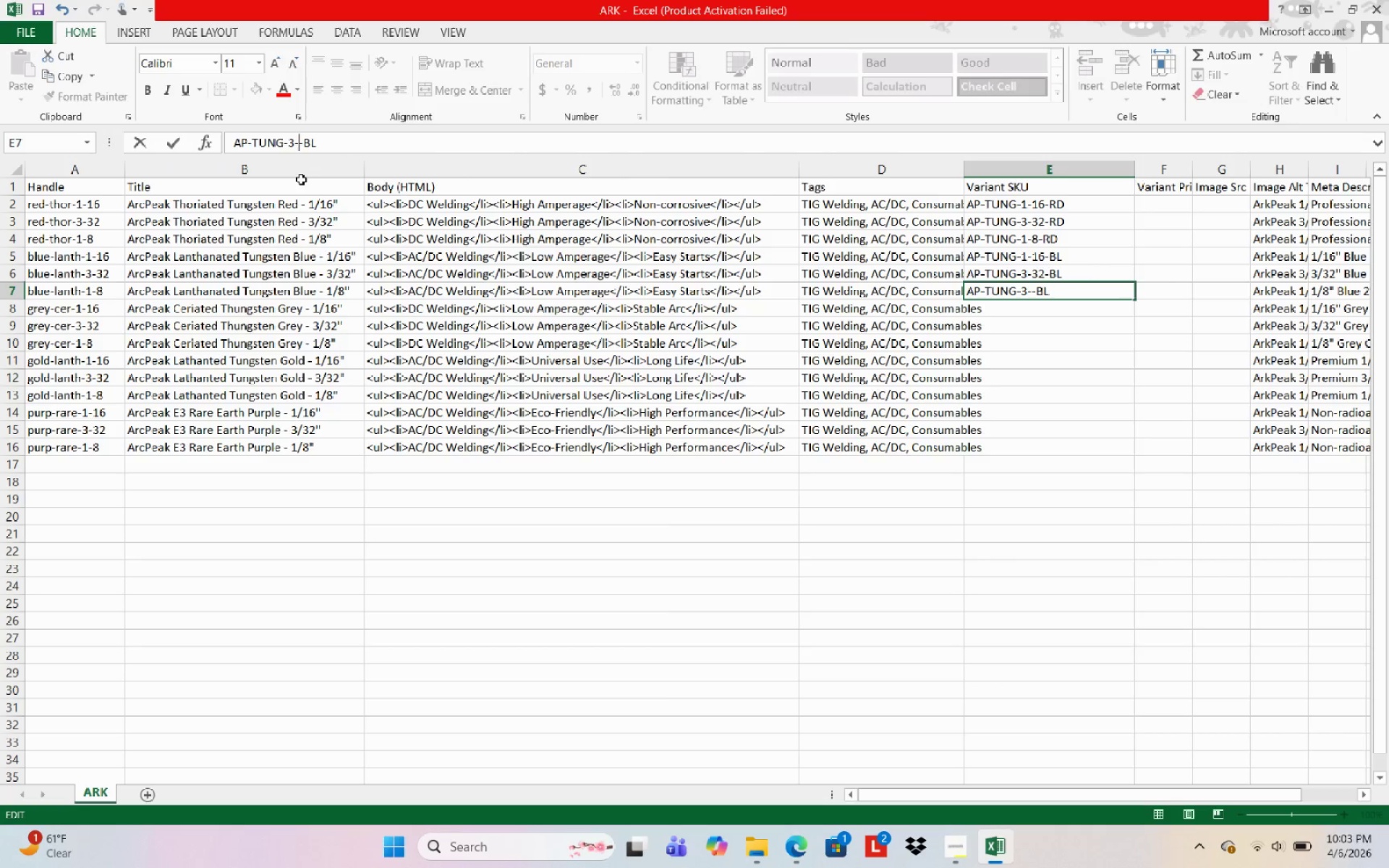 
key(Numpad8)
 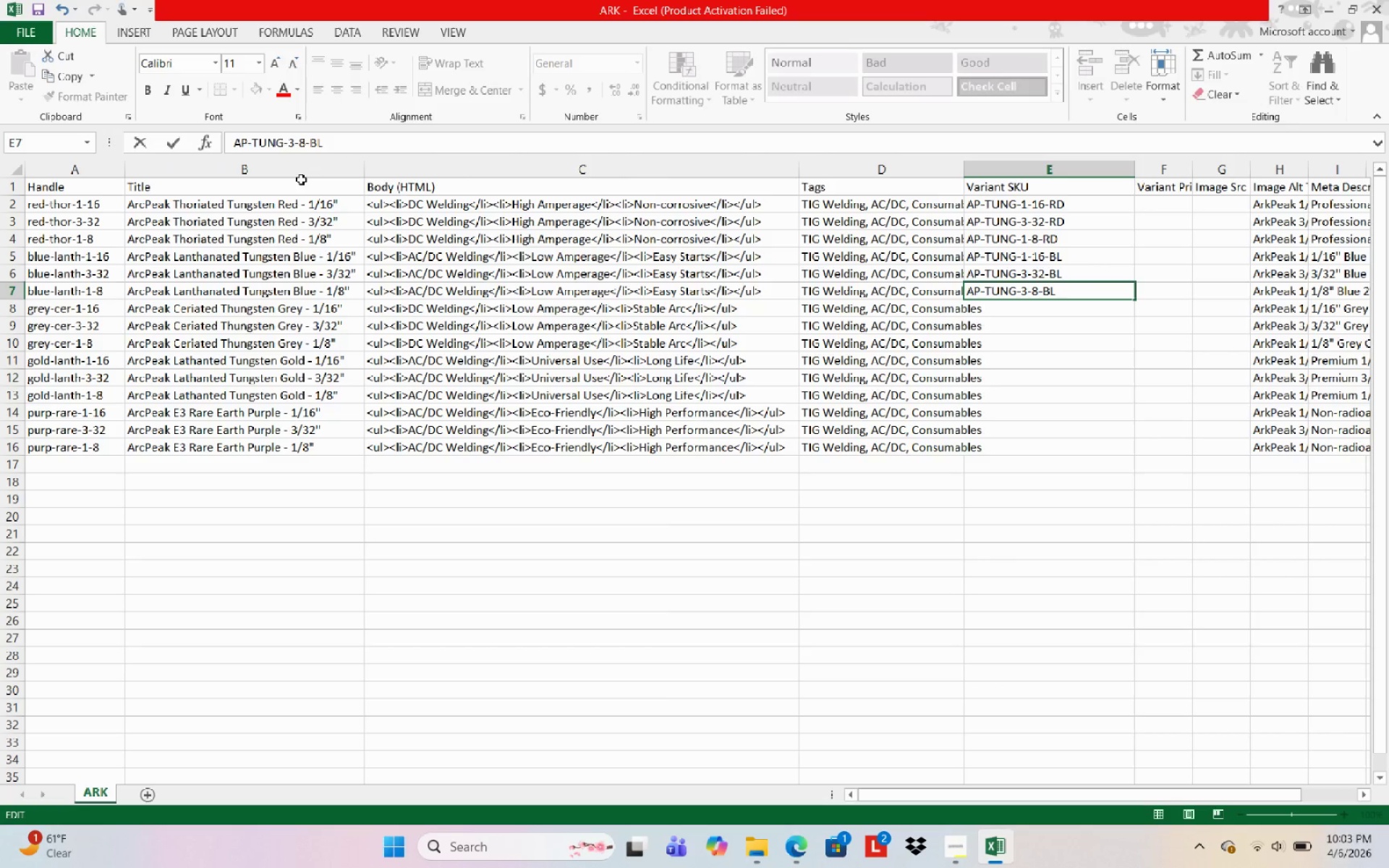 
key(ArrowLeft)
 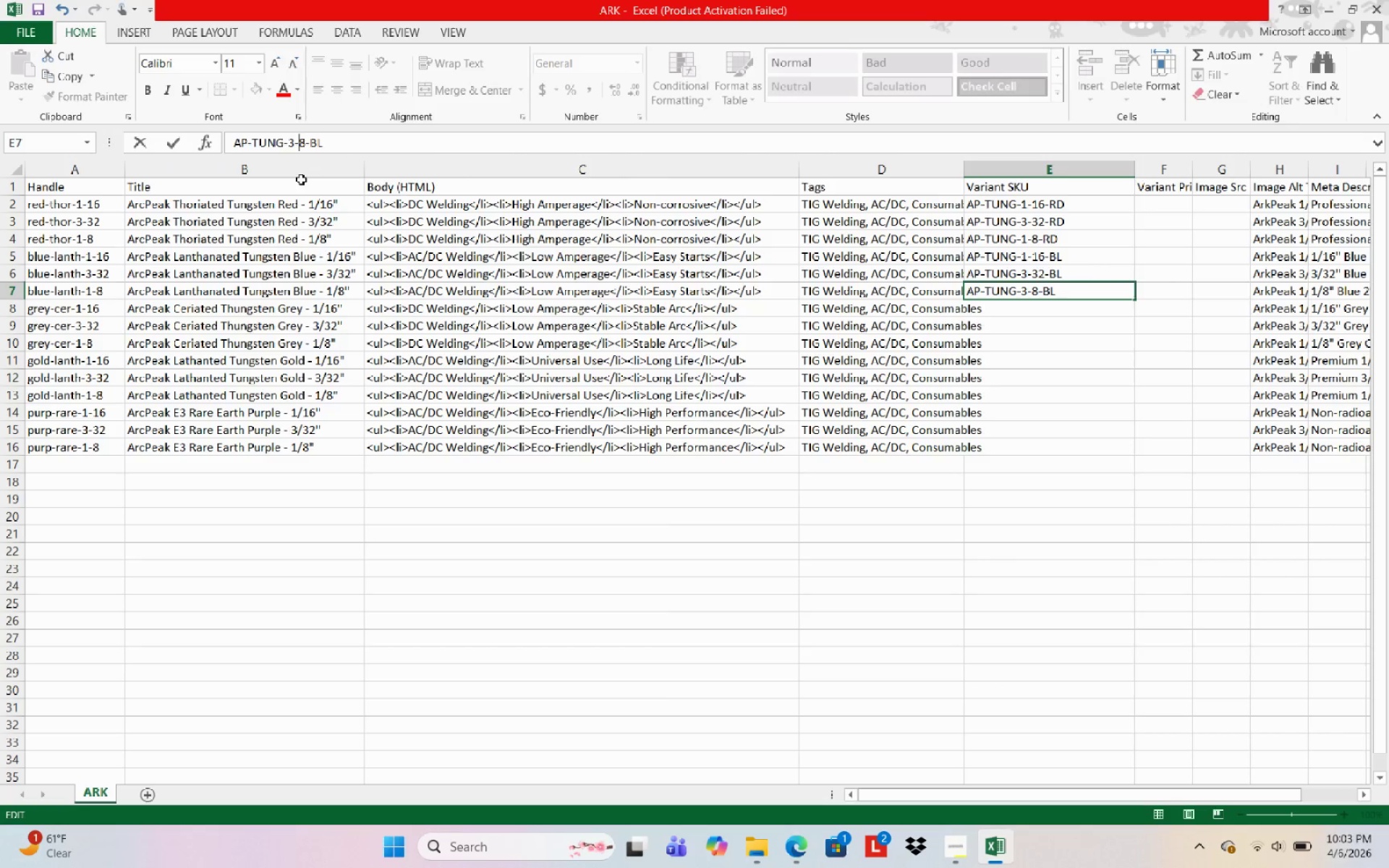 
key(ArrowLeft)
 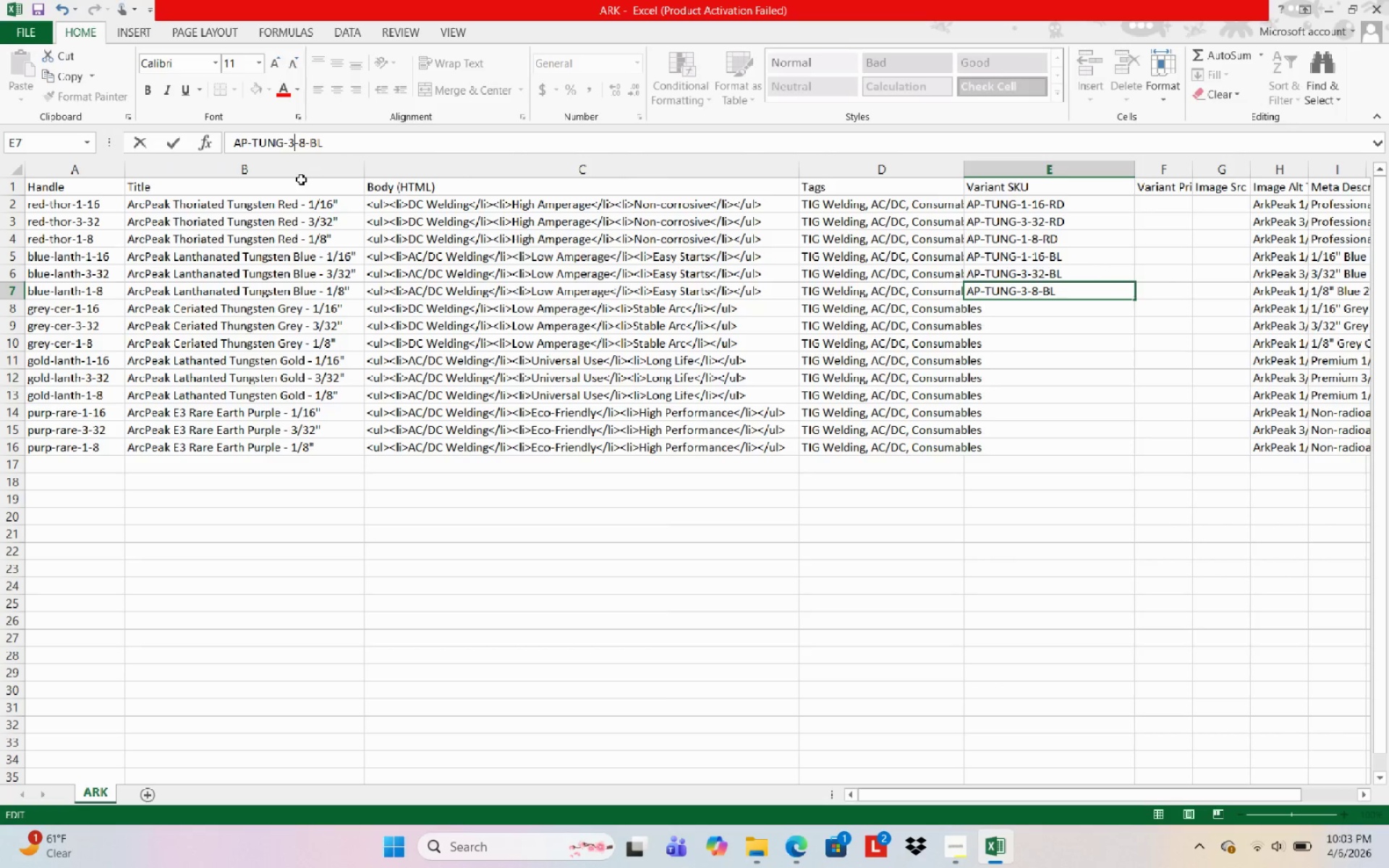 
key(ArrowLeft)
 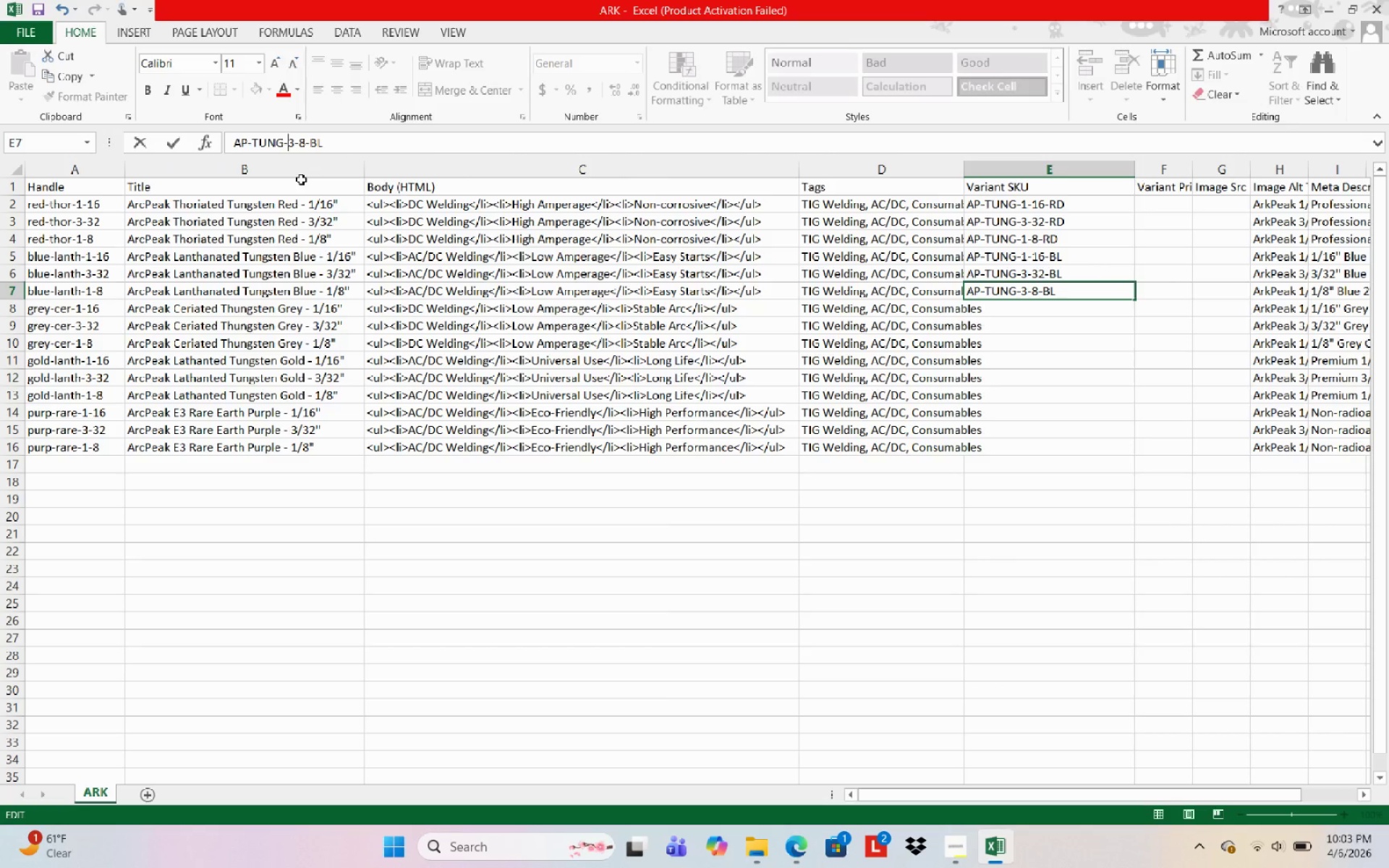 
key(ArrowRight)
 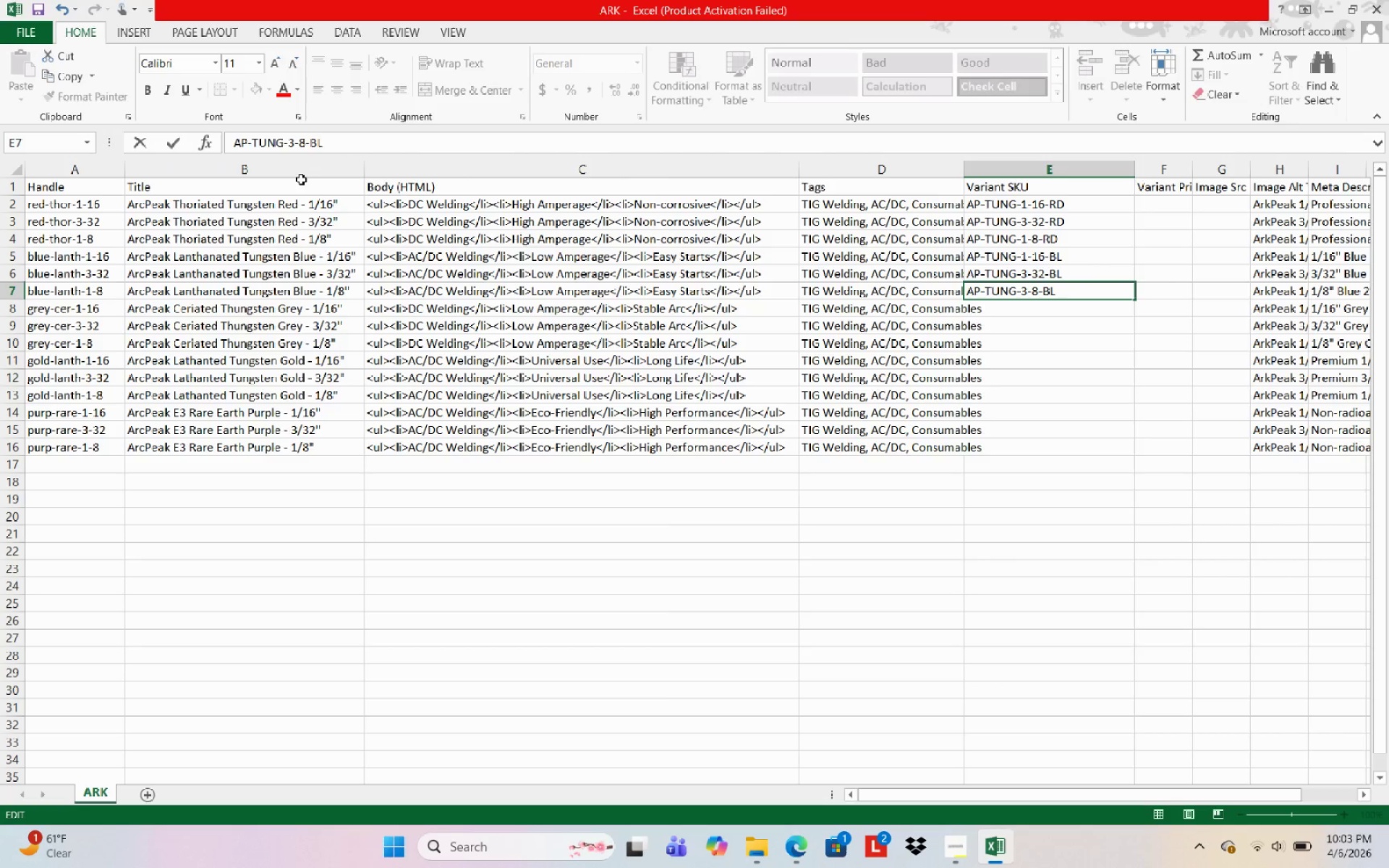 
key(Backspace)
 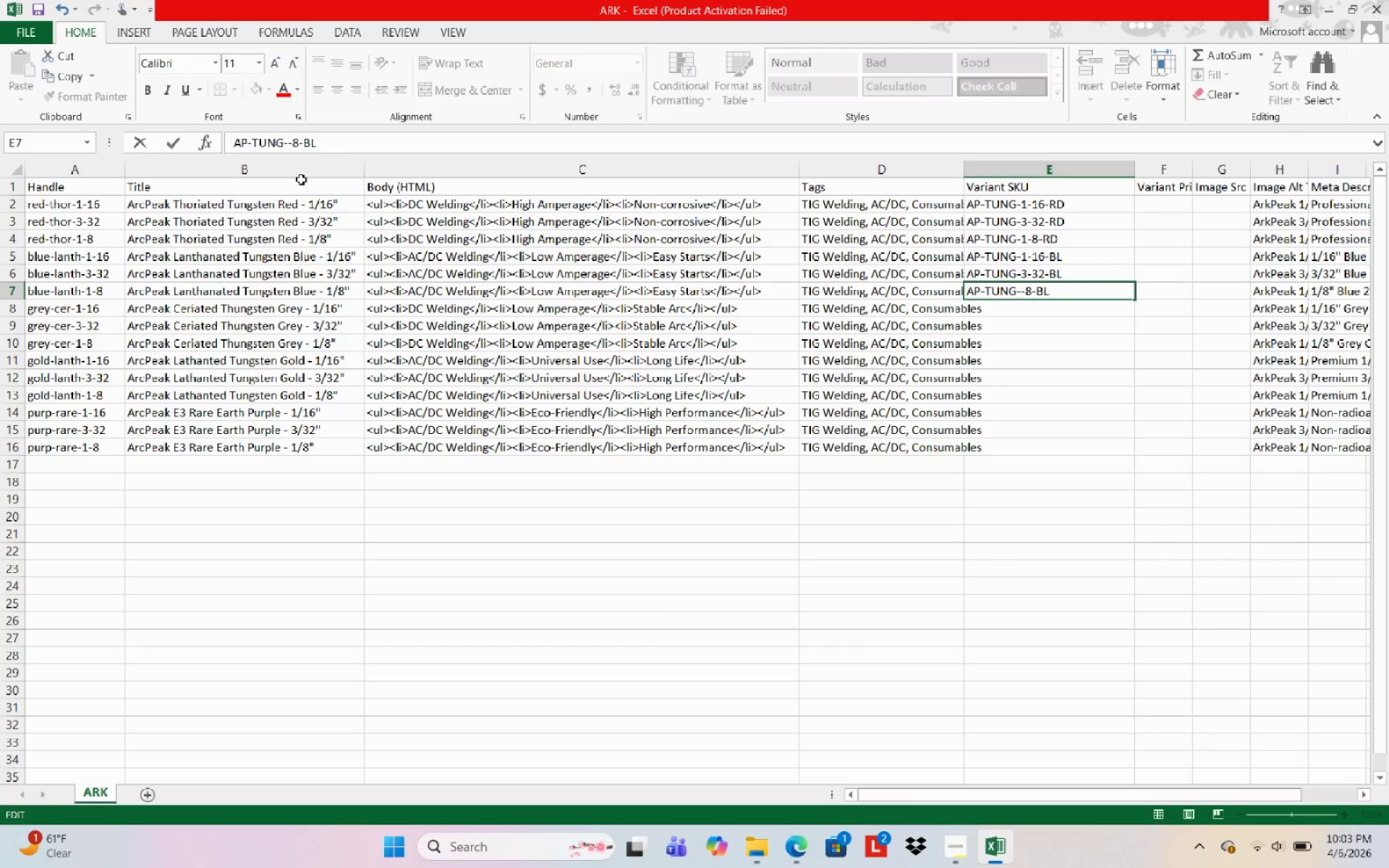 
key(Numpad1)
 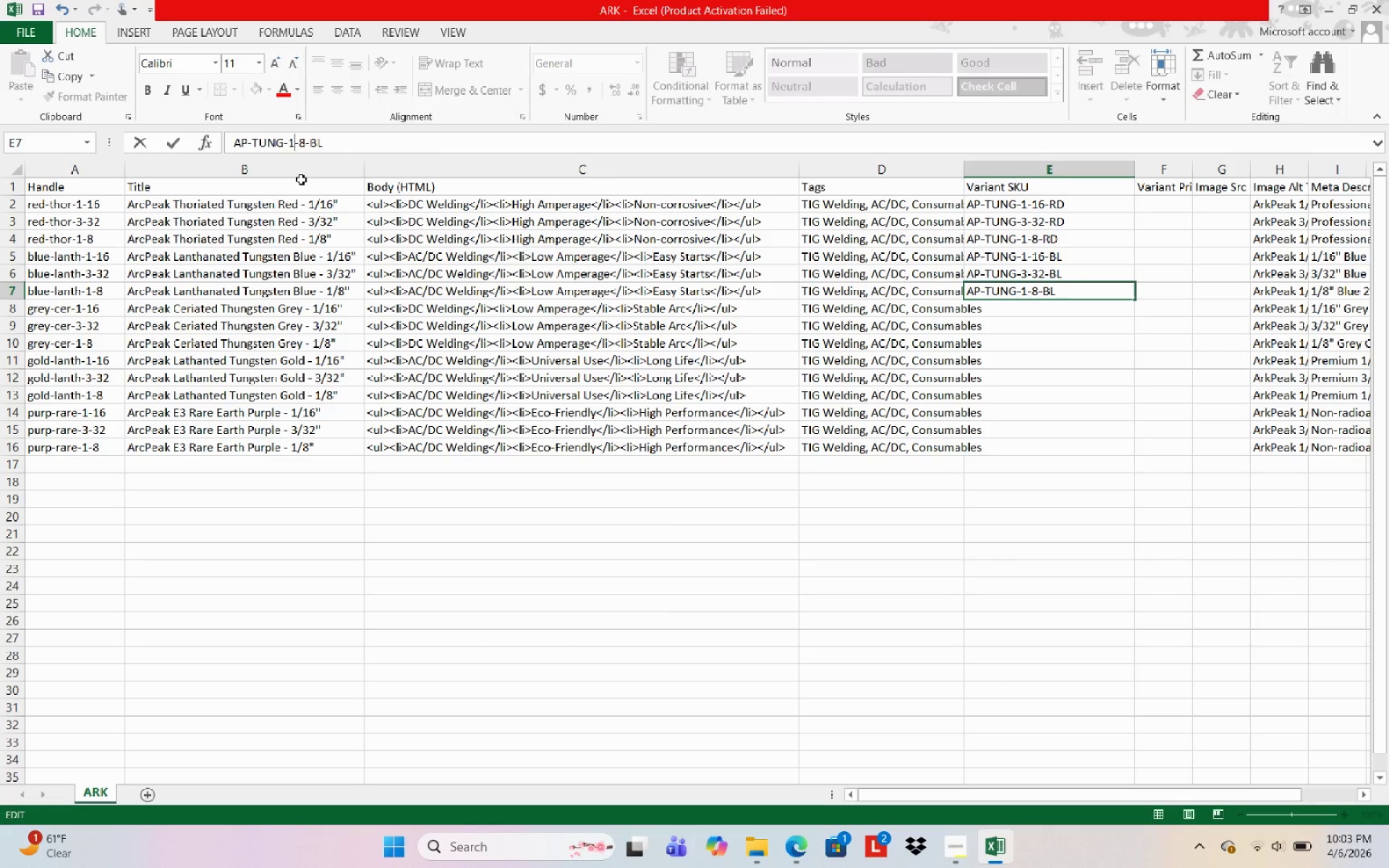 
key(NumpadEnter)
 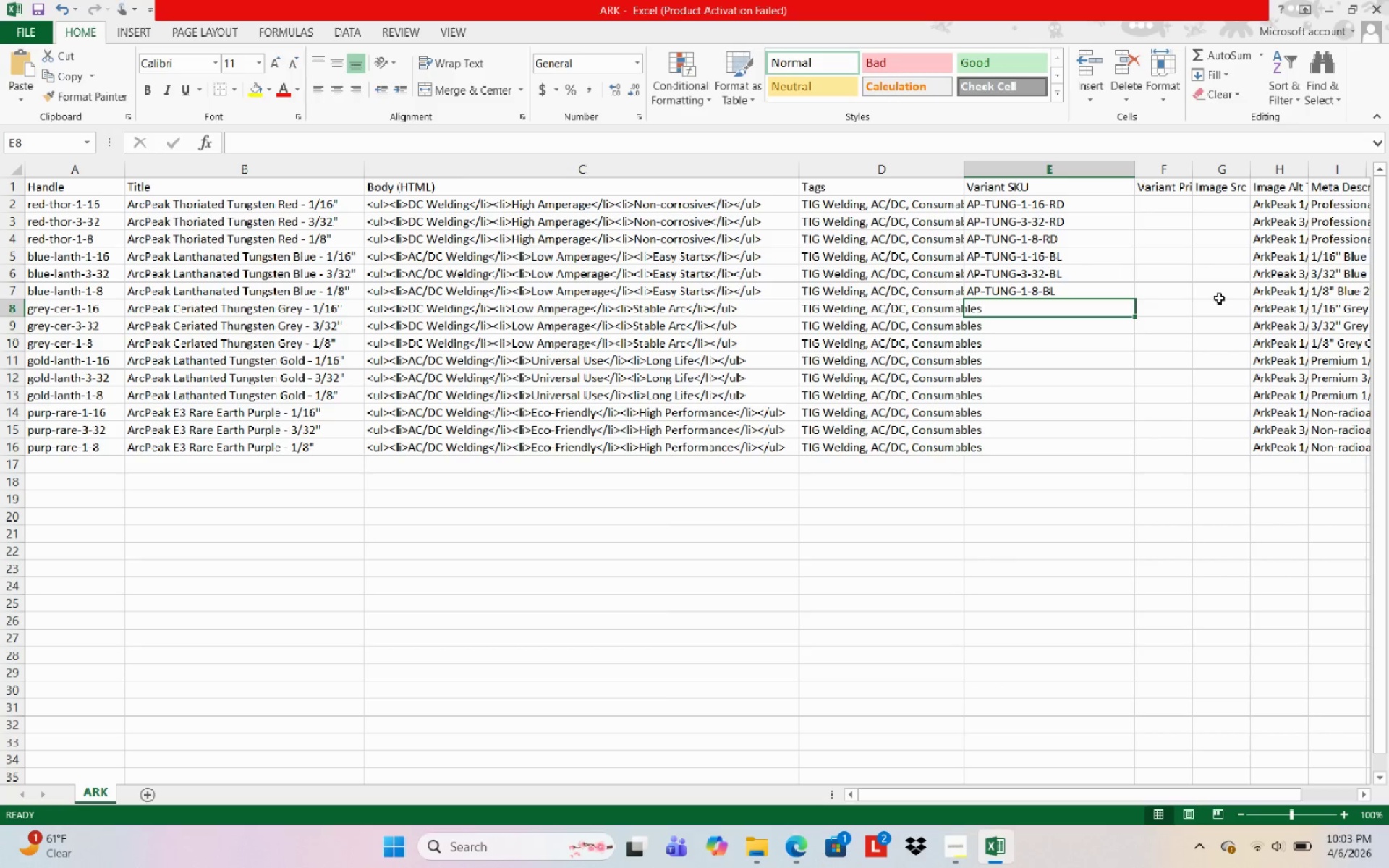 
key(Control+D)
 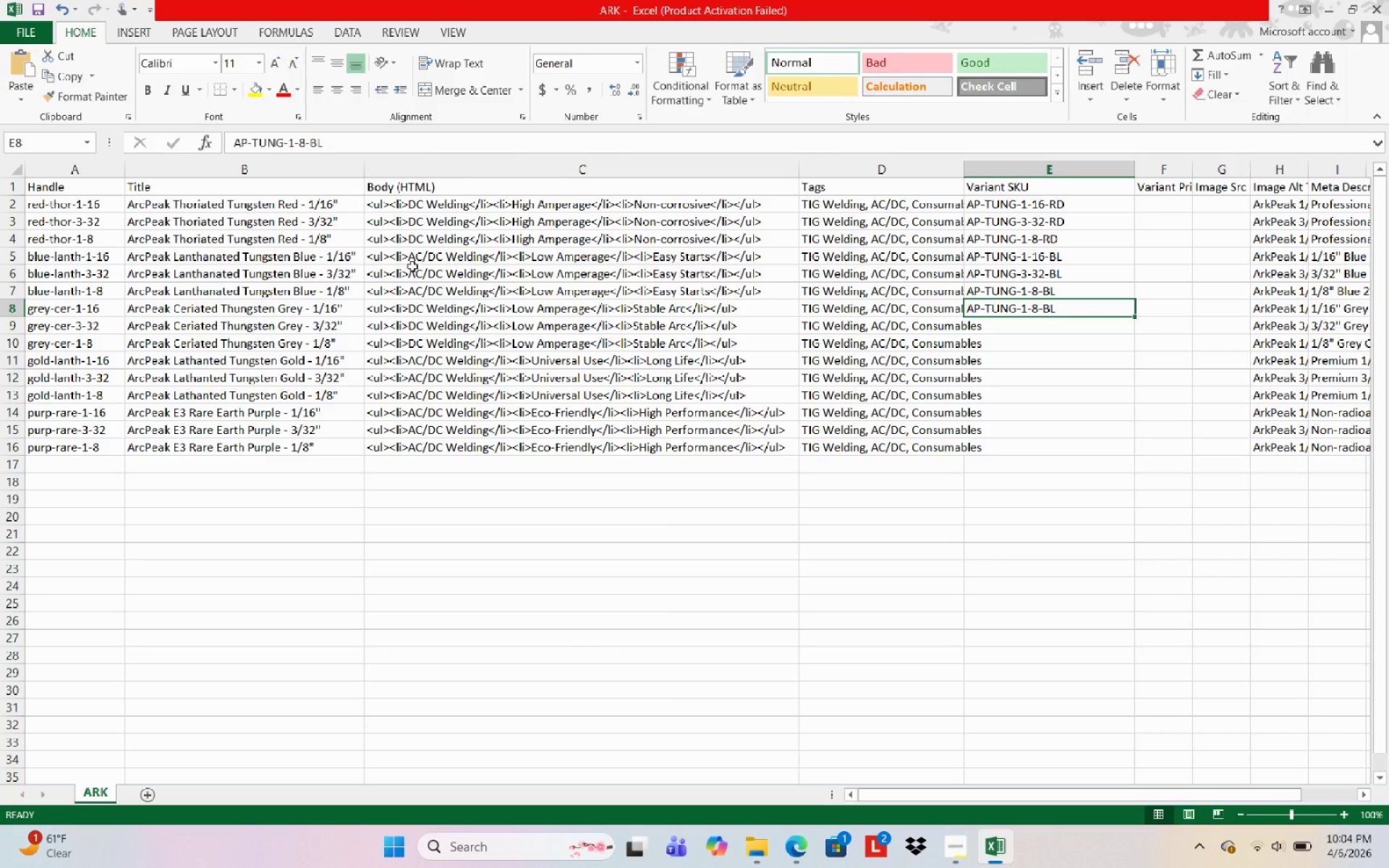 
wait(6.38)
 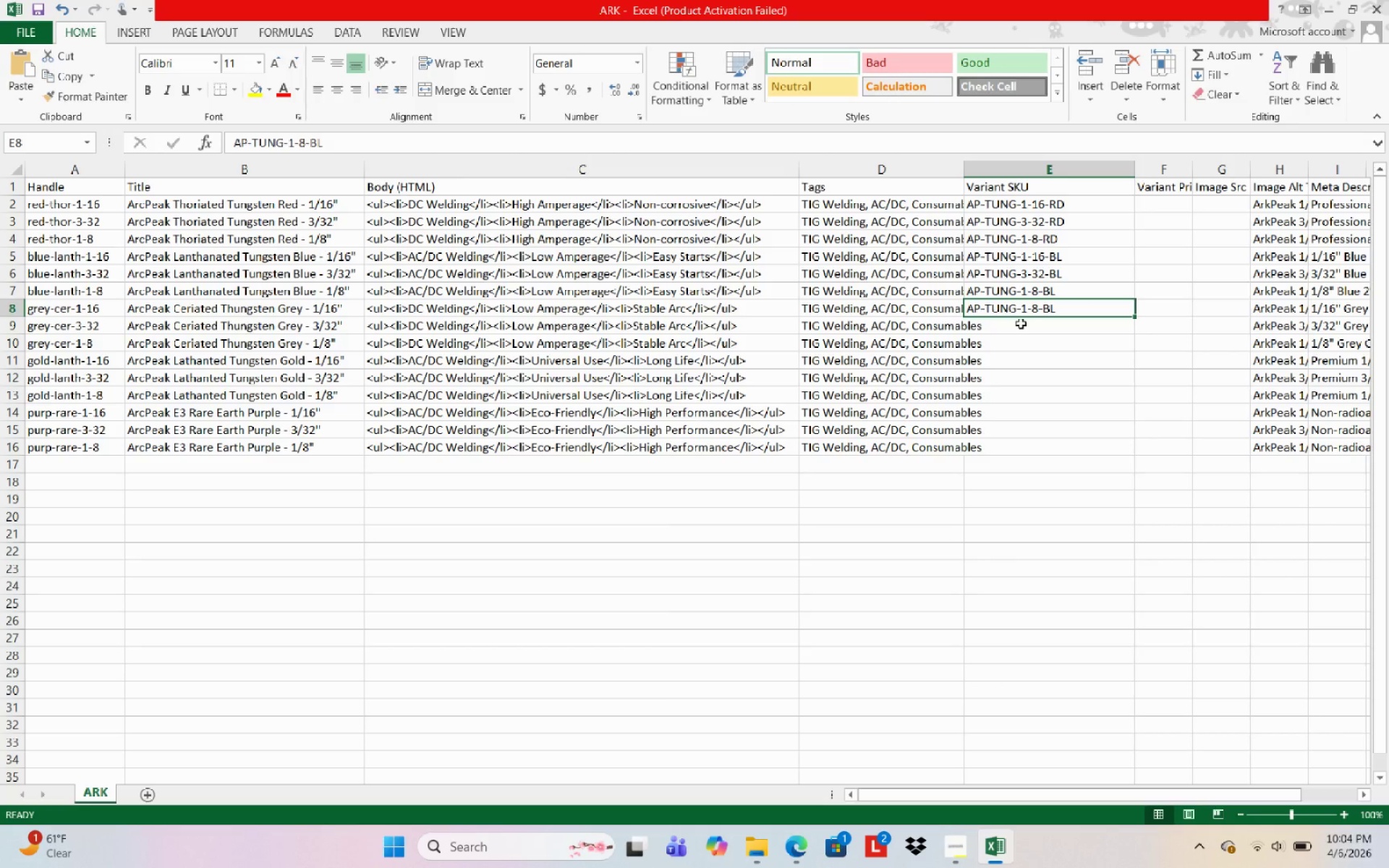 
left_click([303, 143])
 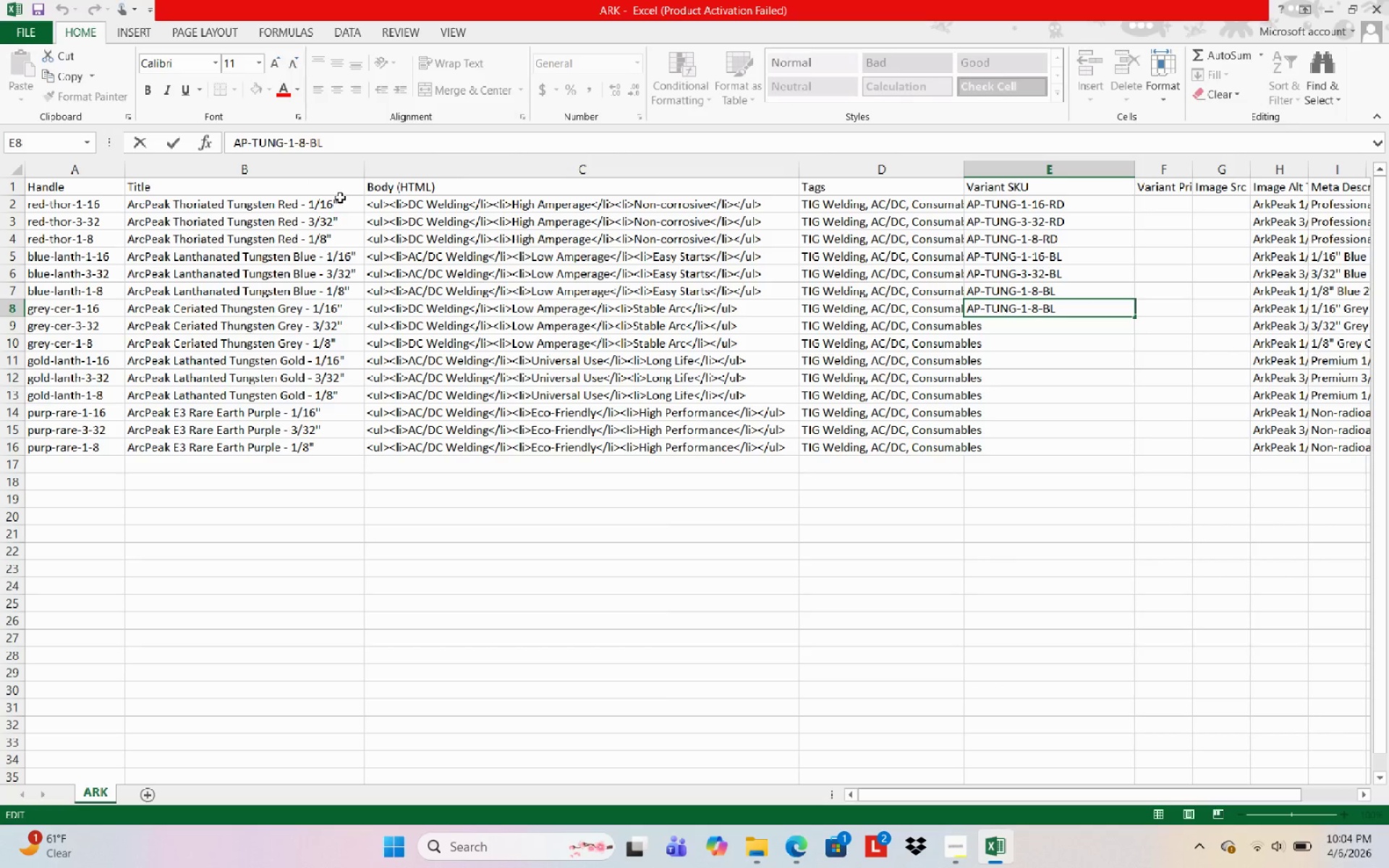 
key(Backspace)
 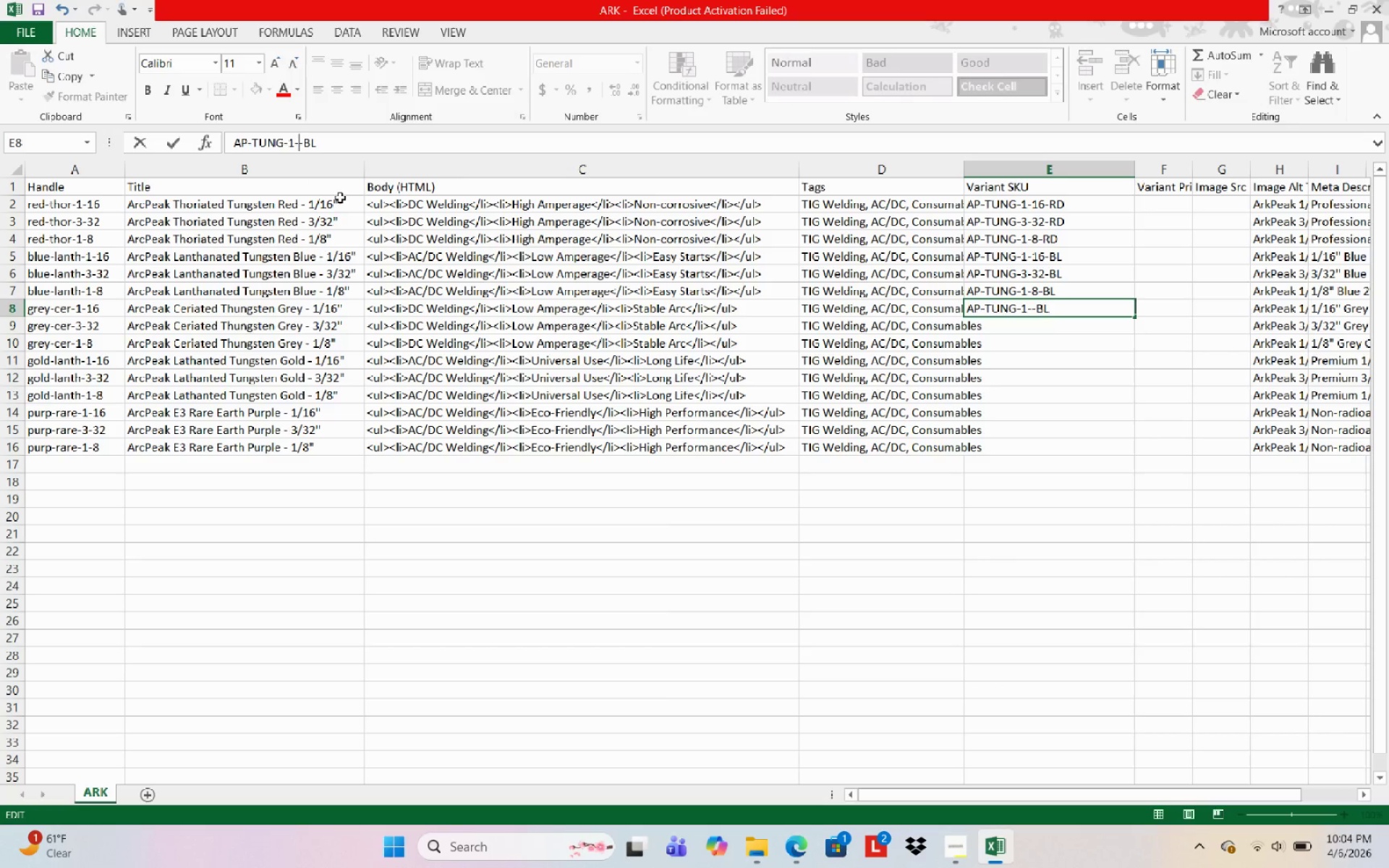 
key(Numpad1)
 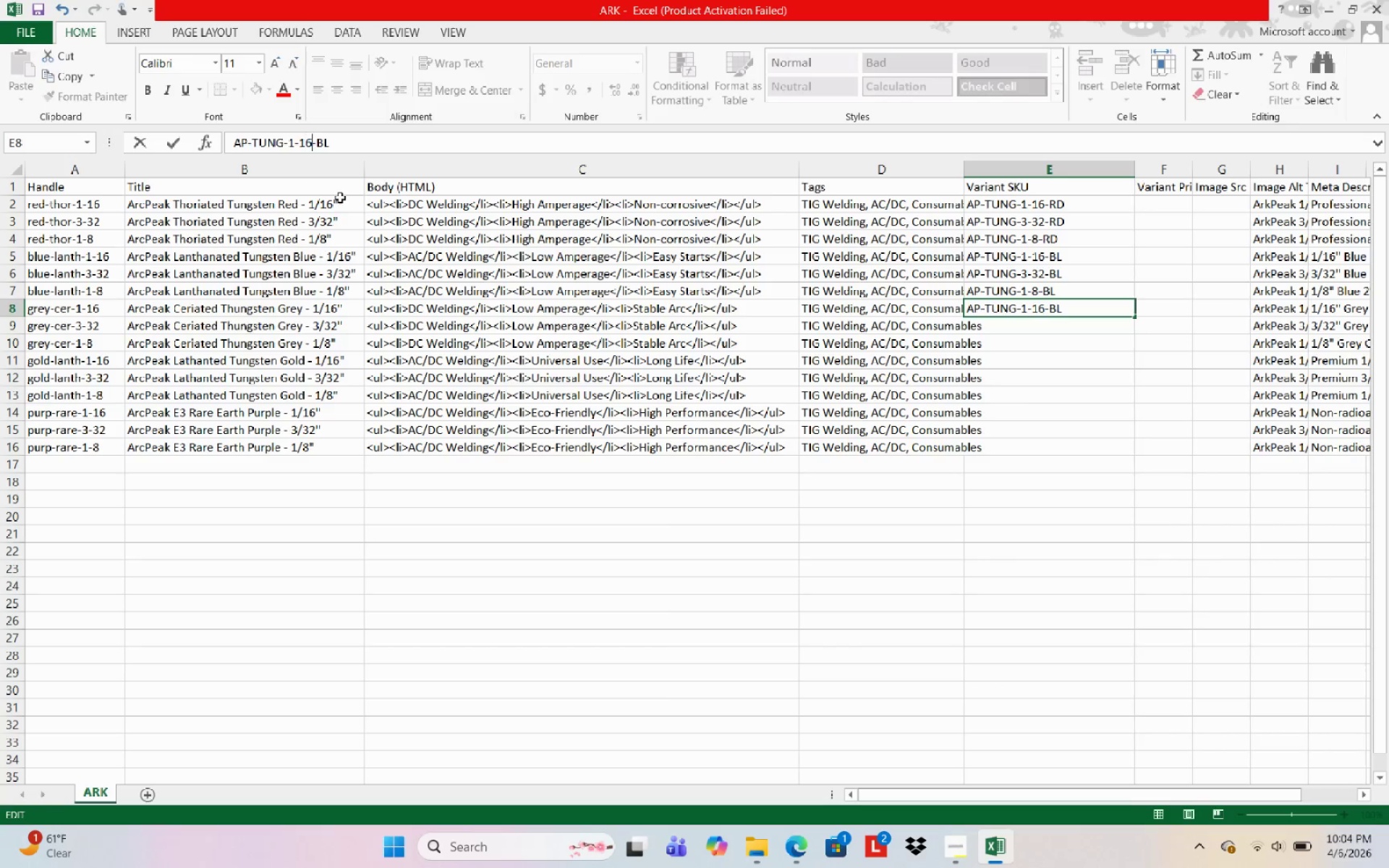 
key(Numpad6)
 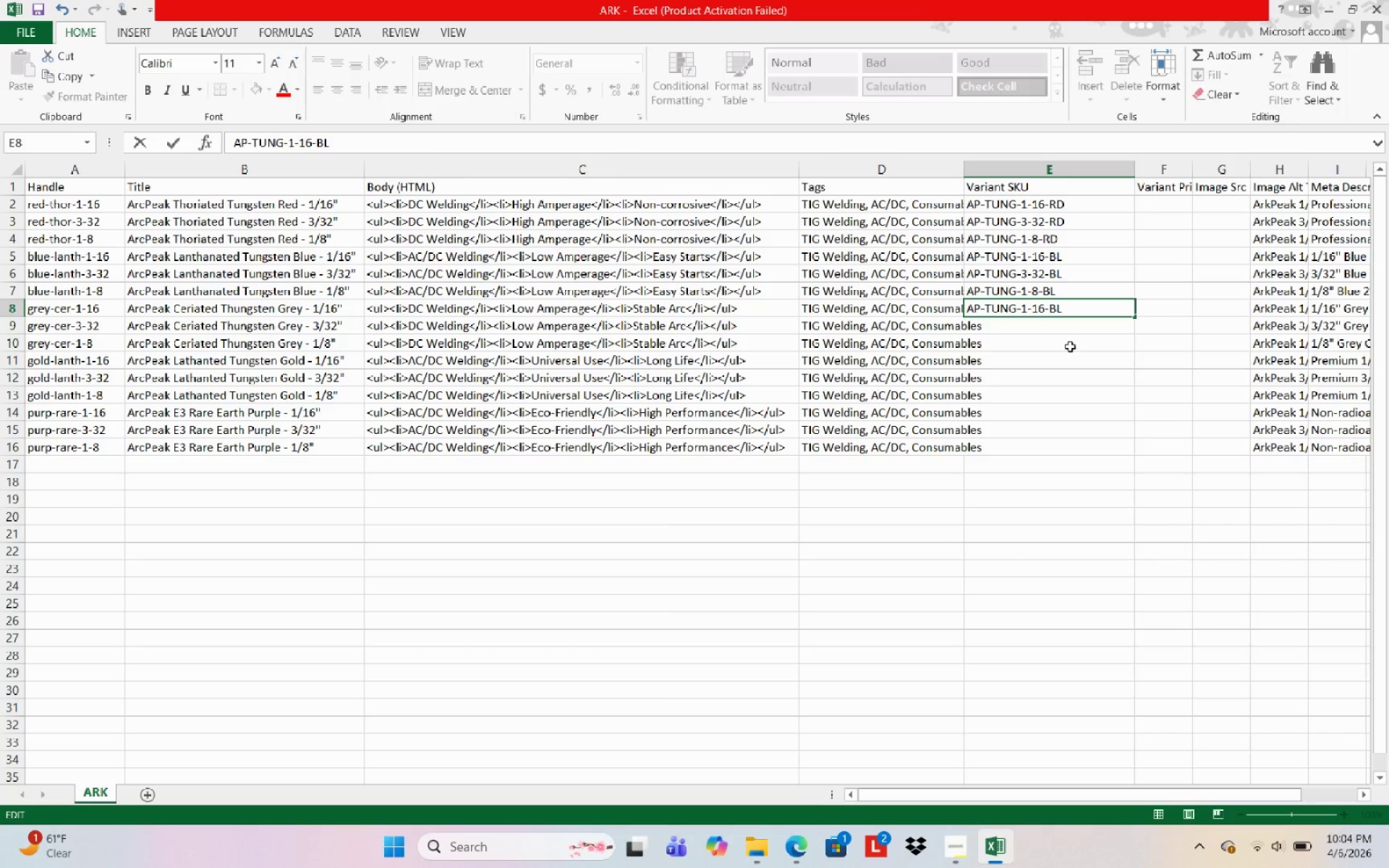 
wait(5.05)
 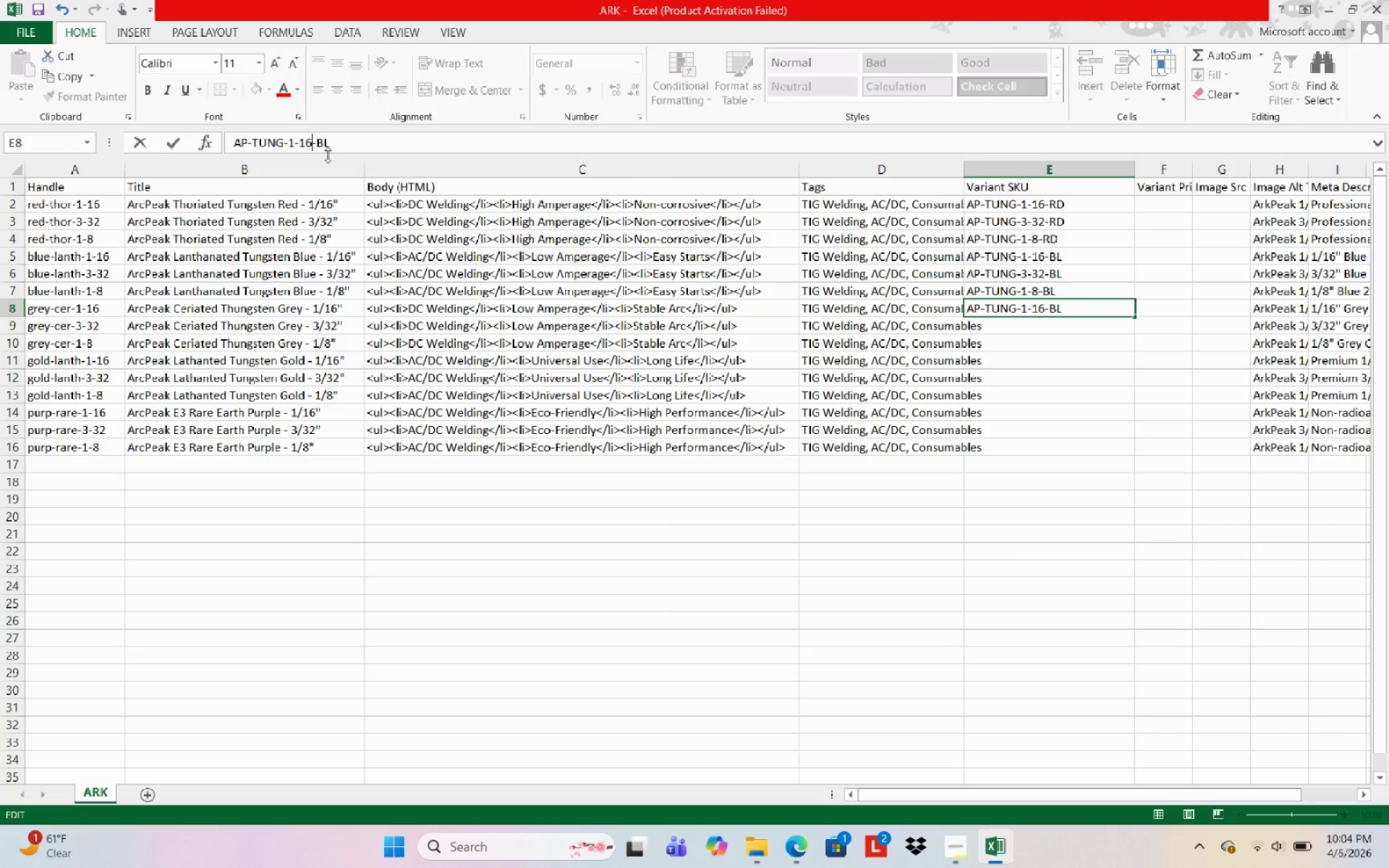 
double_click([1104, 311])
 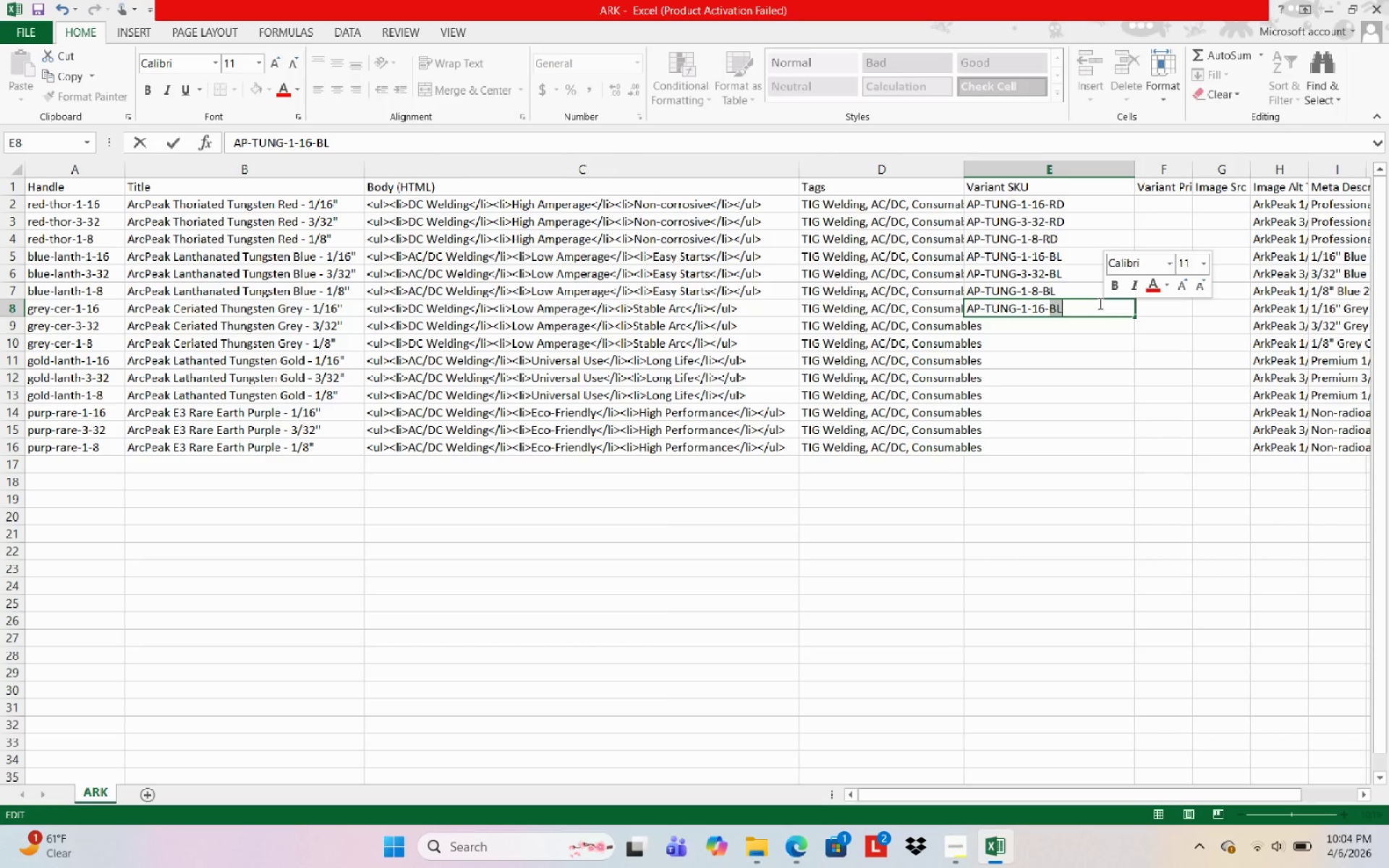 
type(GR)
 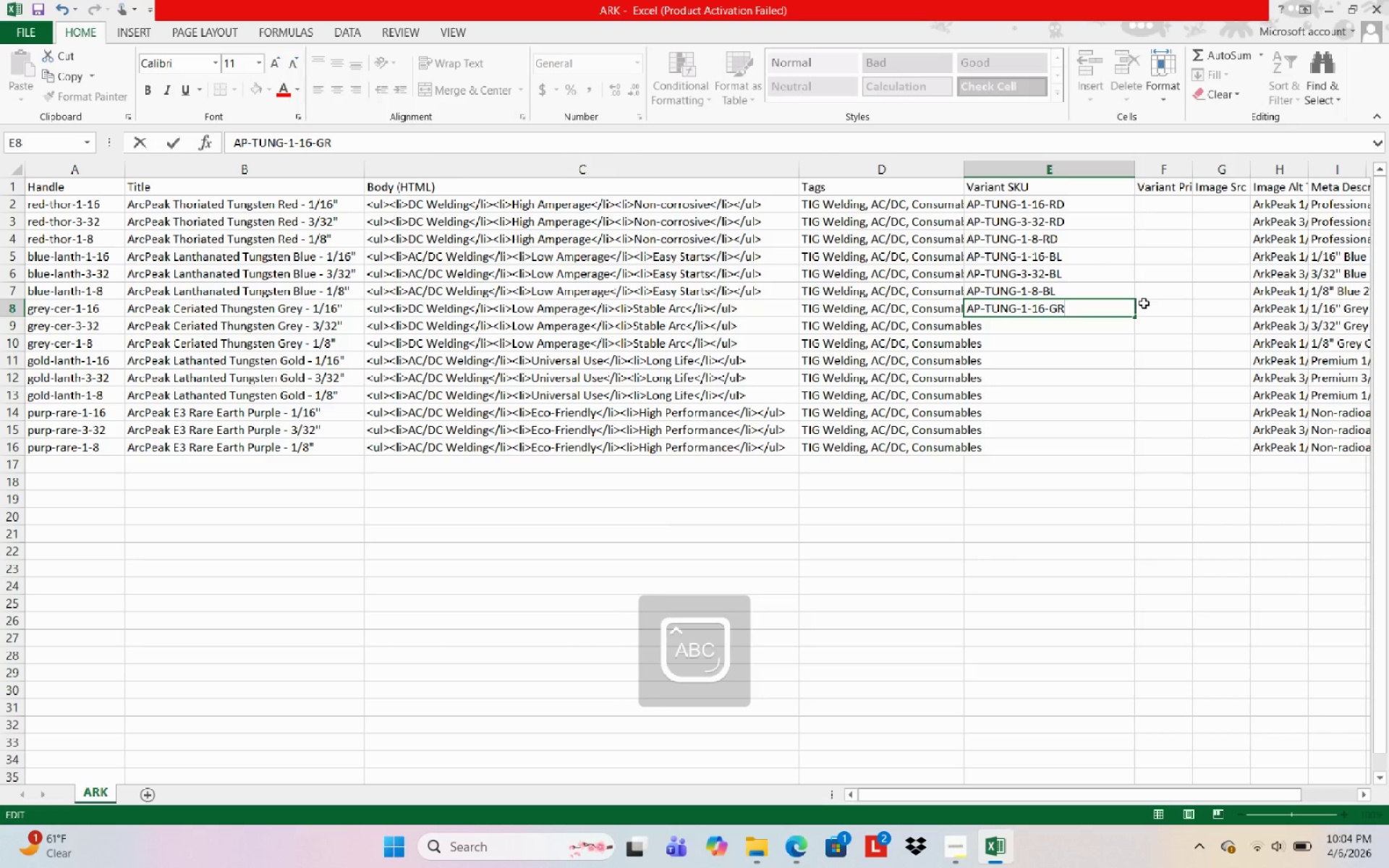 
key(CapsLock)
 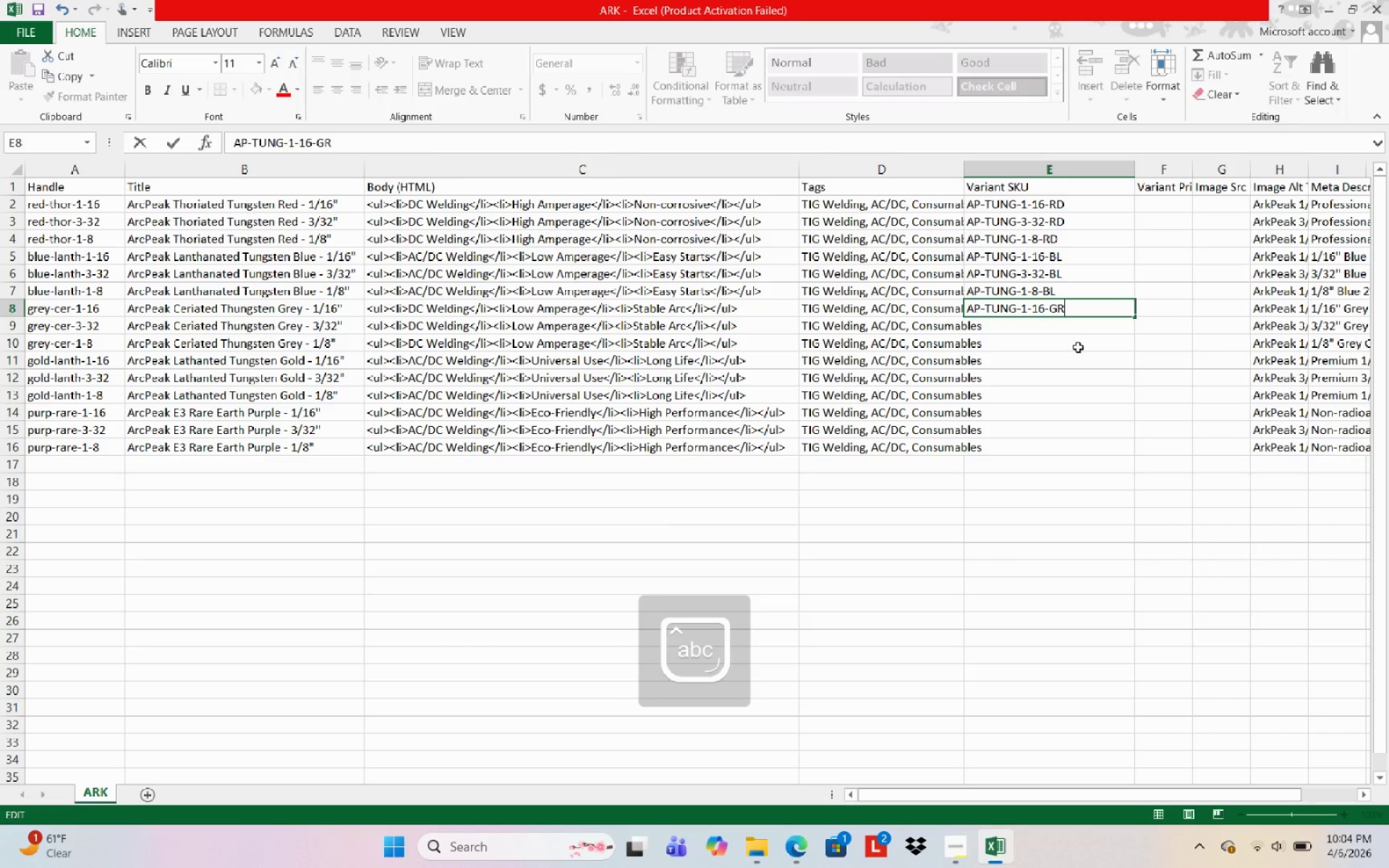 
left_click_drag(start_coordinate=[1078, 357], to_coordinate=[1078, 360])
 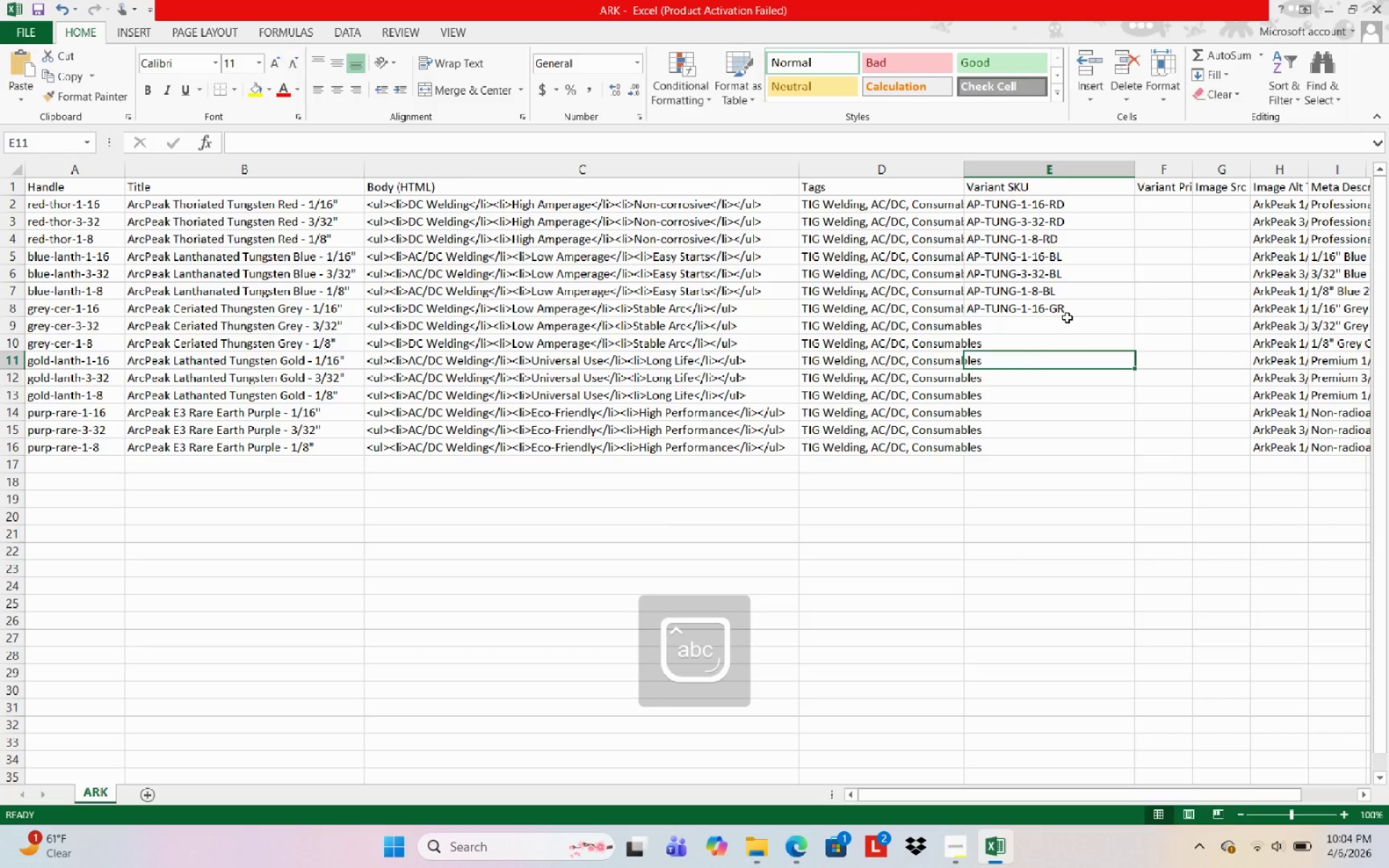 
left_click([1066, 318])
 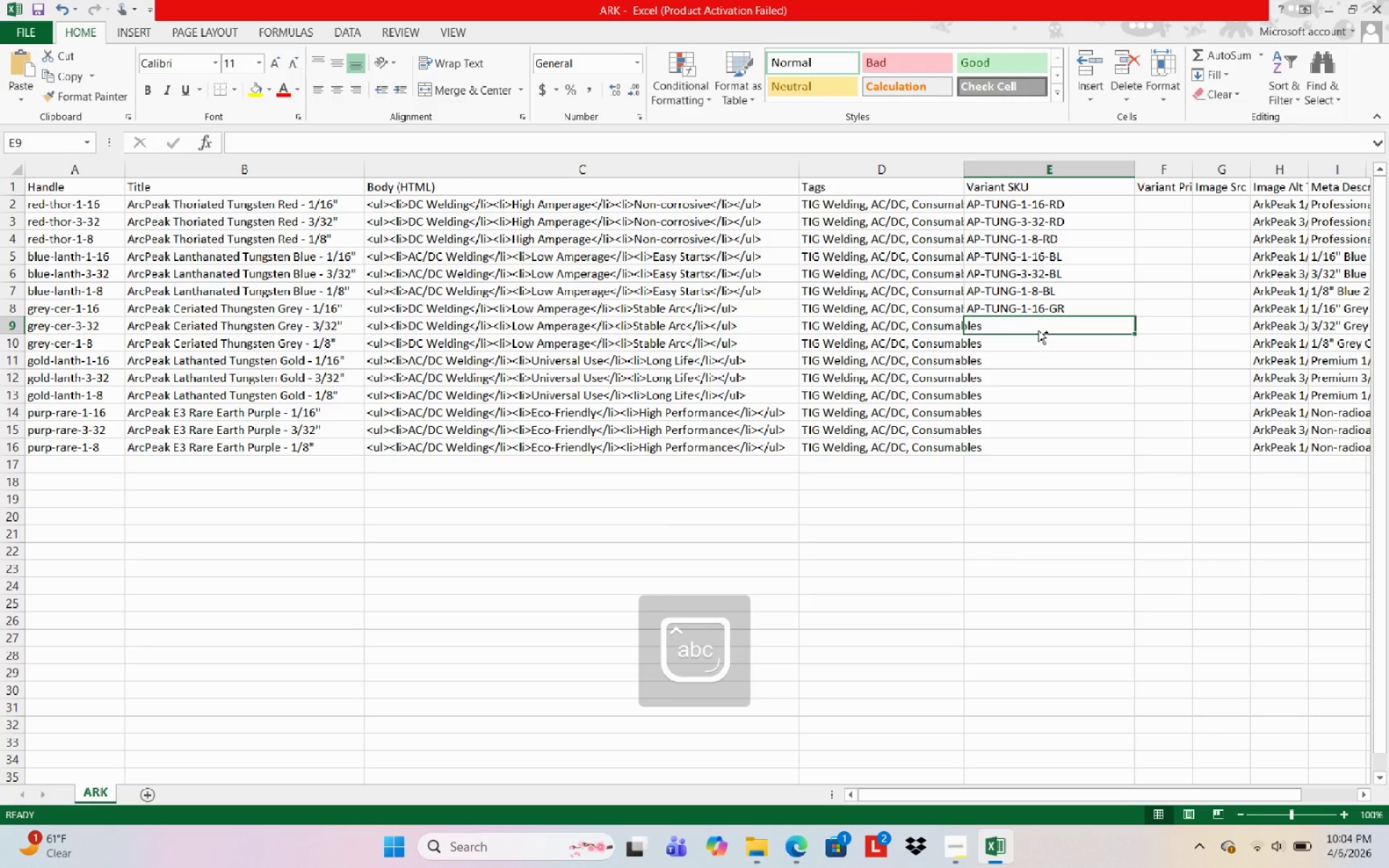 
key(Control+D)
 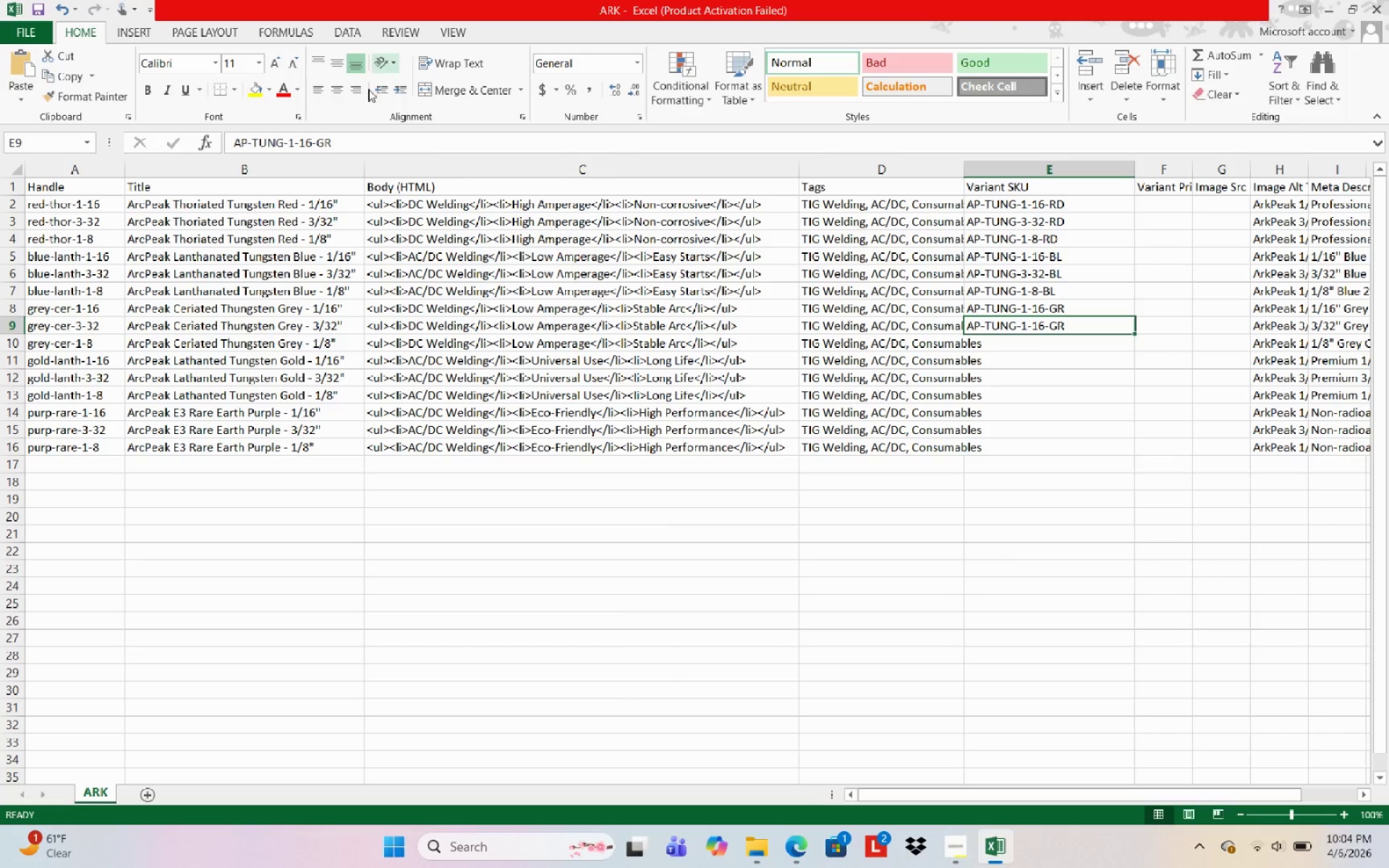 
left_click([313, 146])
 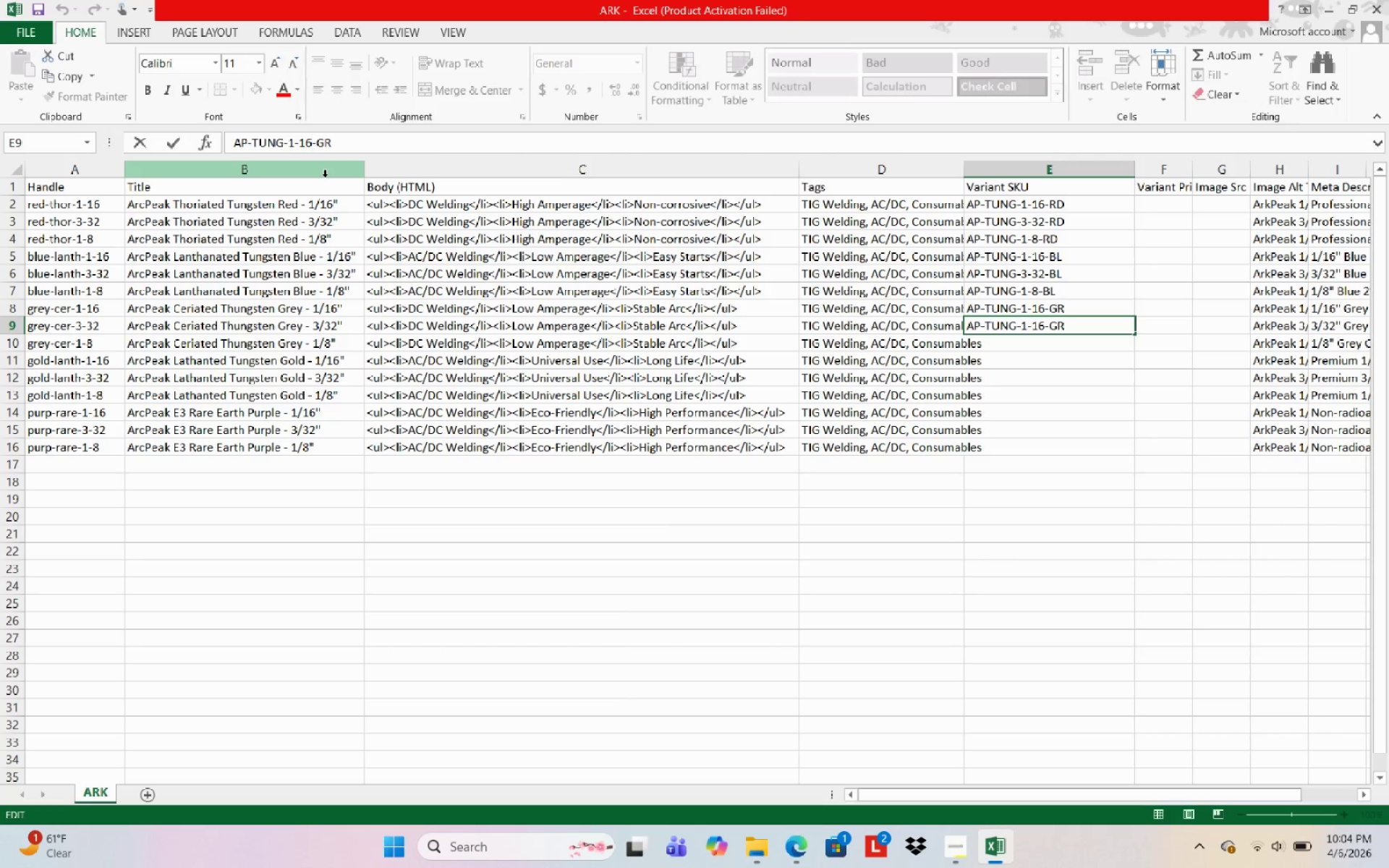 
key(Backspace)
 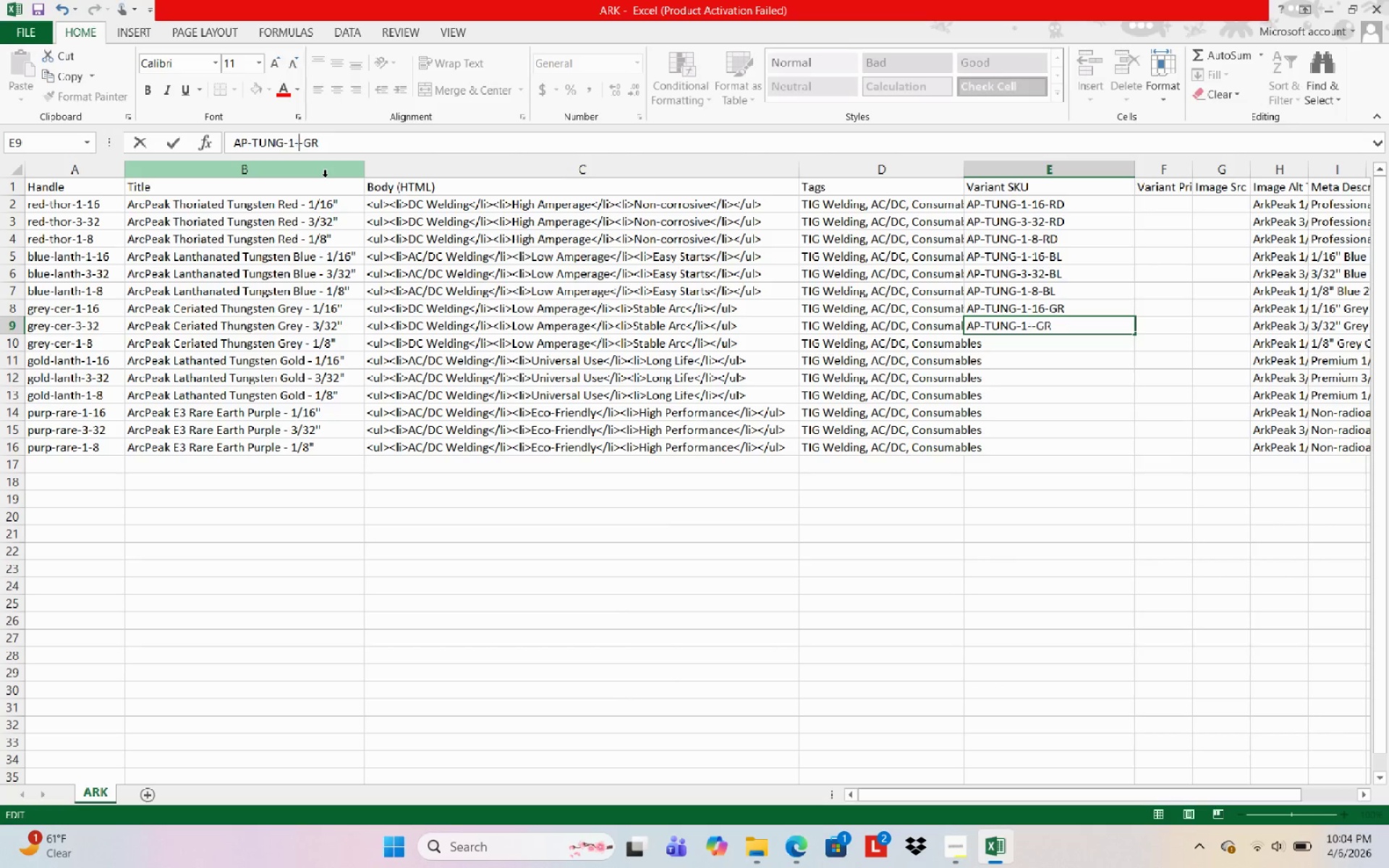 
key(Backspace)
 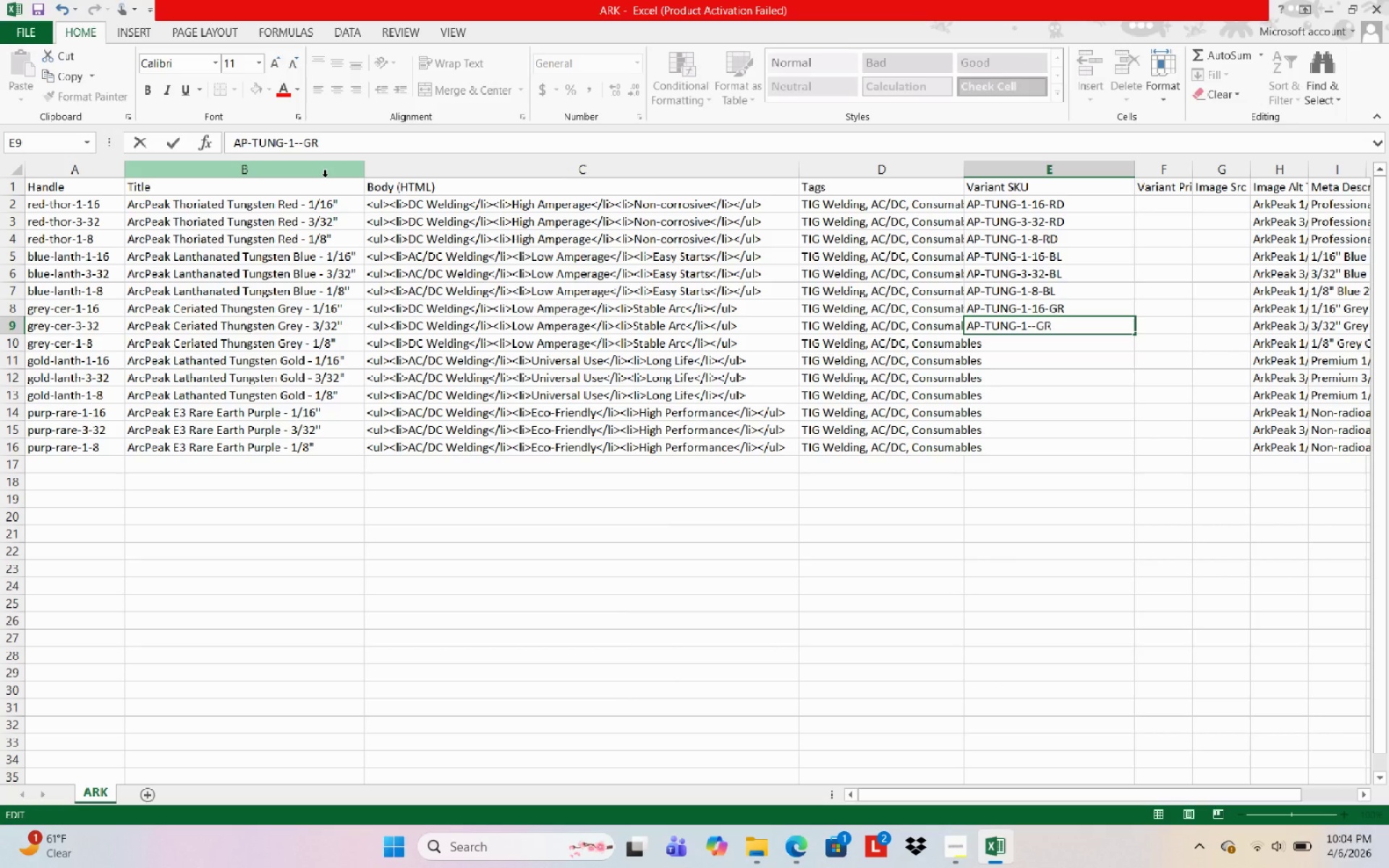 
key(Numpad3)
 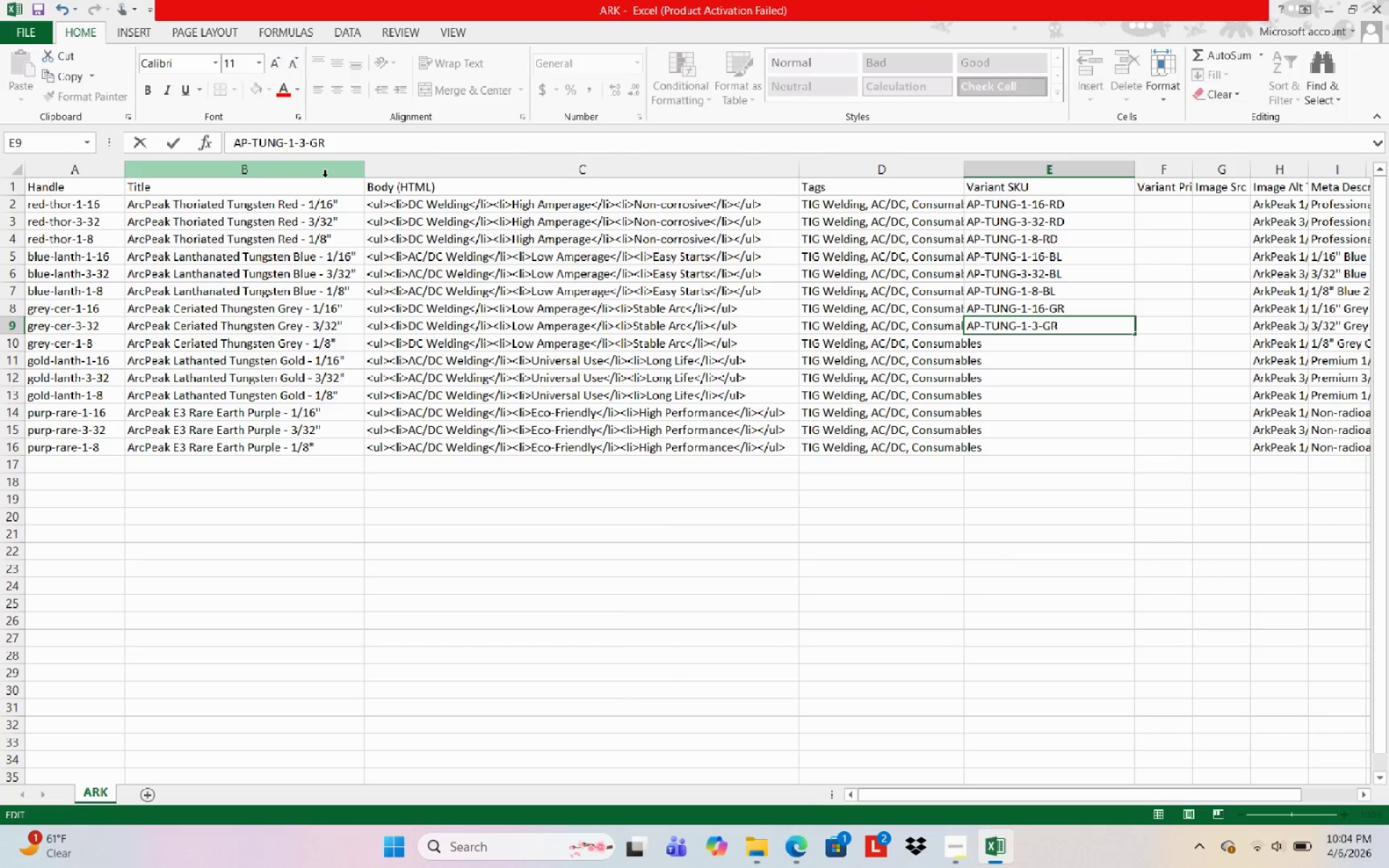 
key(Numpad2)
 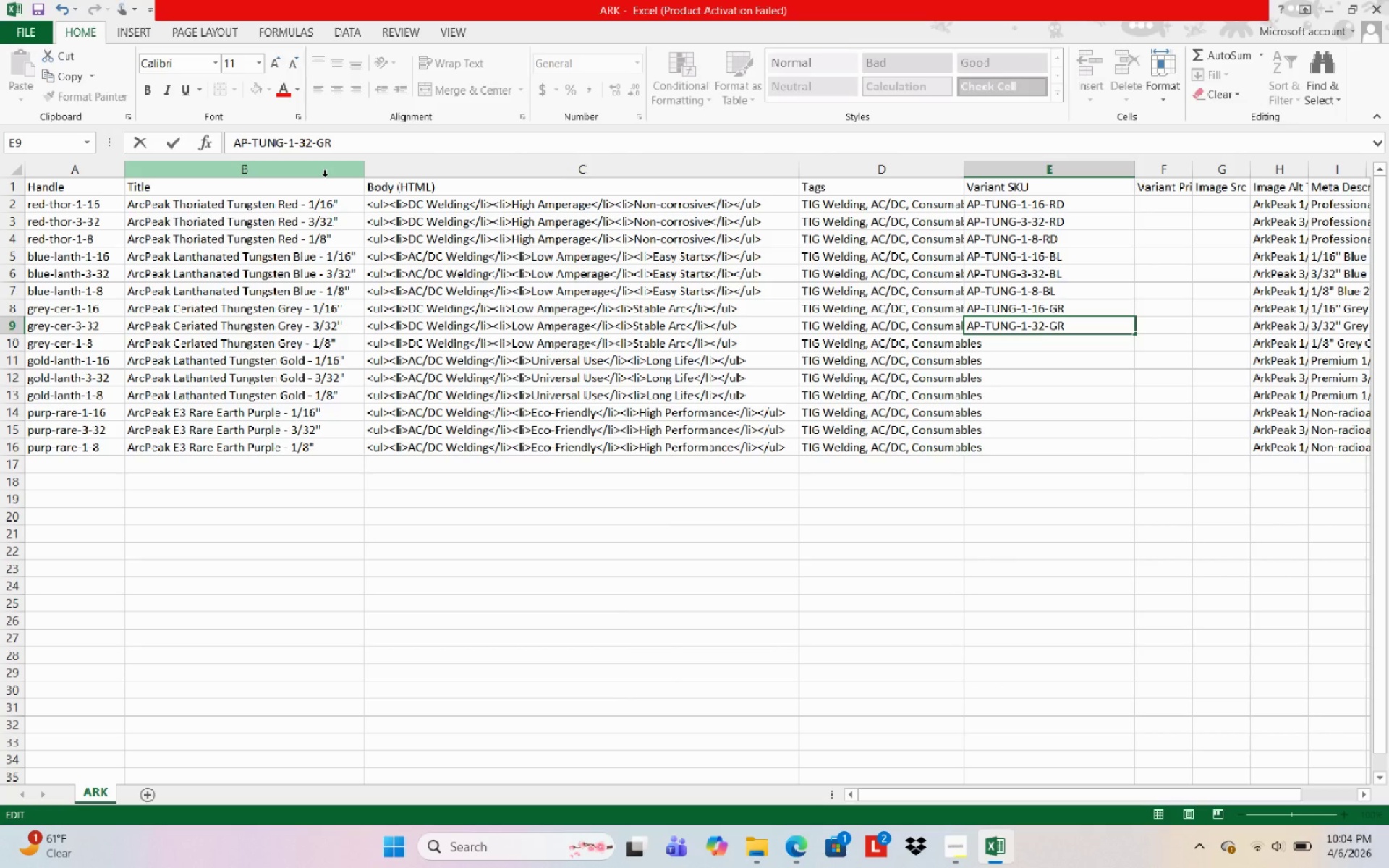 
key(ArrowLeft)
 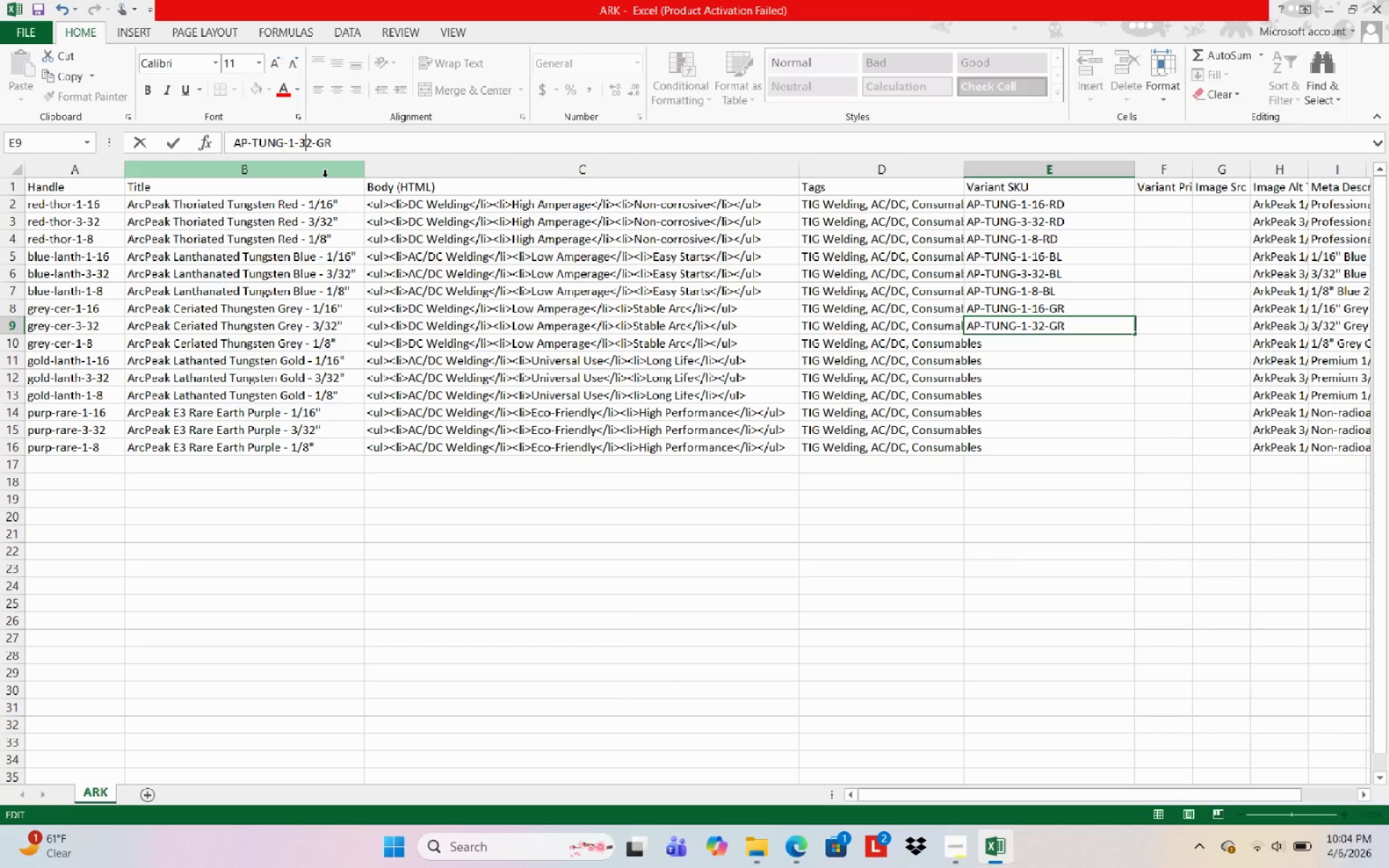 
key(ArrowLeft)
 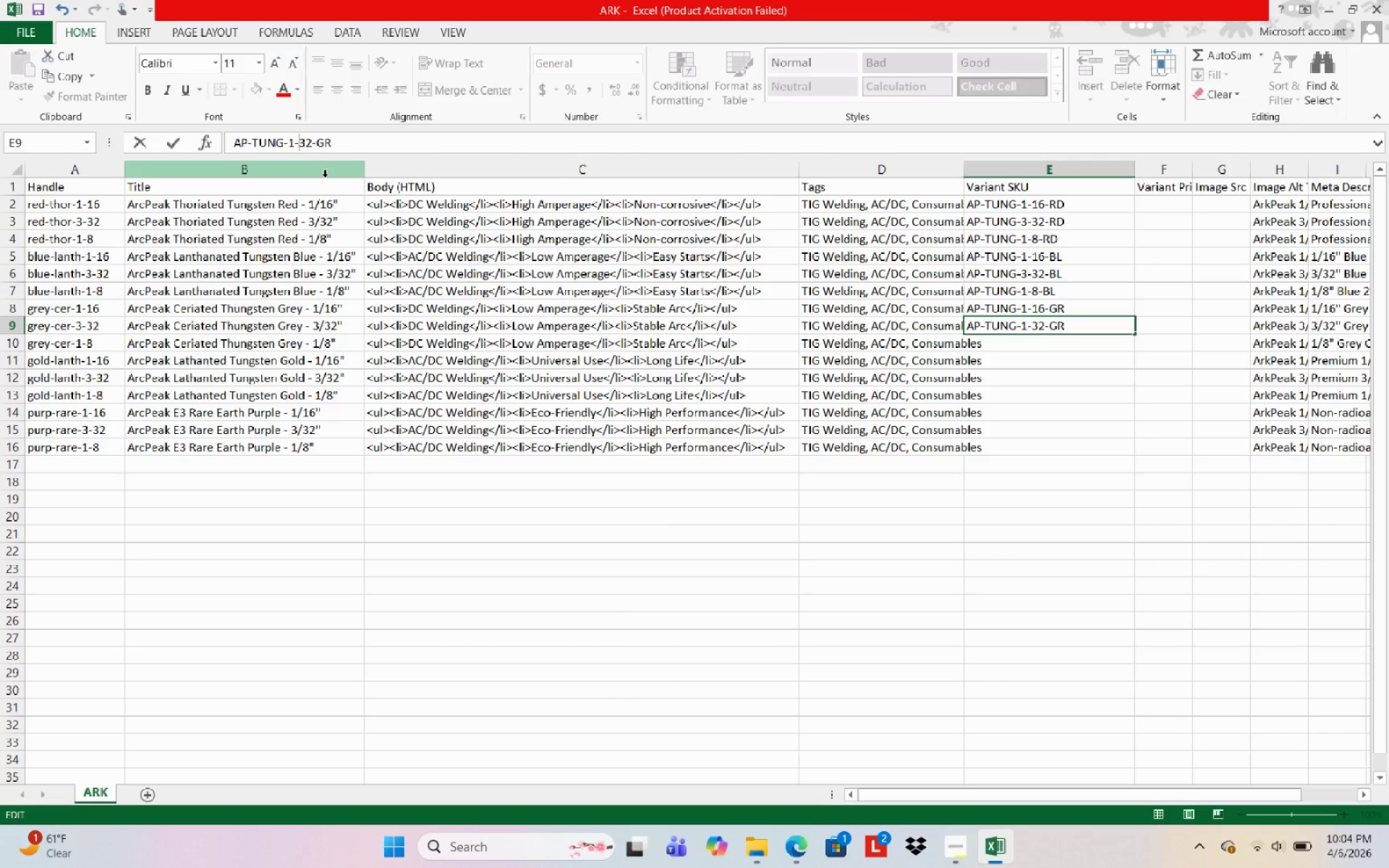 
key(ArrowLeft)
 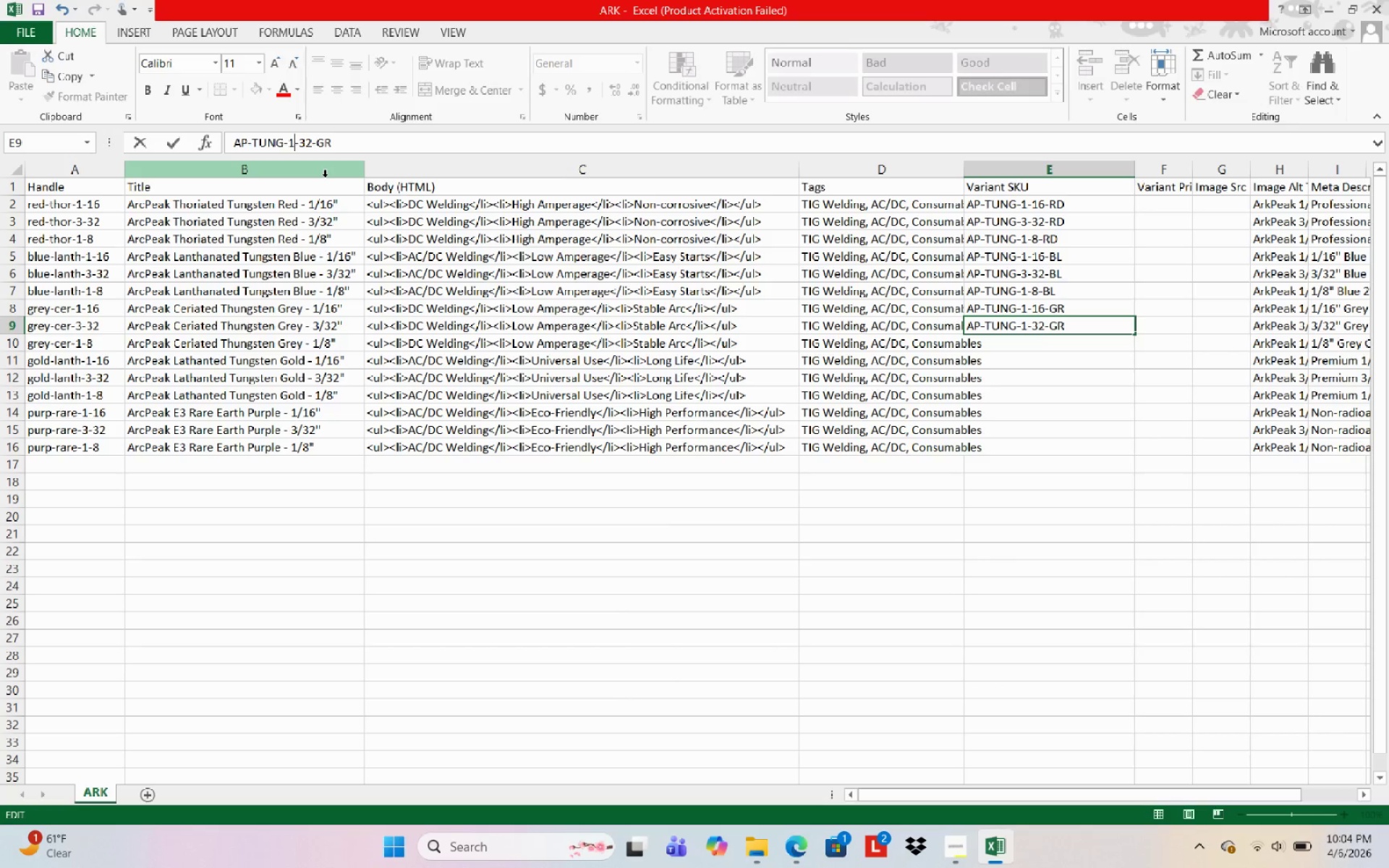 
key(Backspace)
 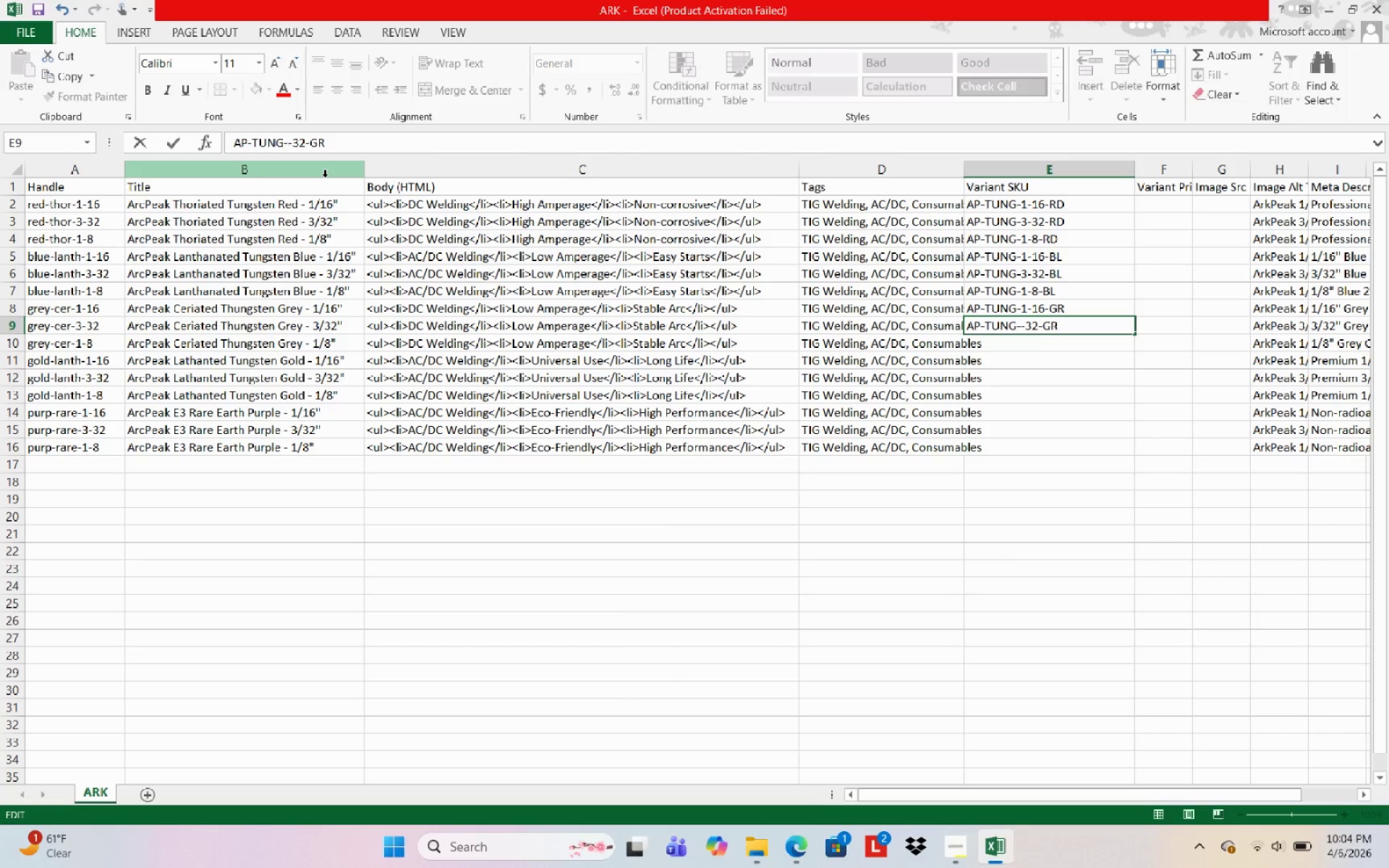 
key(Numpad3)
 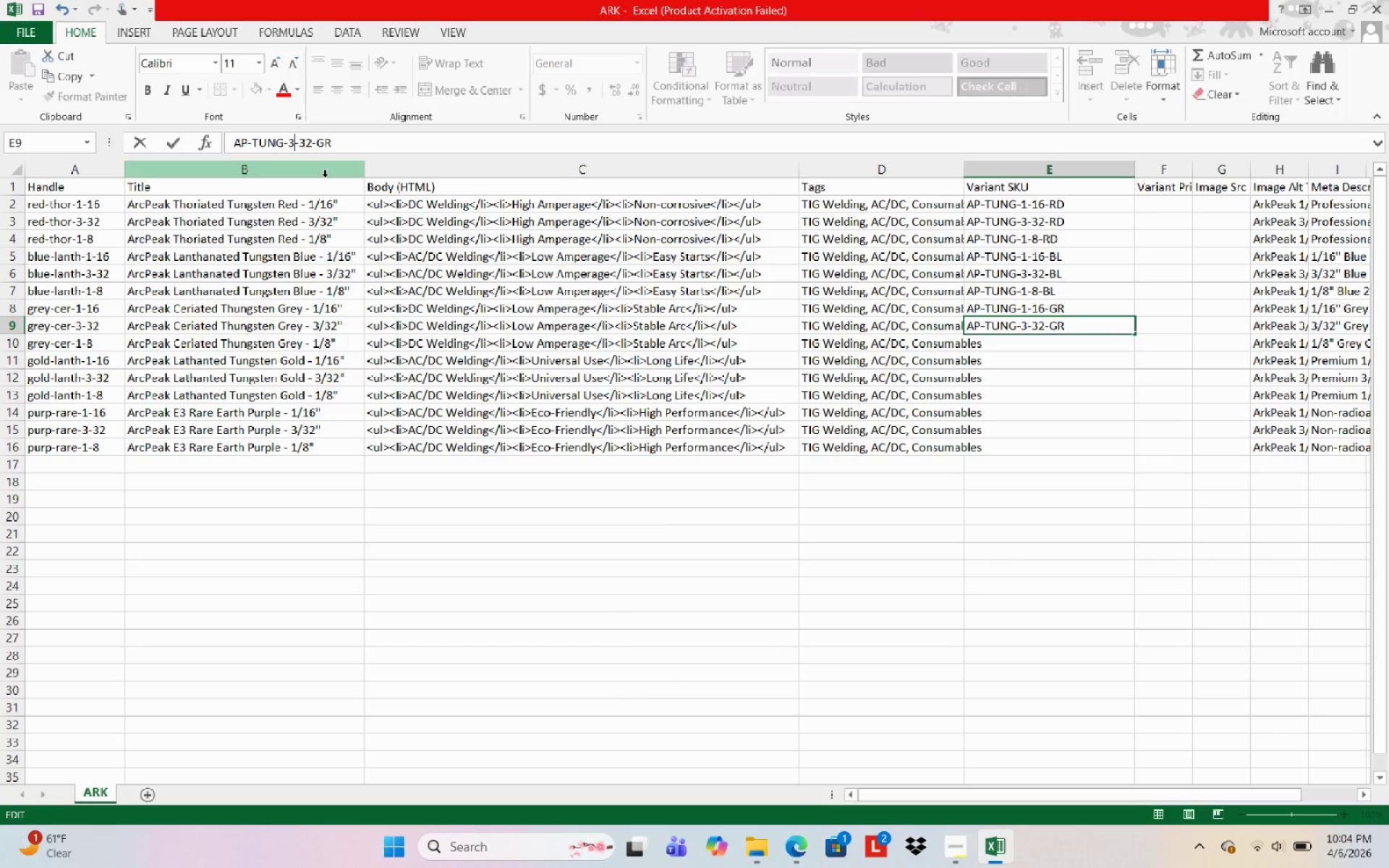 
key(NumpadEnter)
 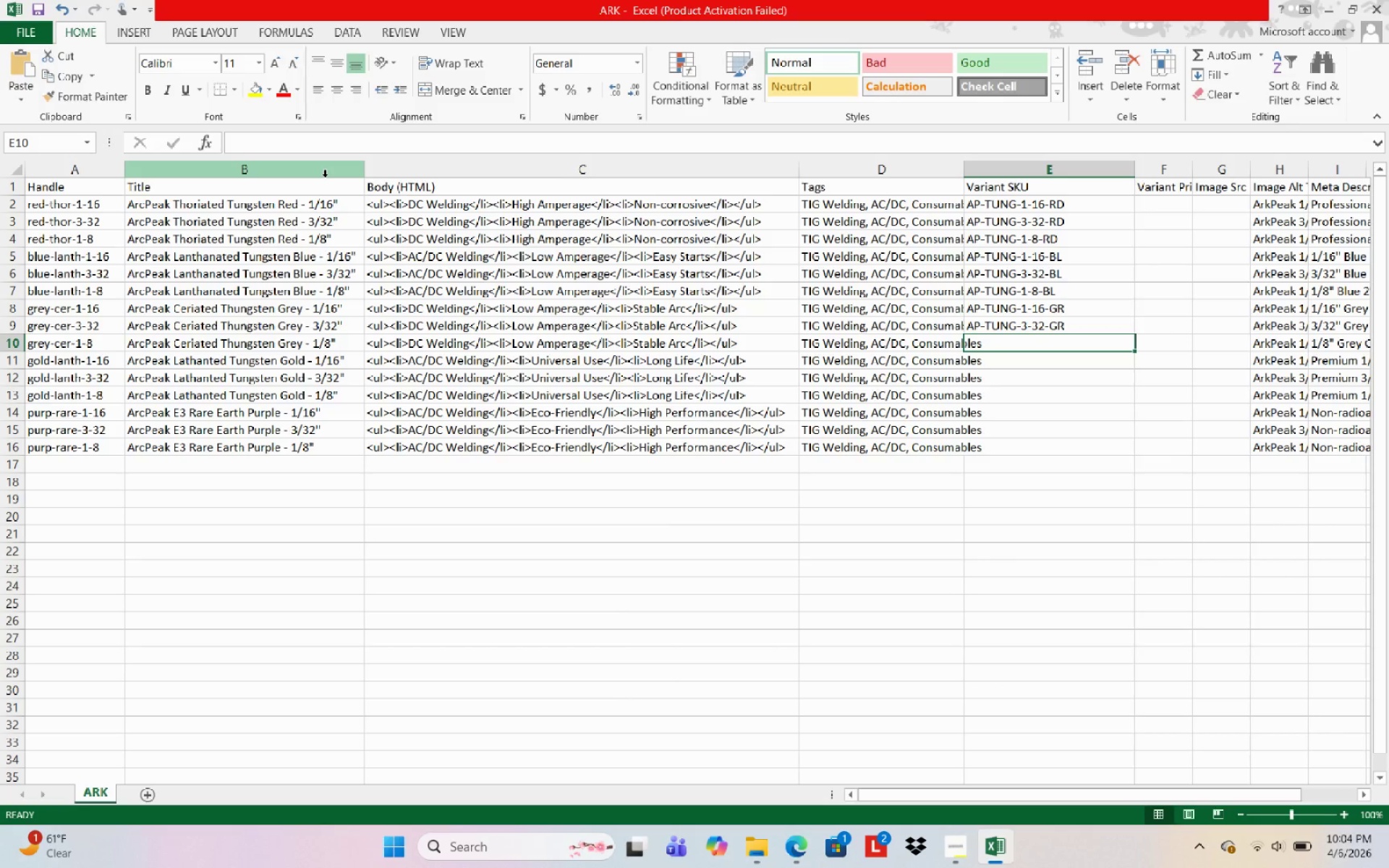 
key(Control+D)
 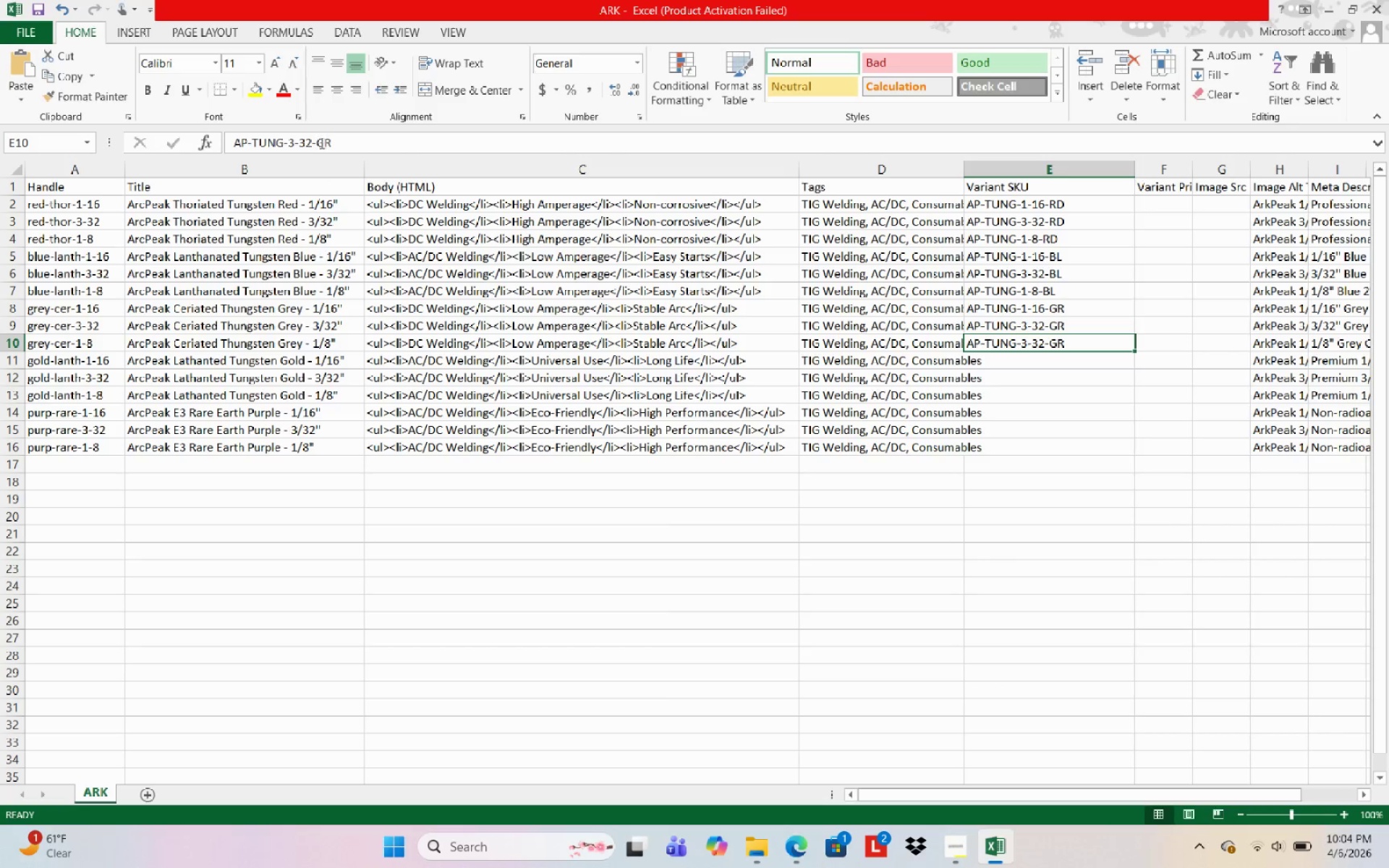 
left_click([313, 146])
 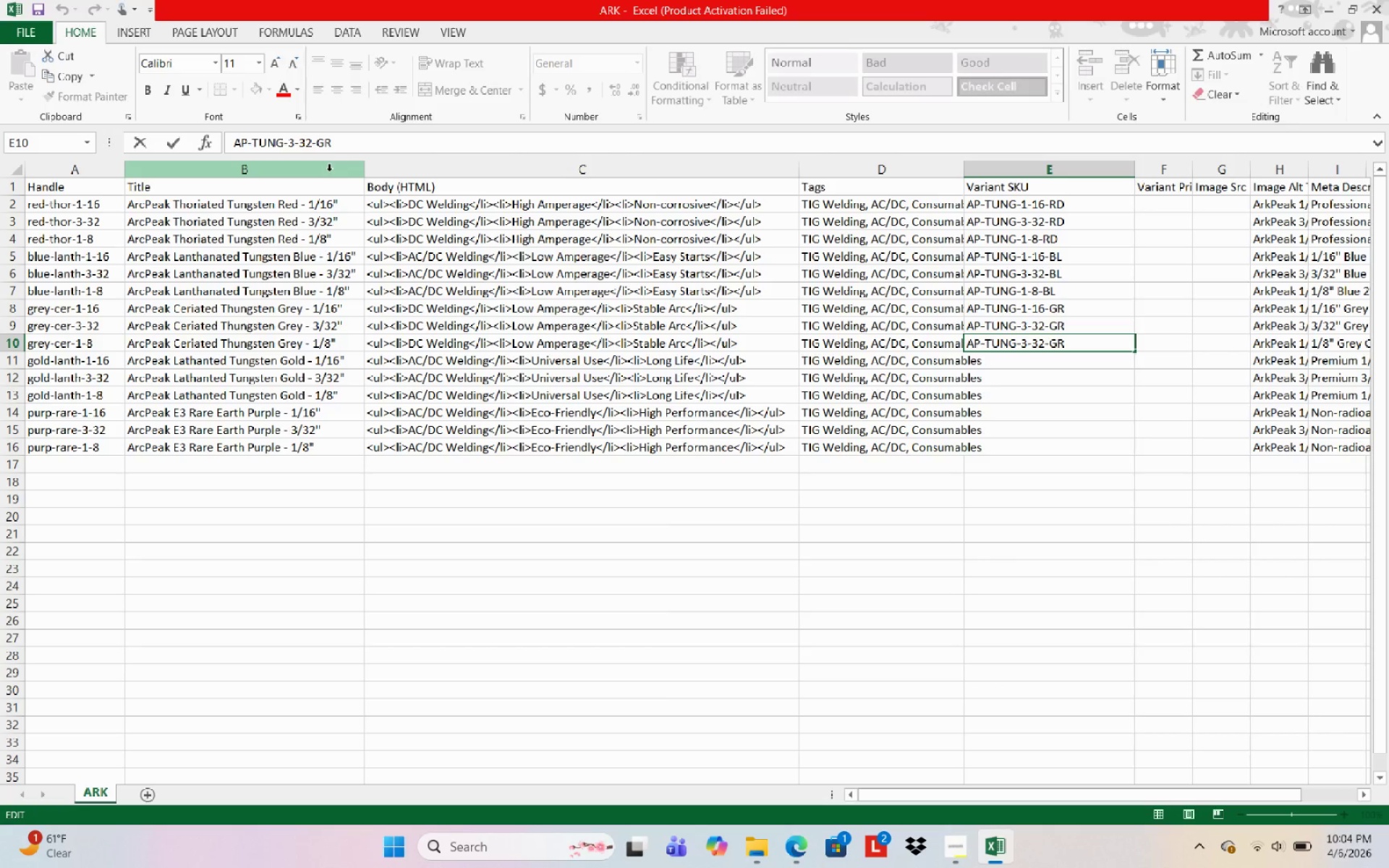 
key(Backspace)
 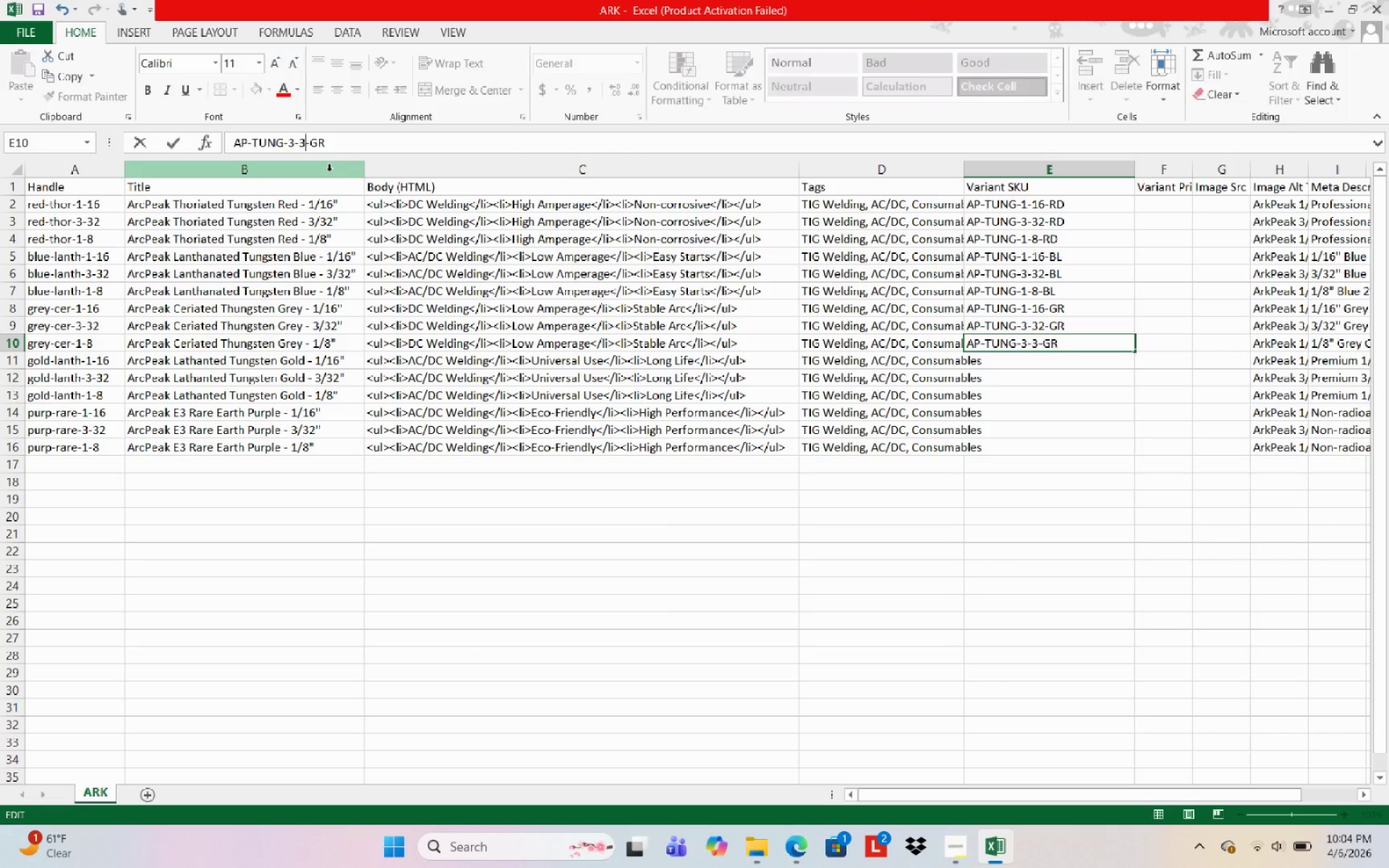 
key(Backspace)
 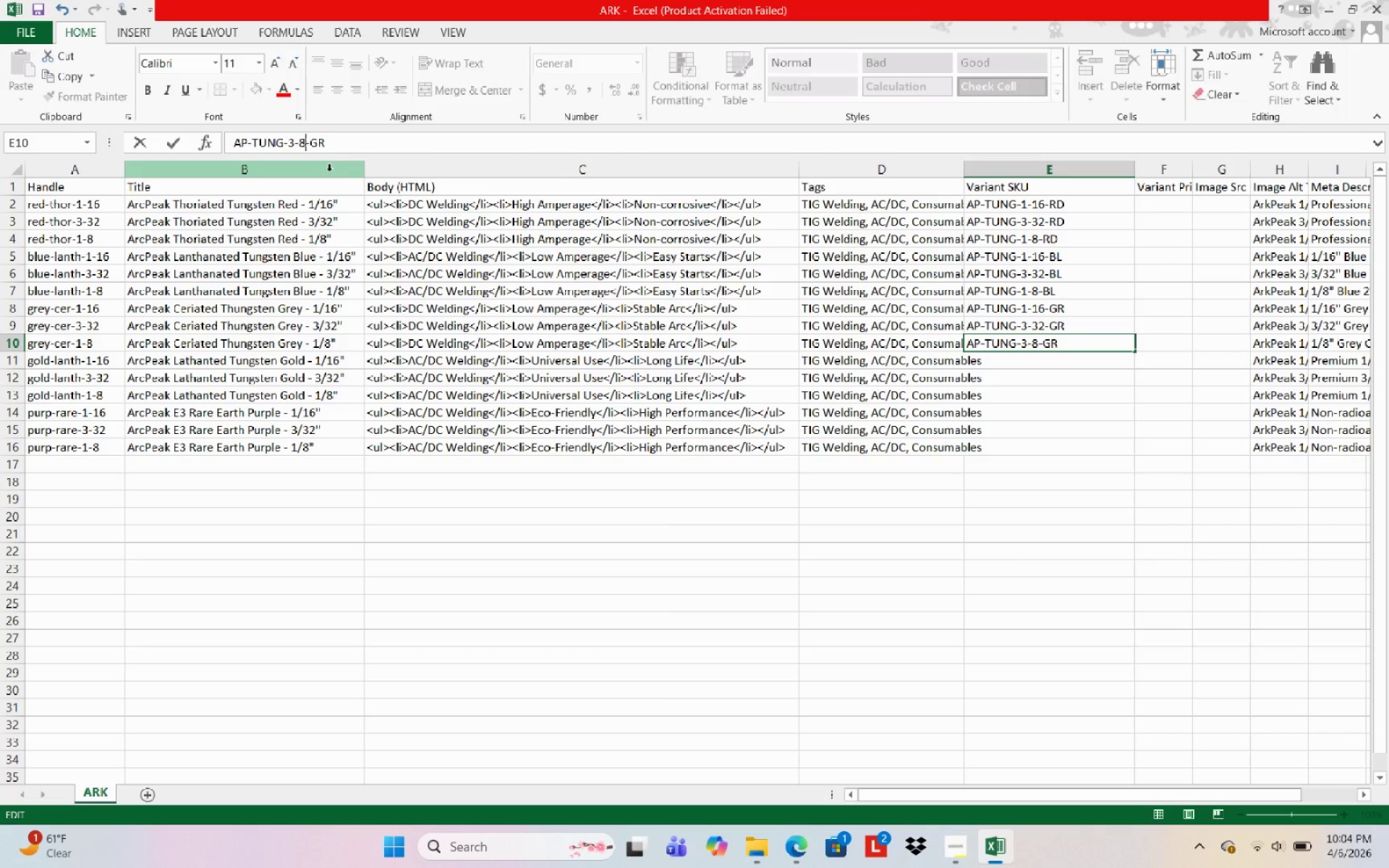 
key(Numpad8)
 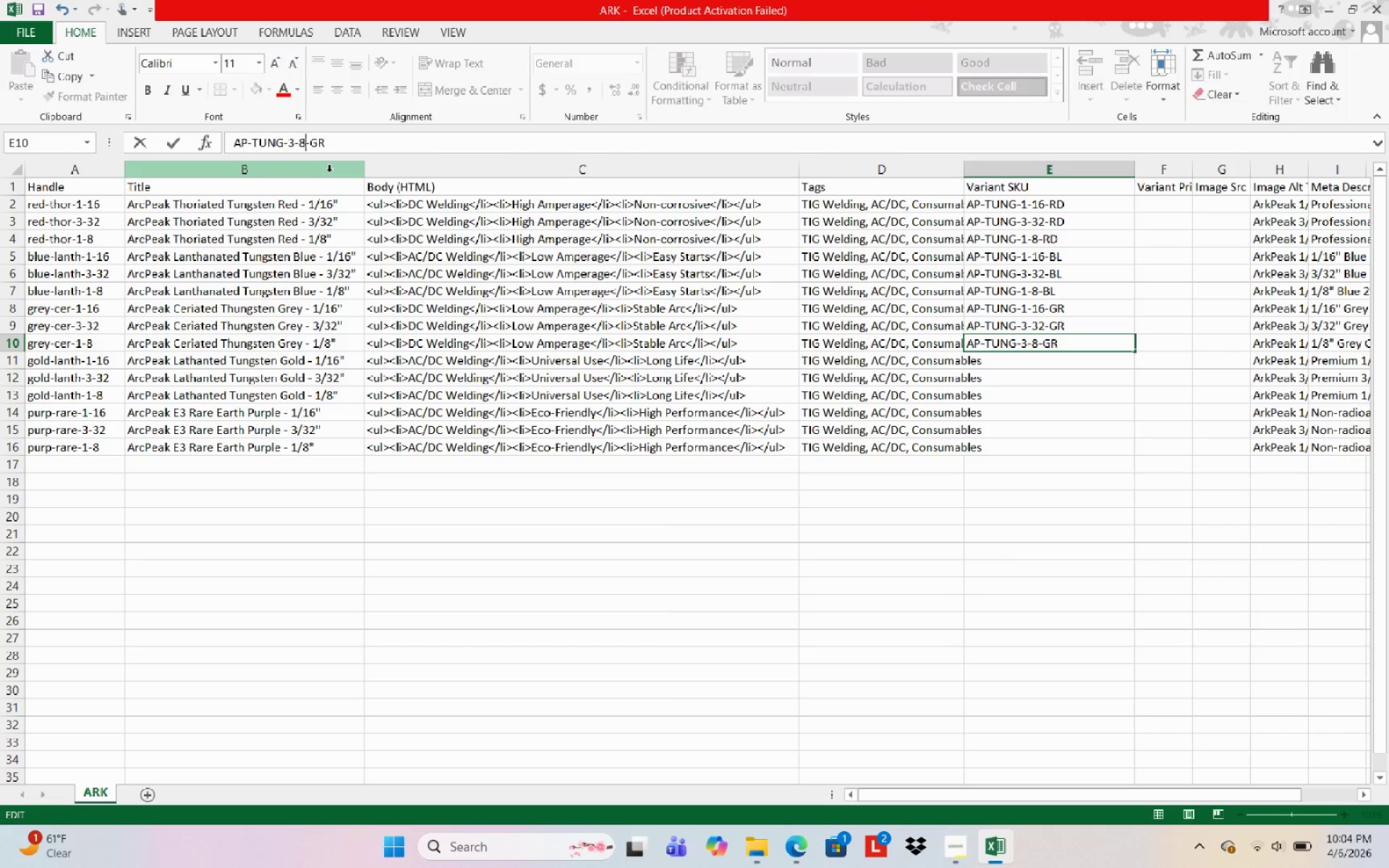 
key(ArrowLeft)
 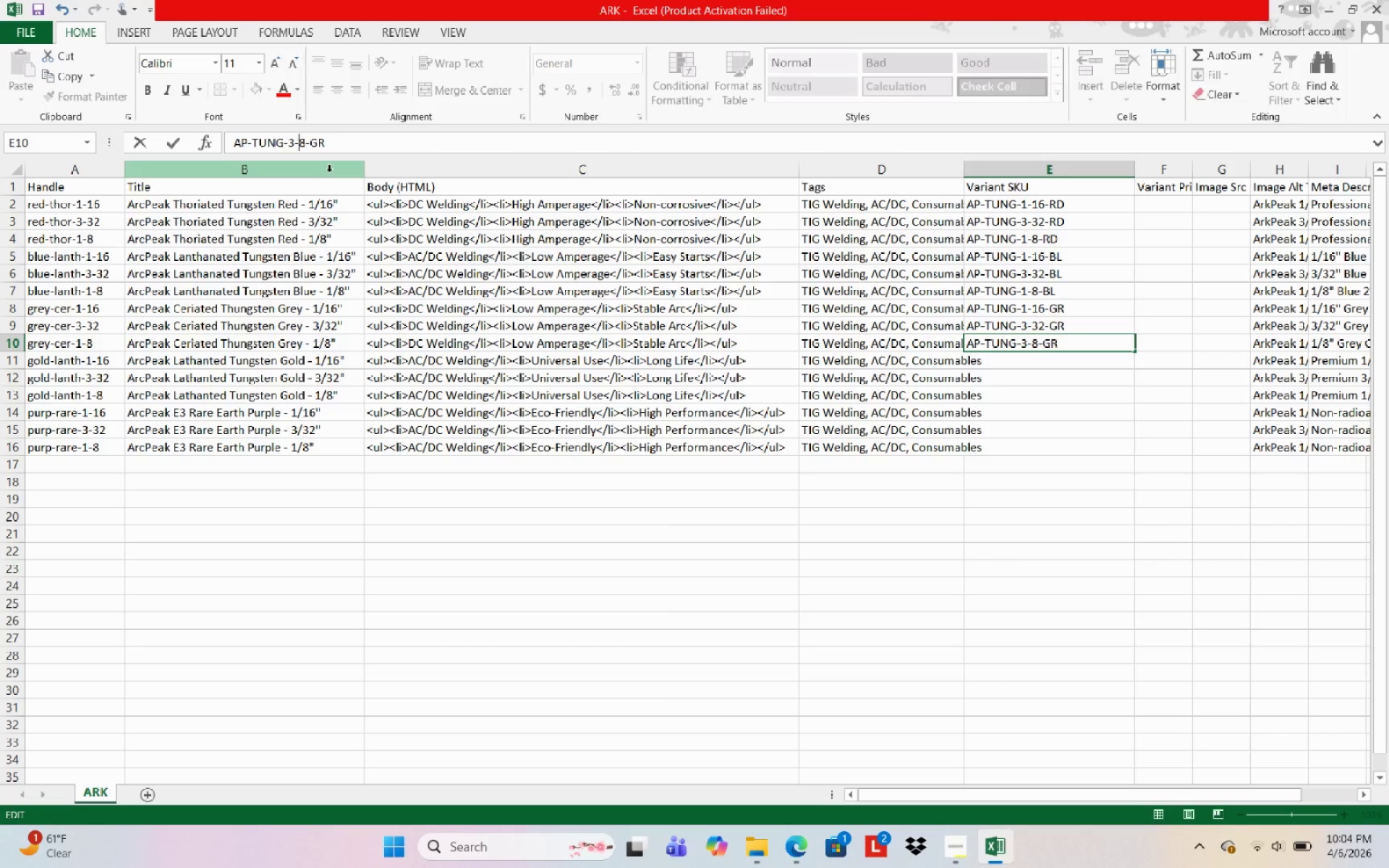 
key(ArrowLeft)
 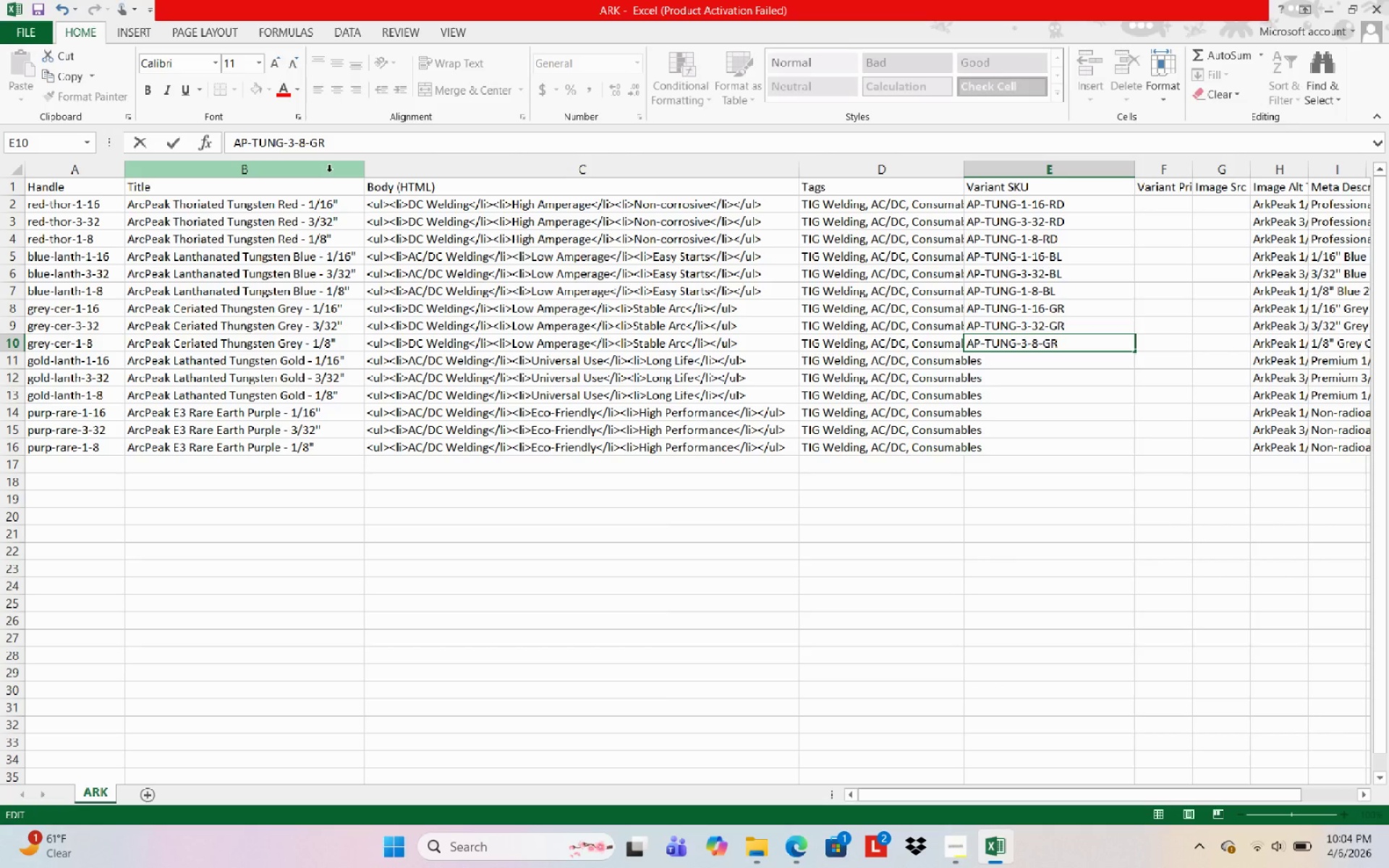 
key(Backspace)
 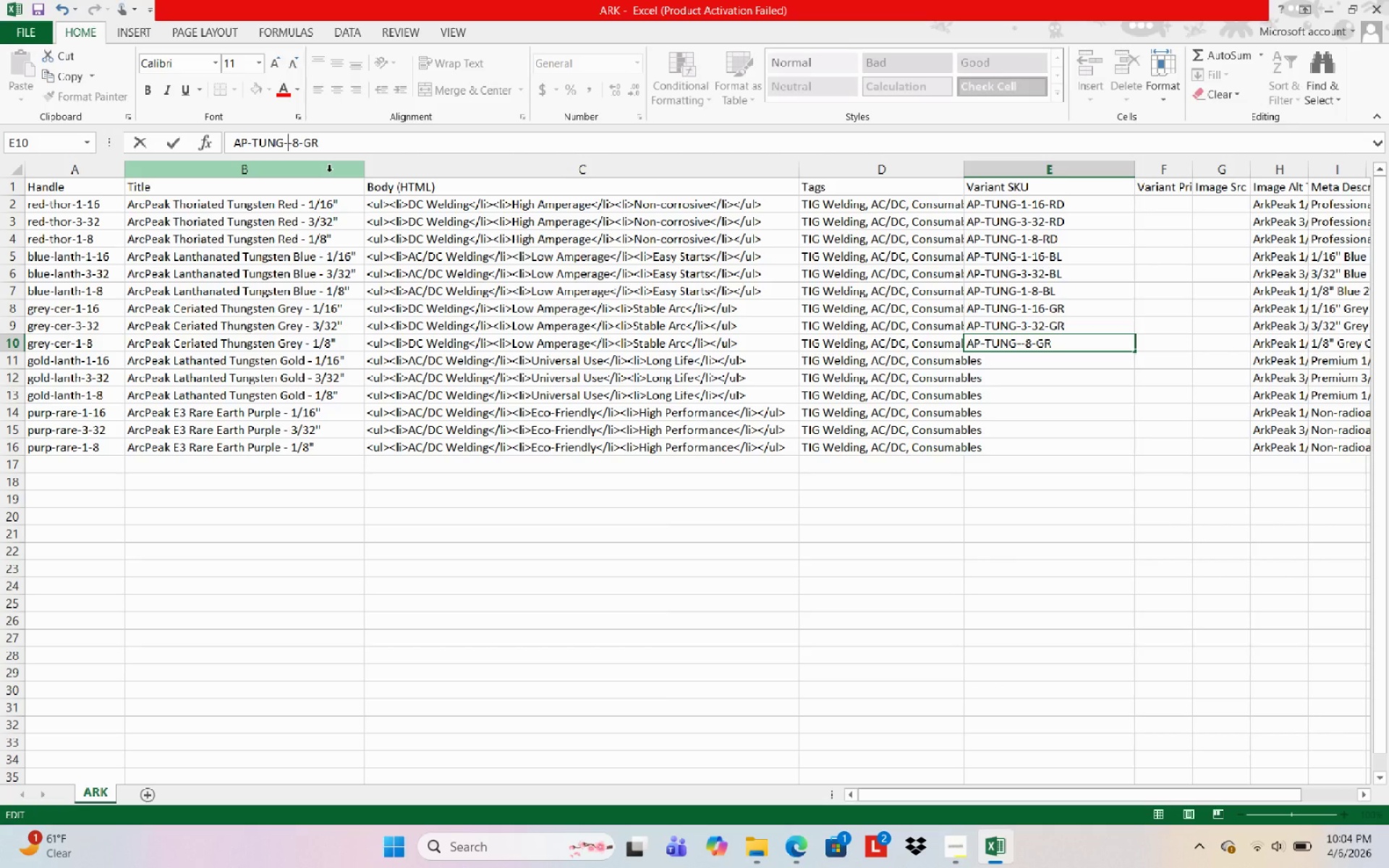 
key(Numpad1)
 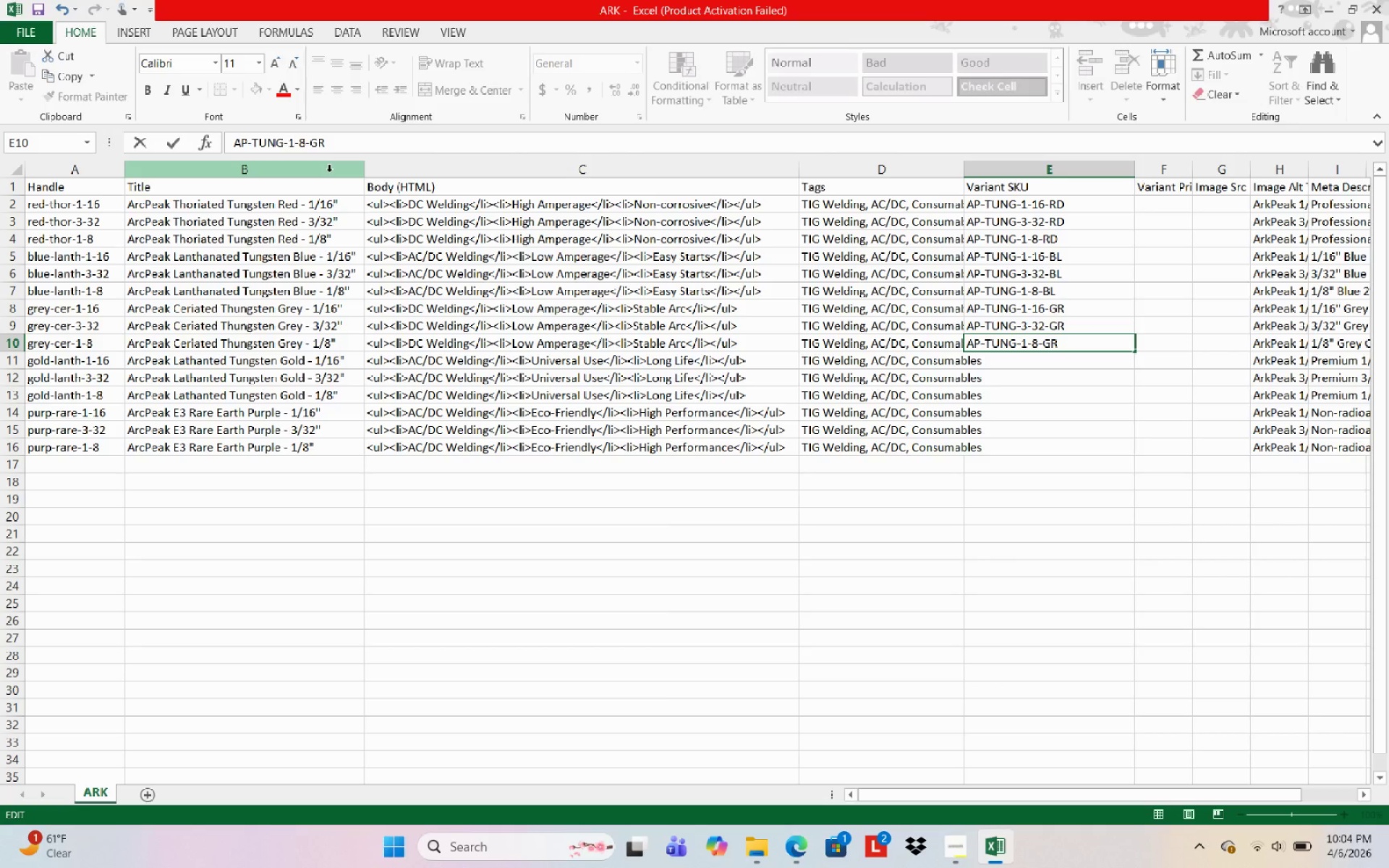 
key(NumpadEnter)
 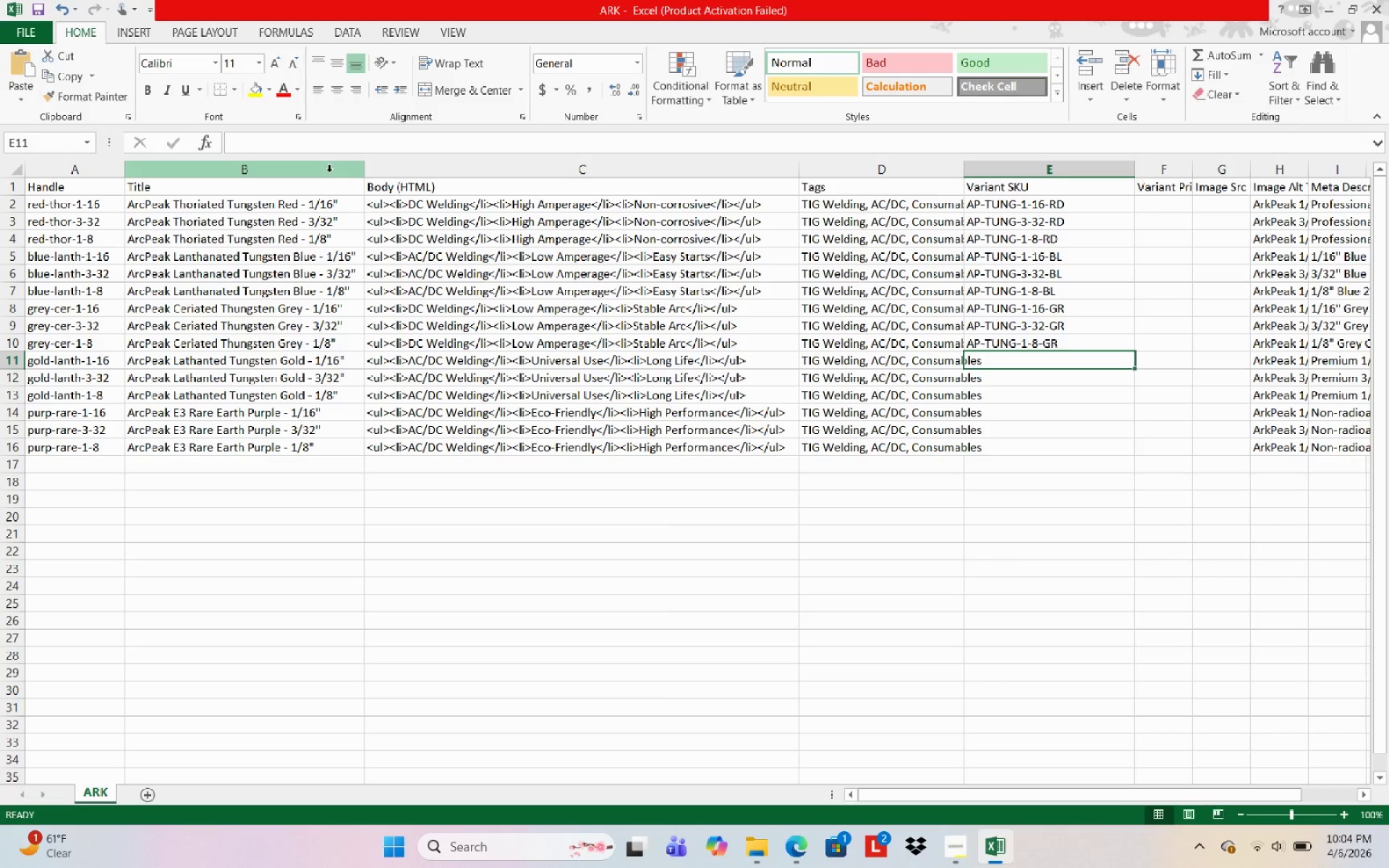 
key(Control+S)
 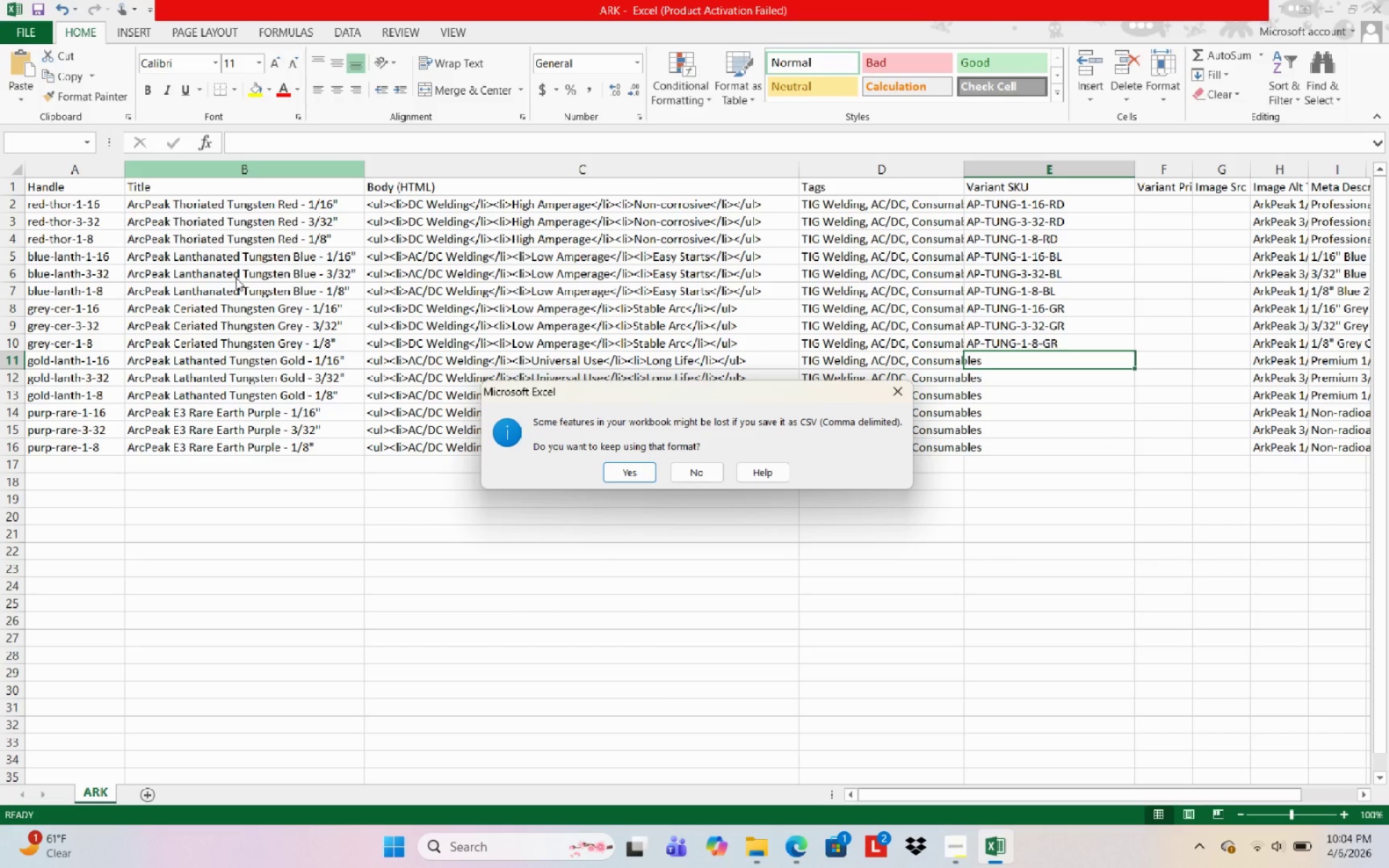 
key(NumpadEnter)
 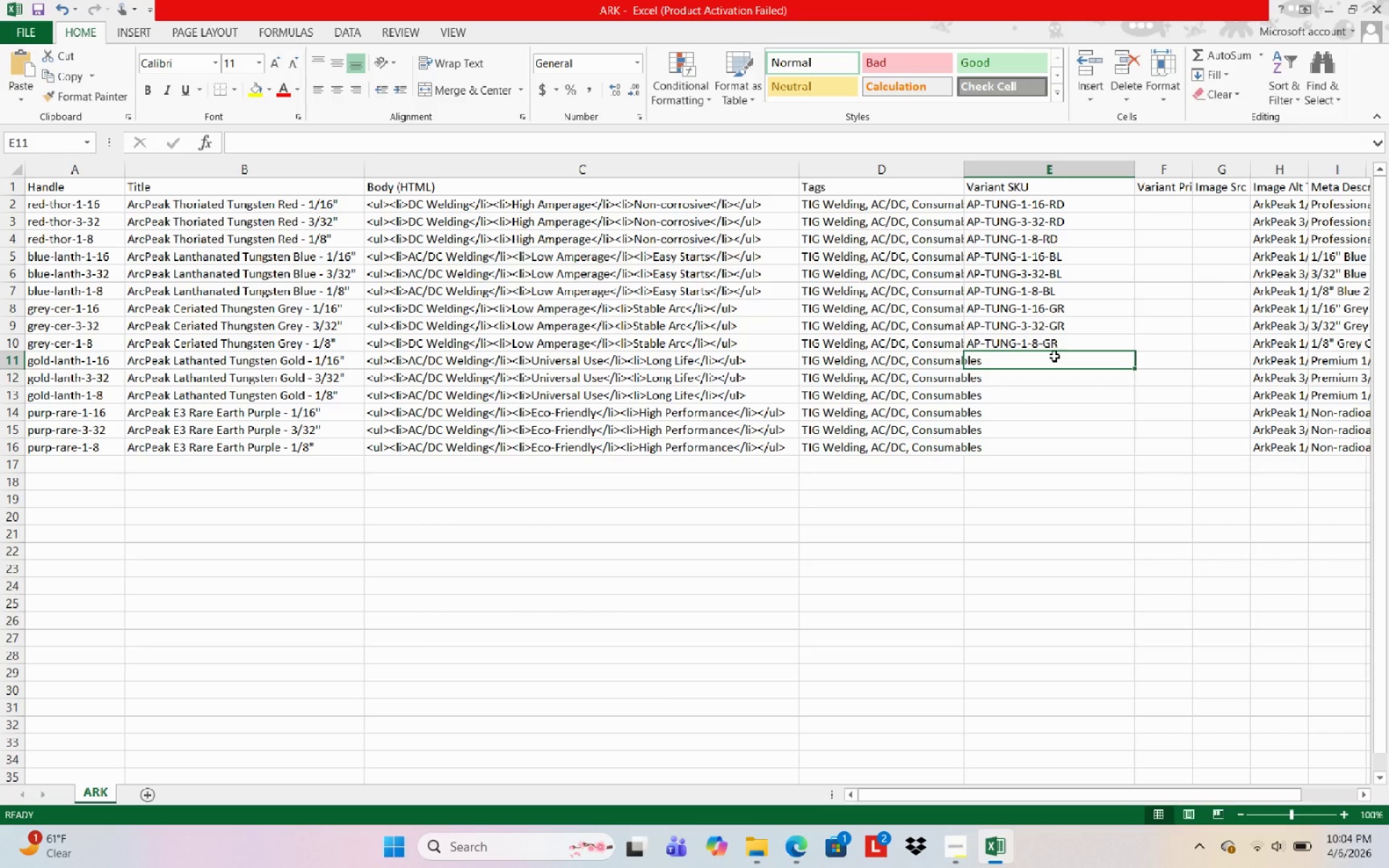 
key(Control+D)
 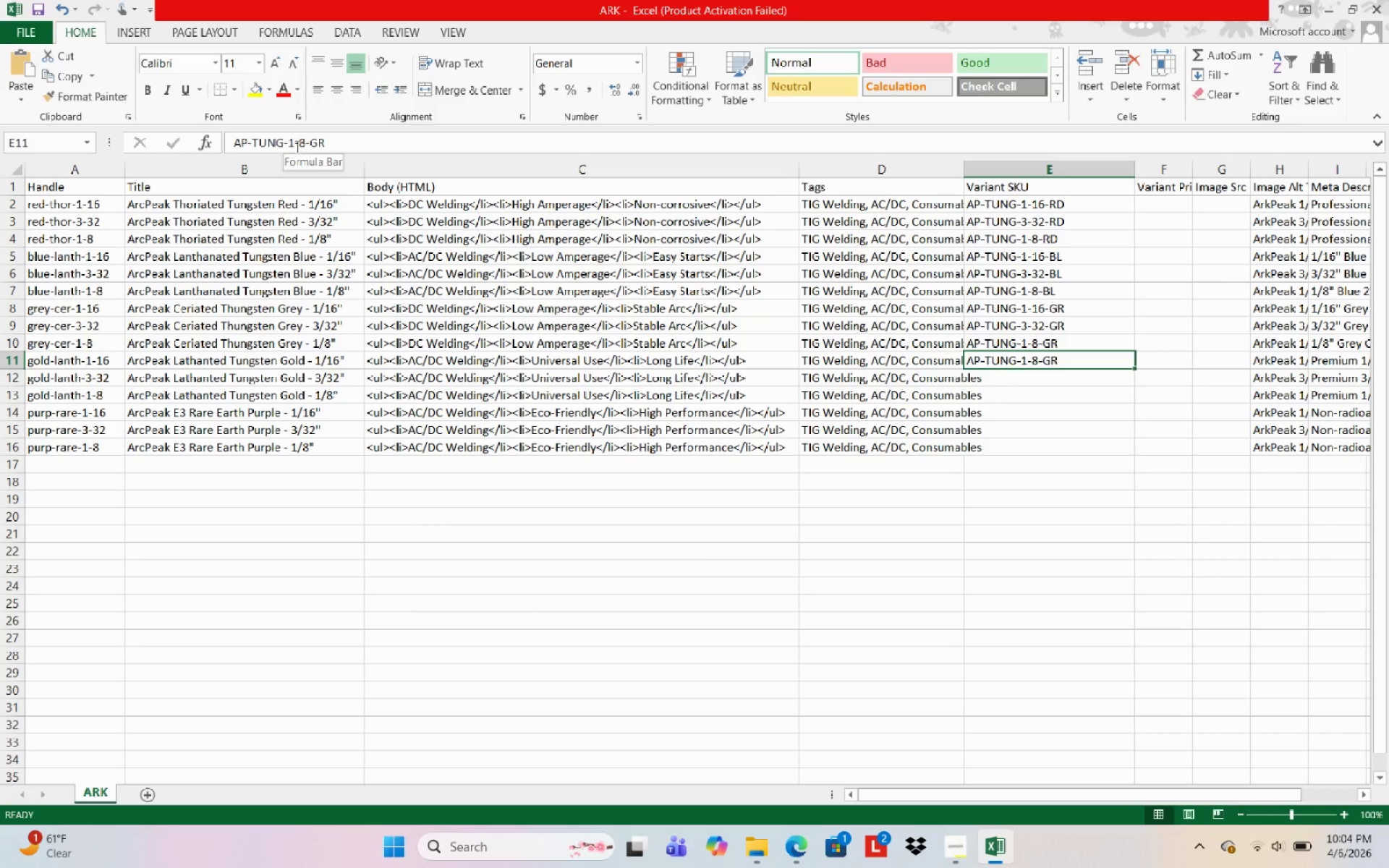 
left_click([305, 144])
 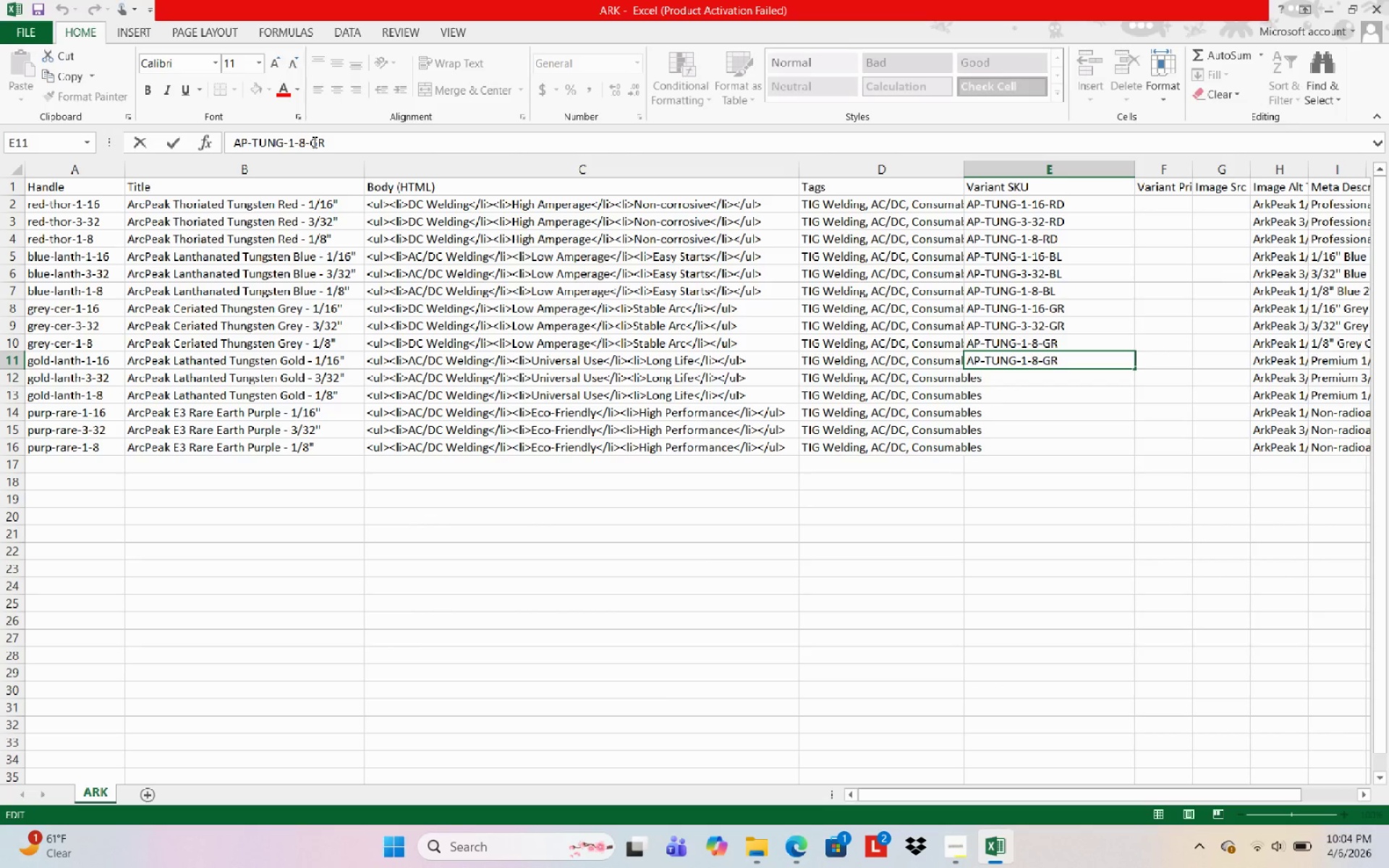 
key(Backspace)
 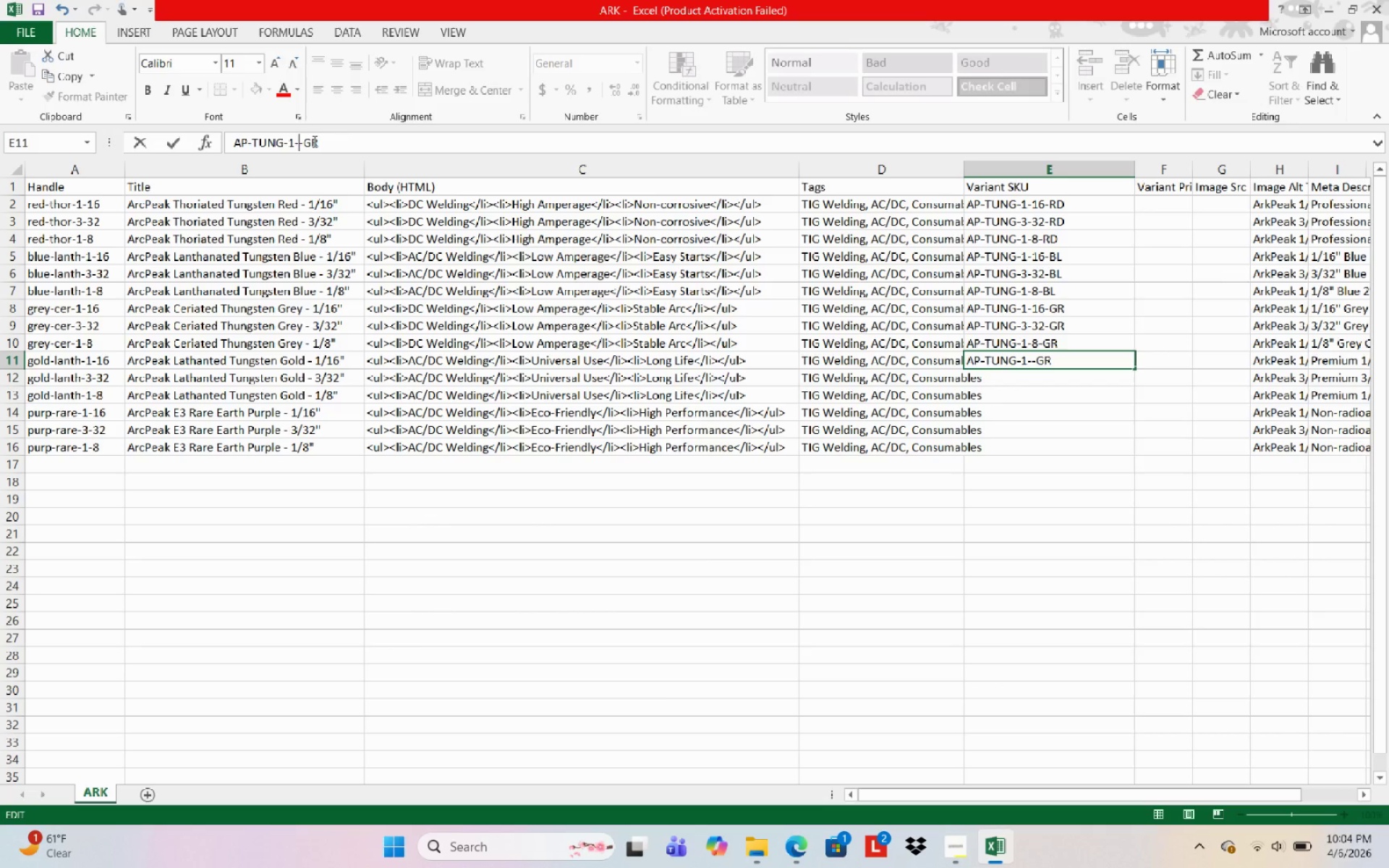 
key(Numpad1)
 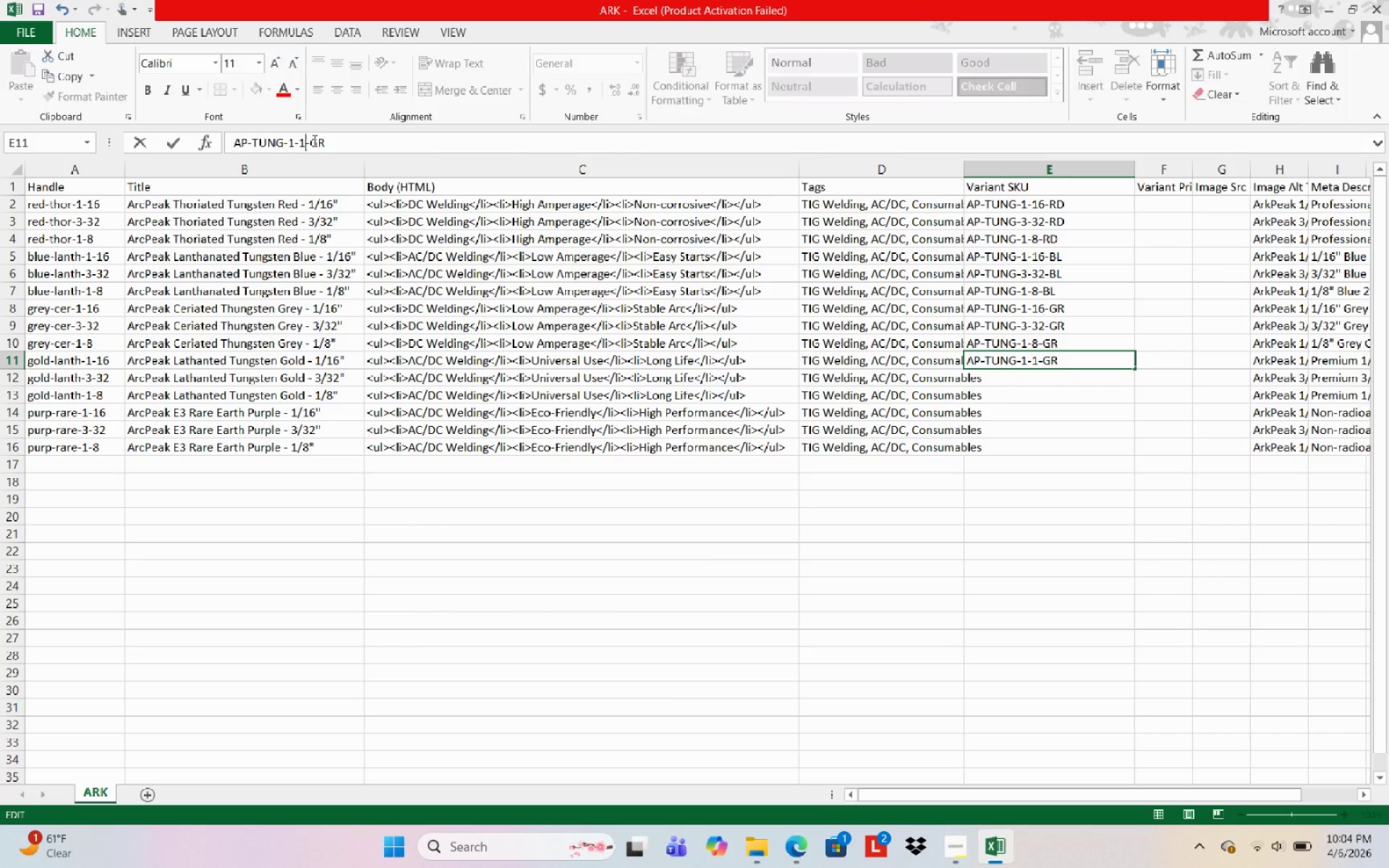 
key(Numpad6)
 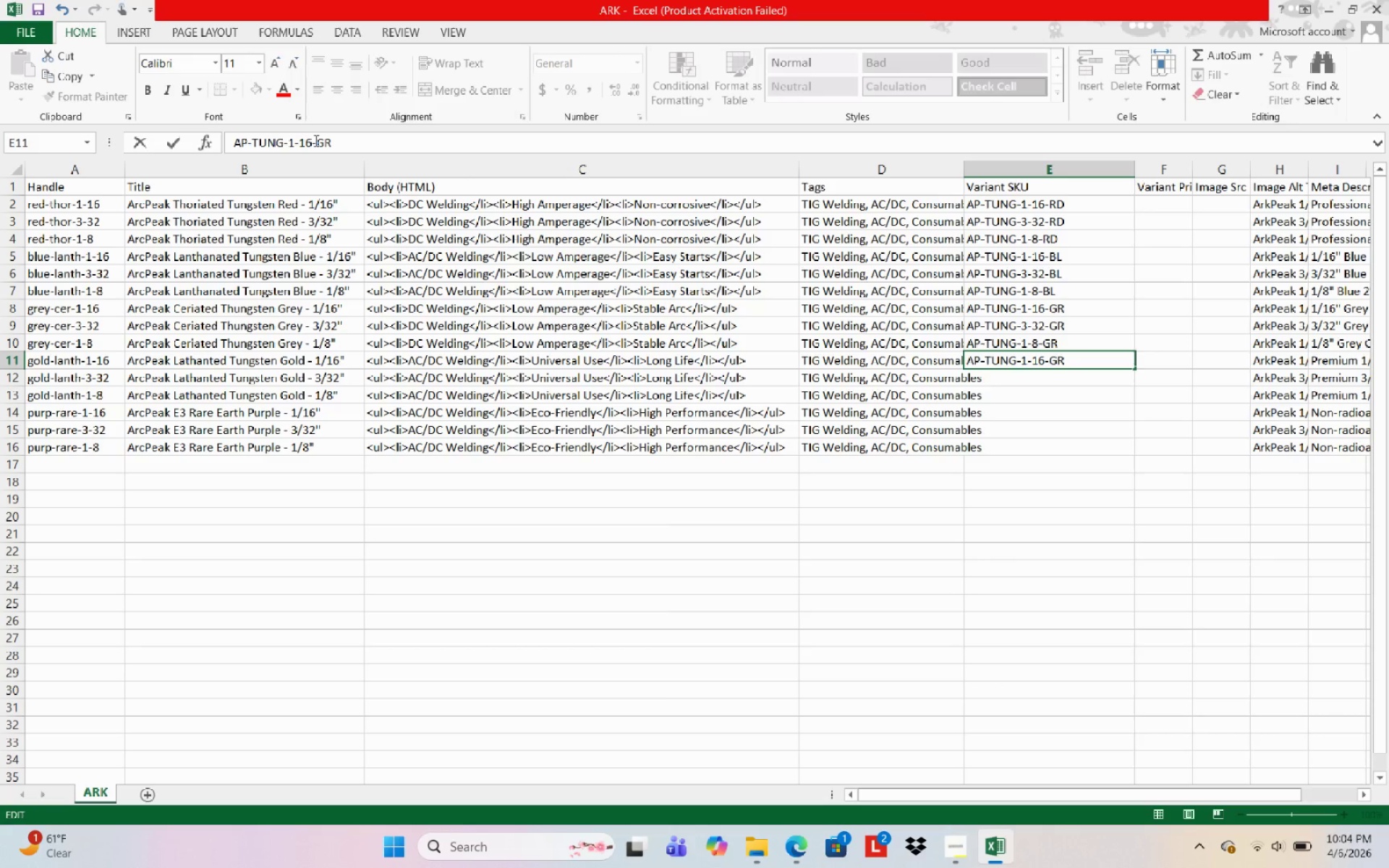 
key(ArrowRight)
 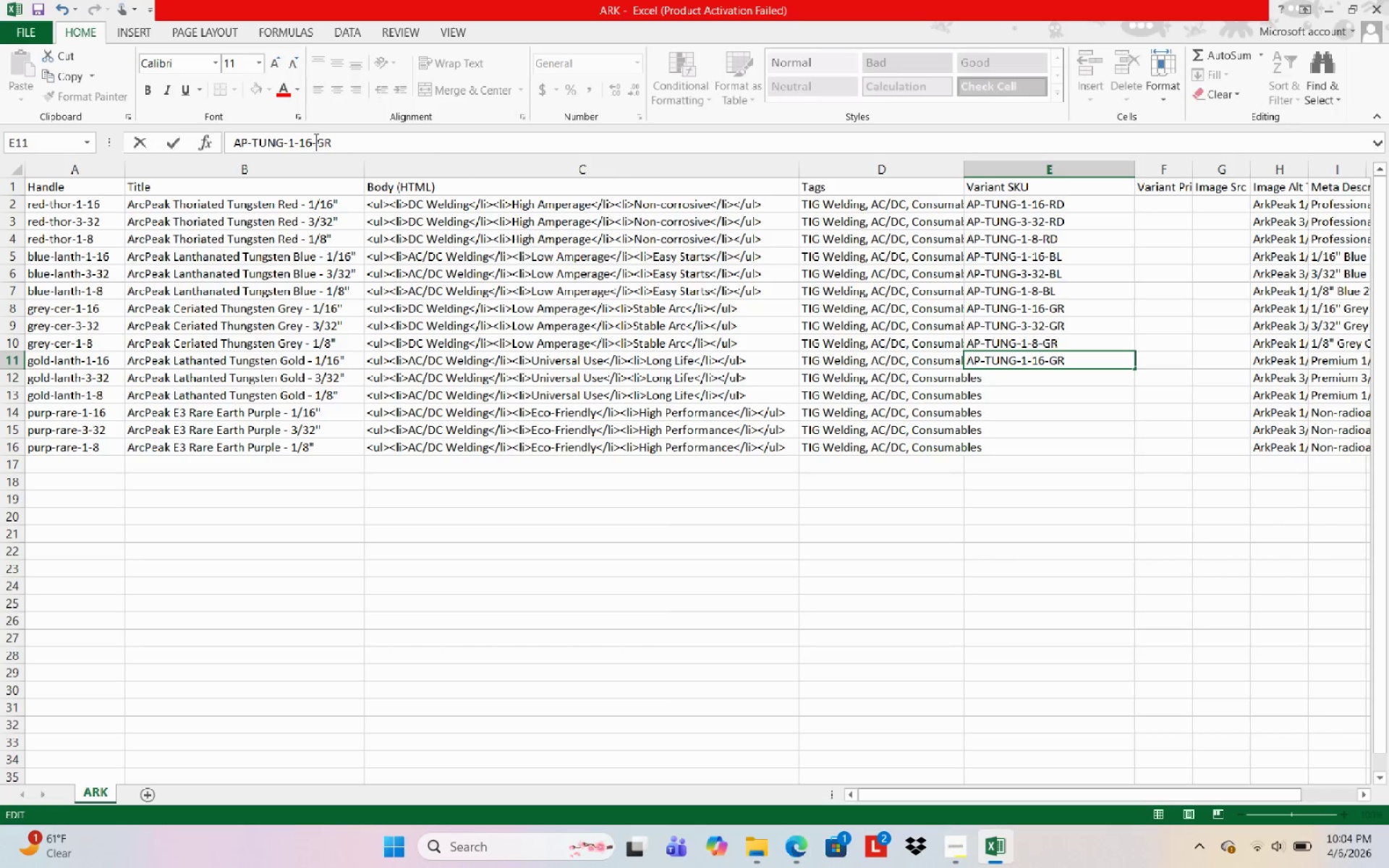 
key(ArrowRight)
 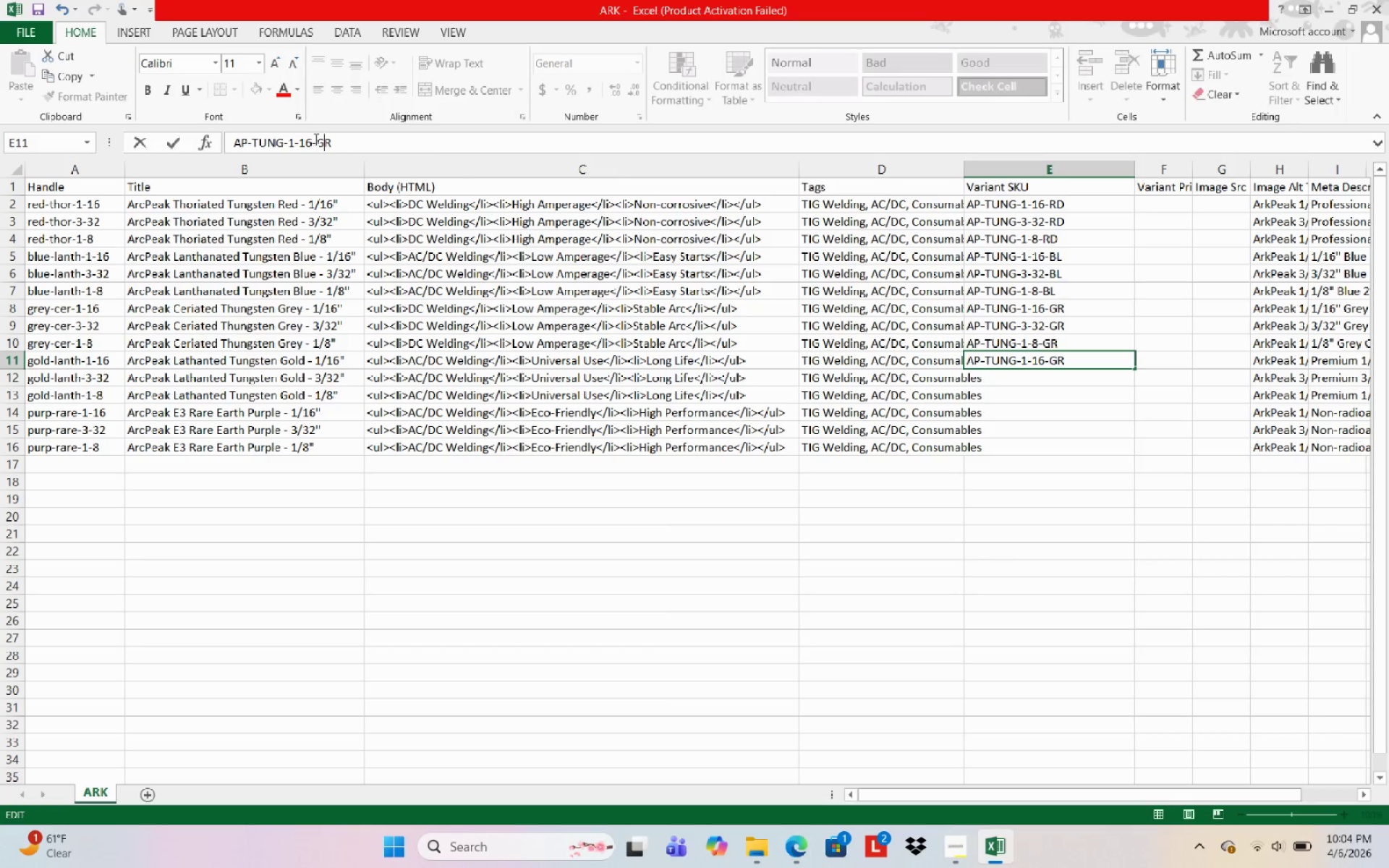 
key(ArrowRight)
 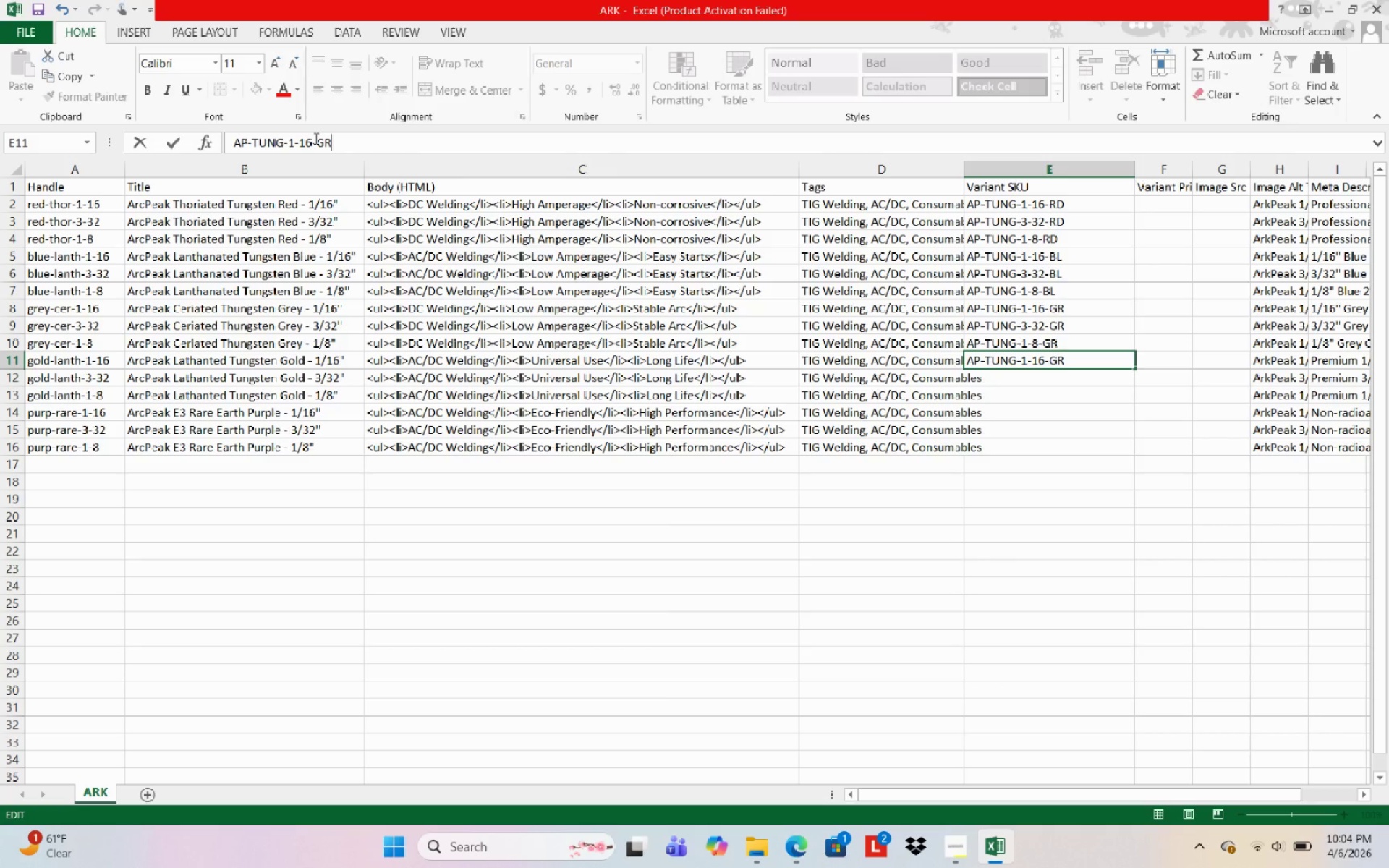 
key(Backspace)
 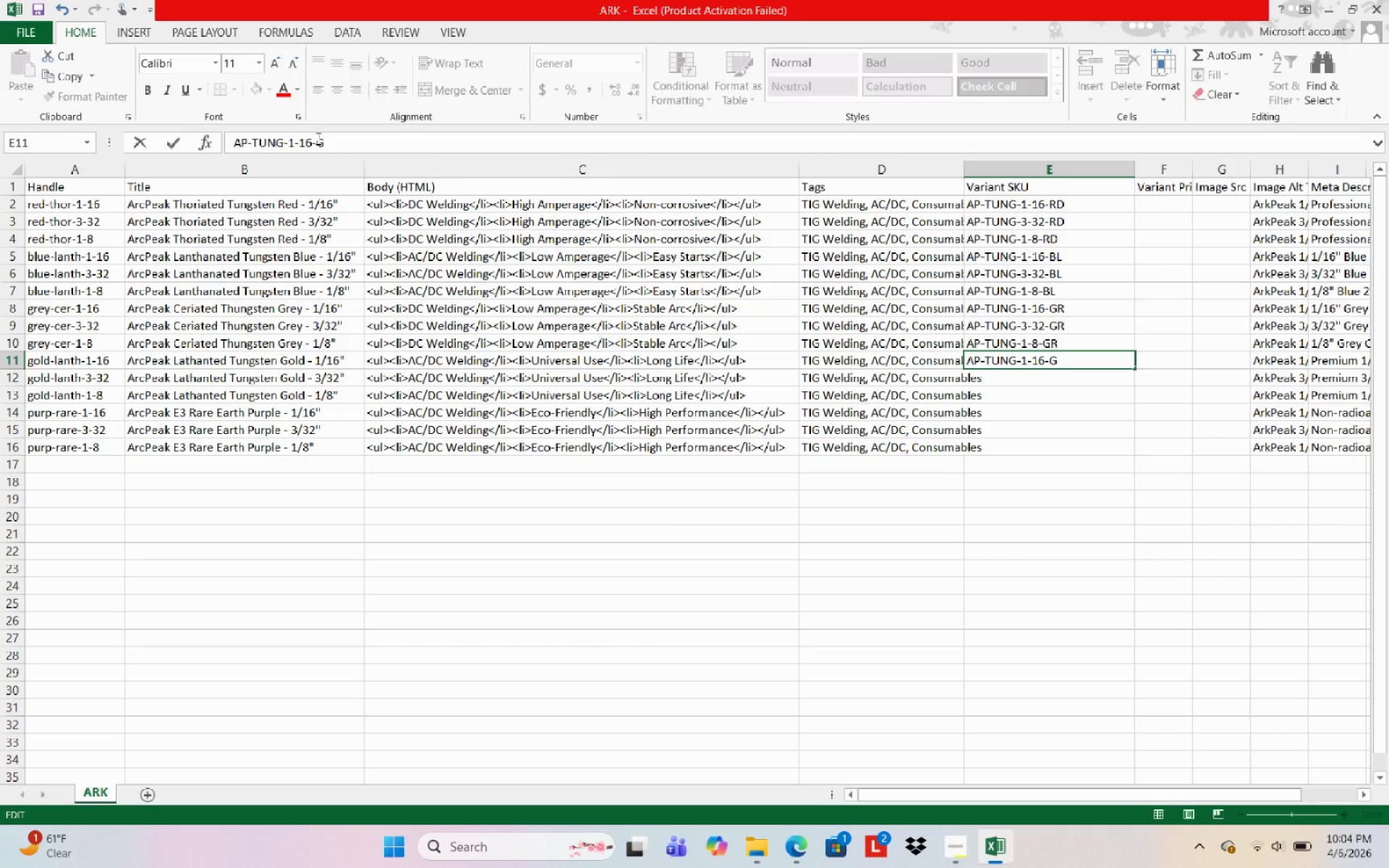 
key(Shift+L)
 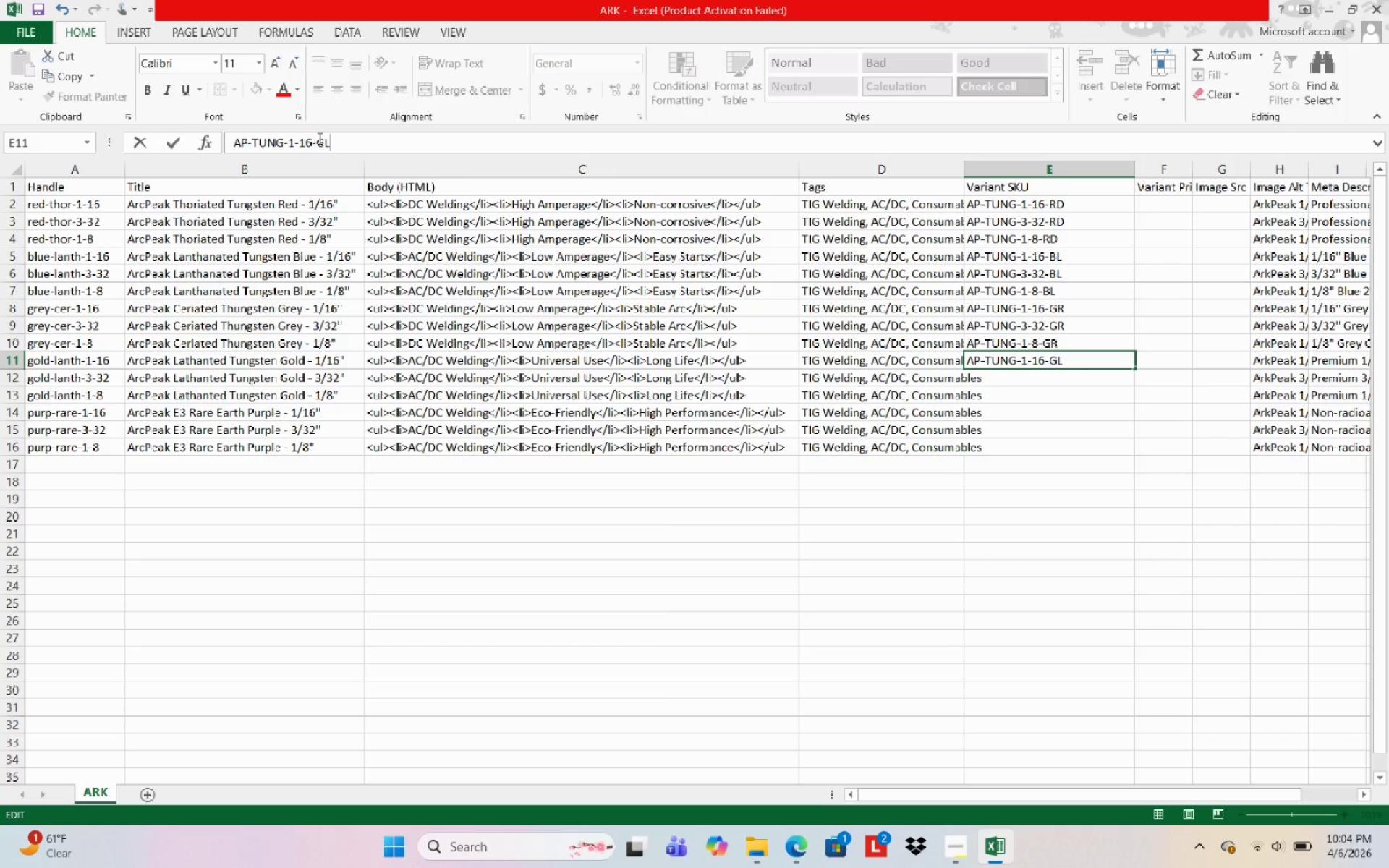 
key(NumpadEnter)
 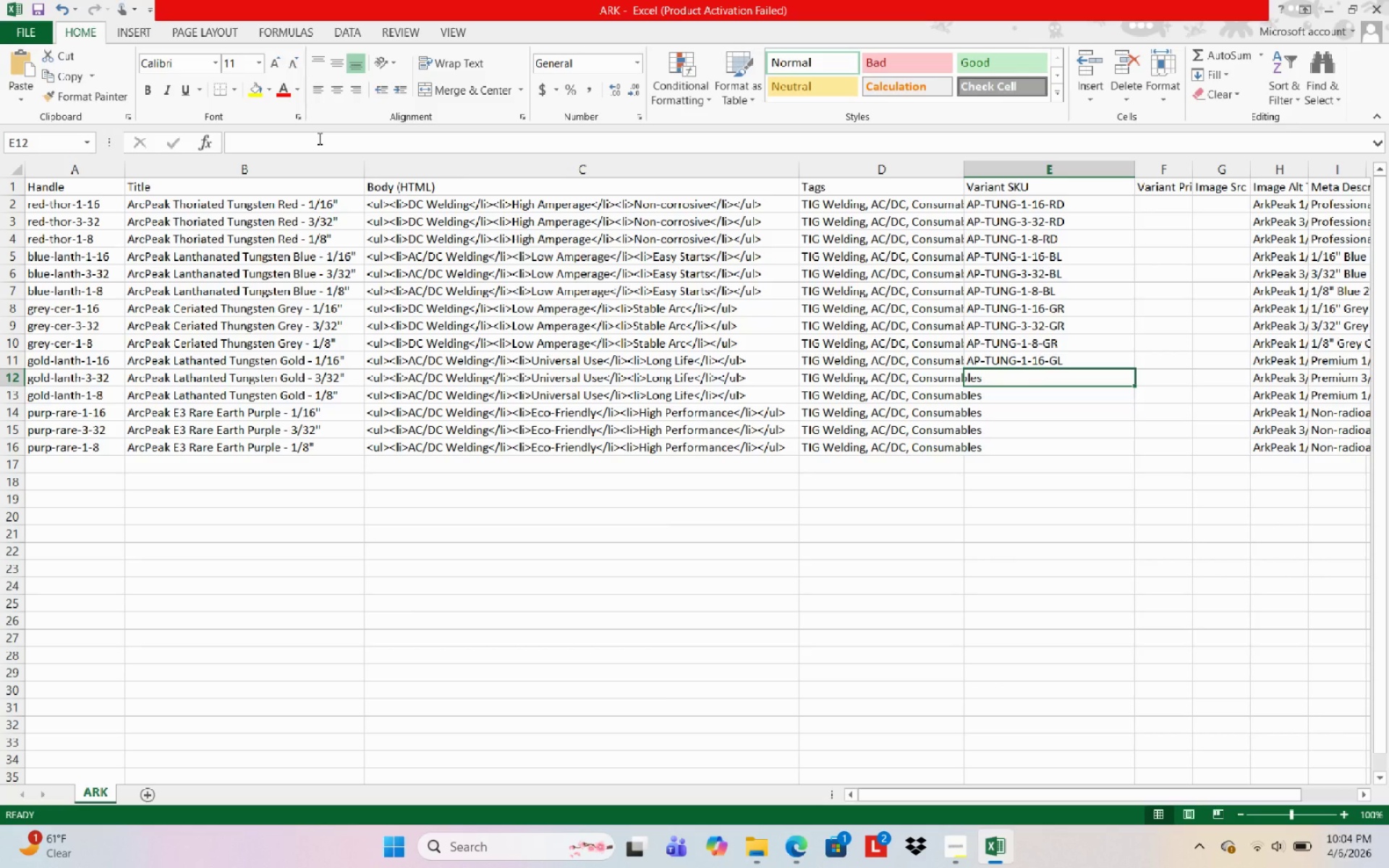 
key(Control+S)
 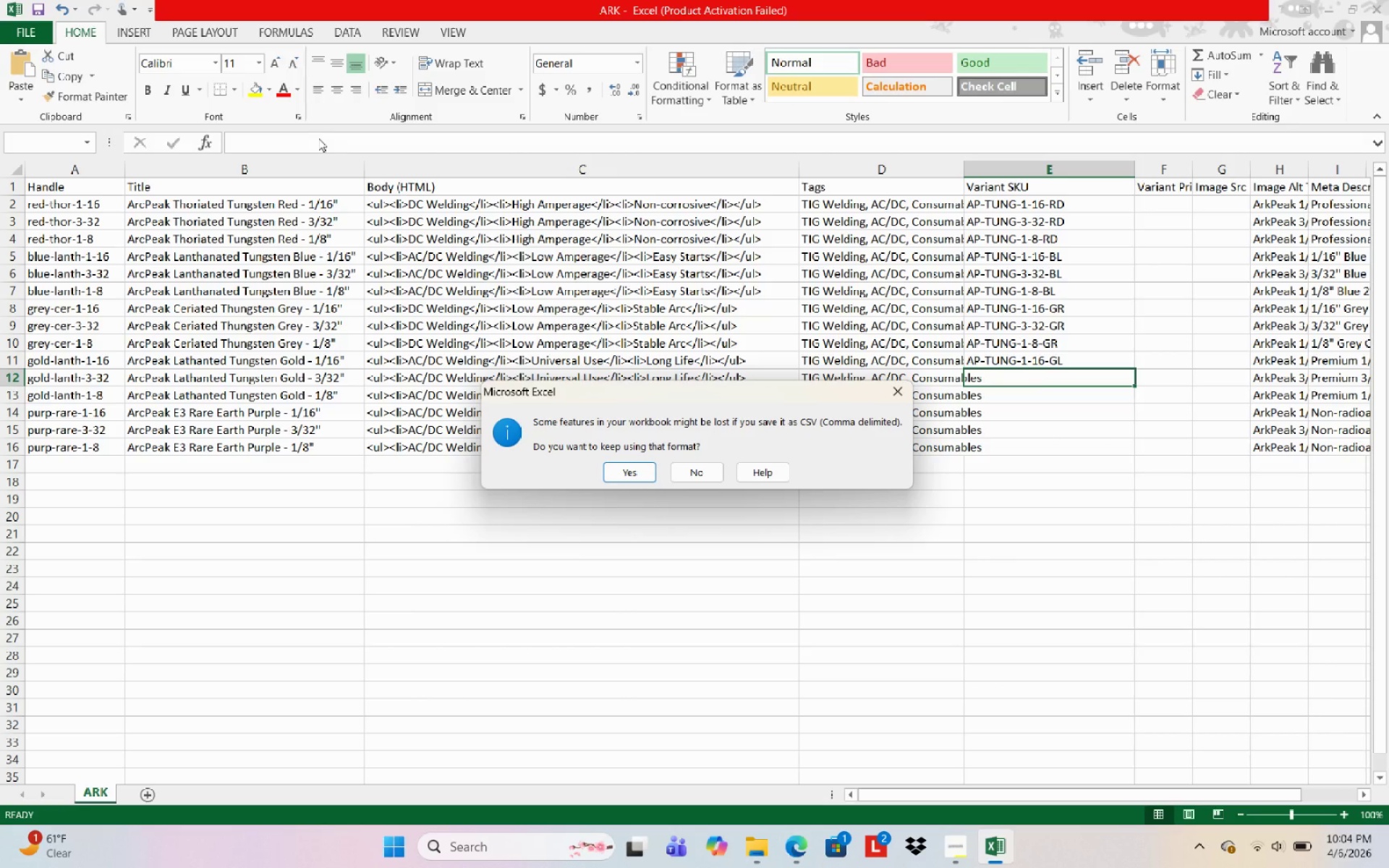 
key(NumpadEnter)
 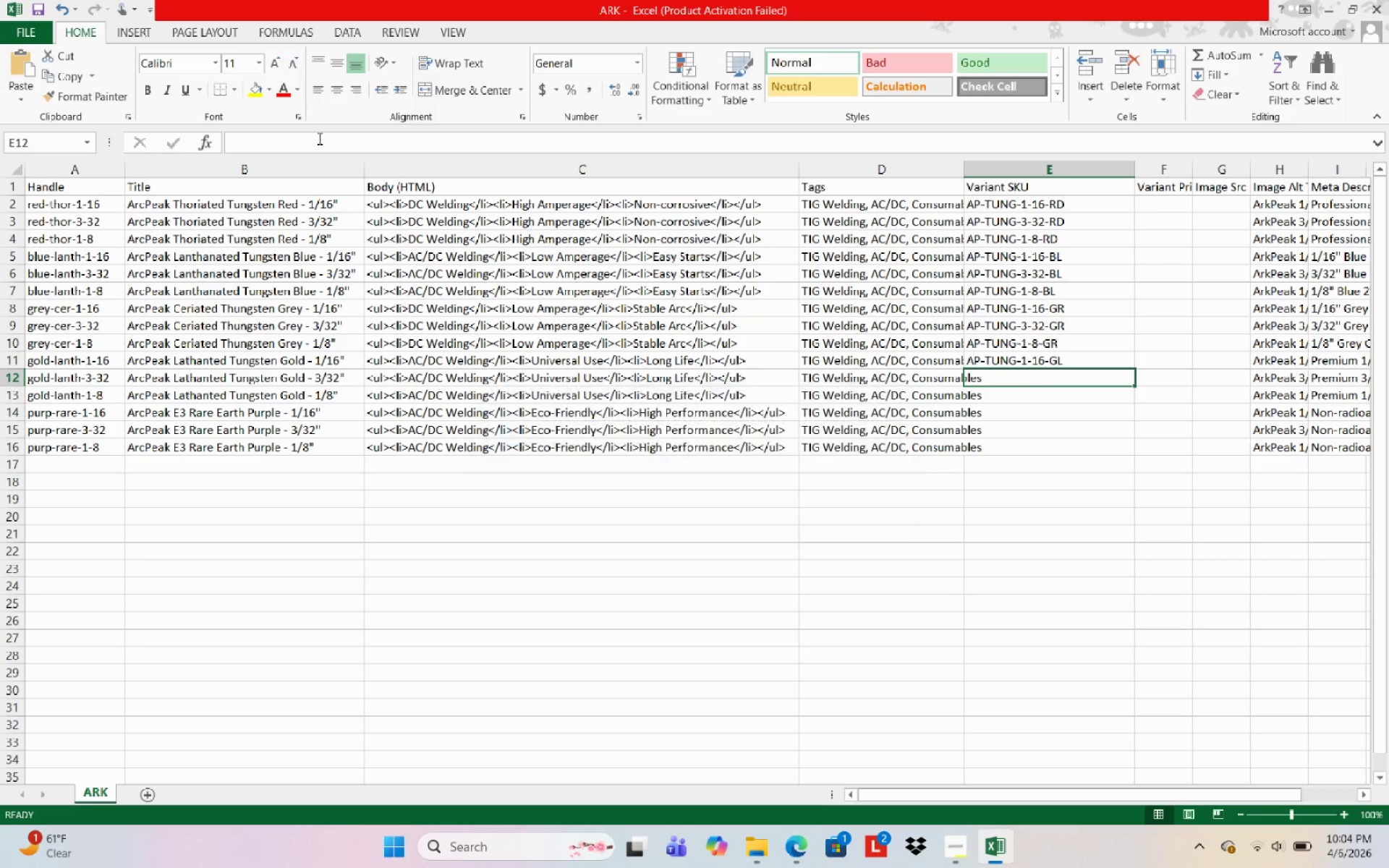 
key(Control+D)
 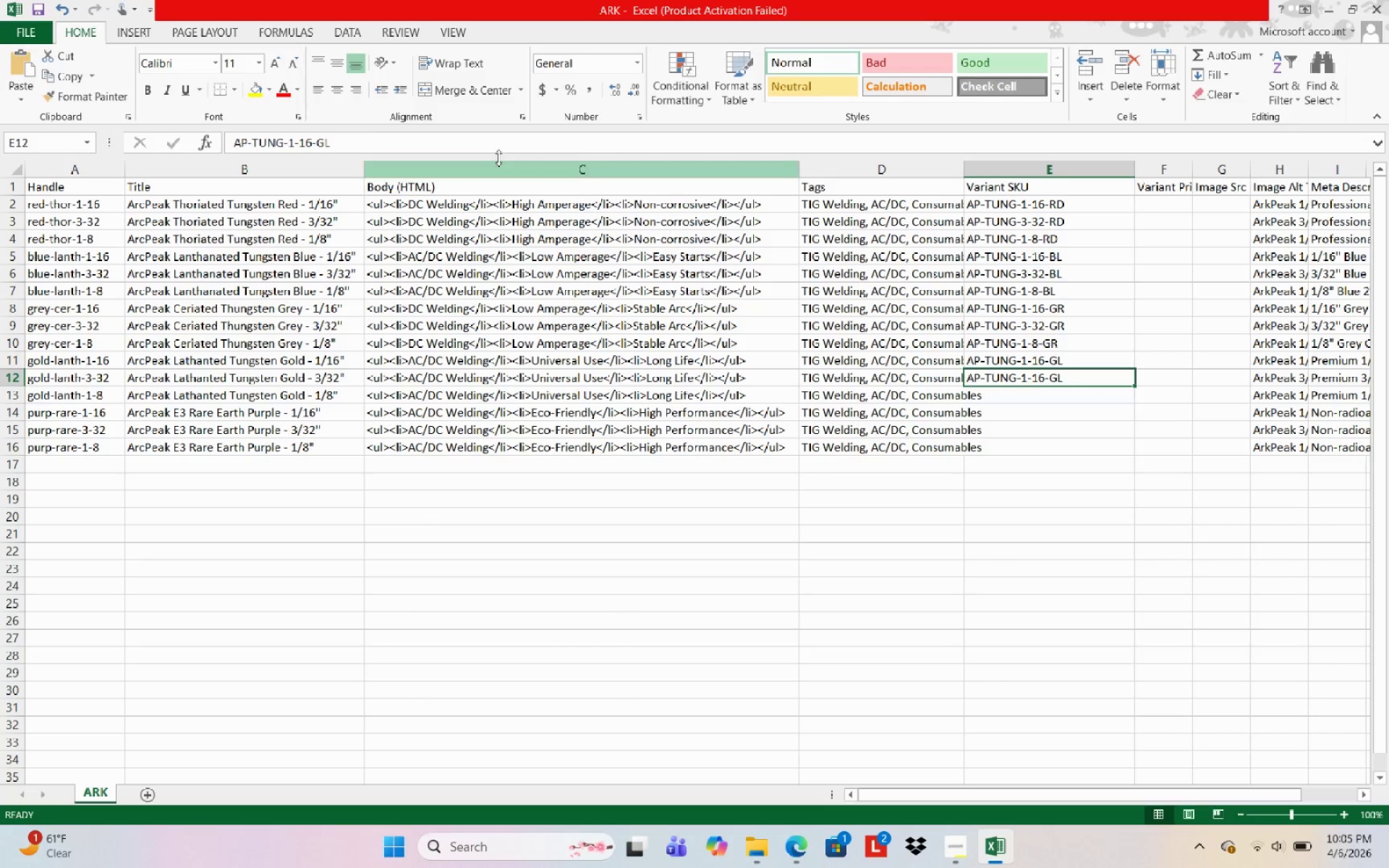 
left_click([310, 142])
 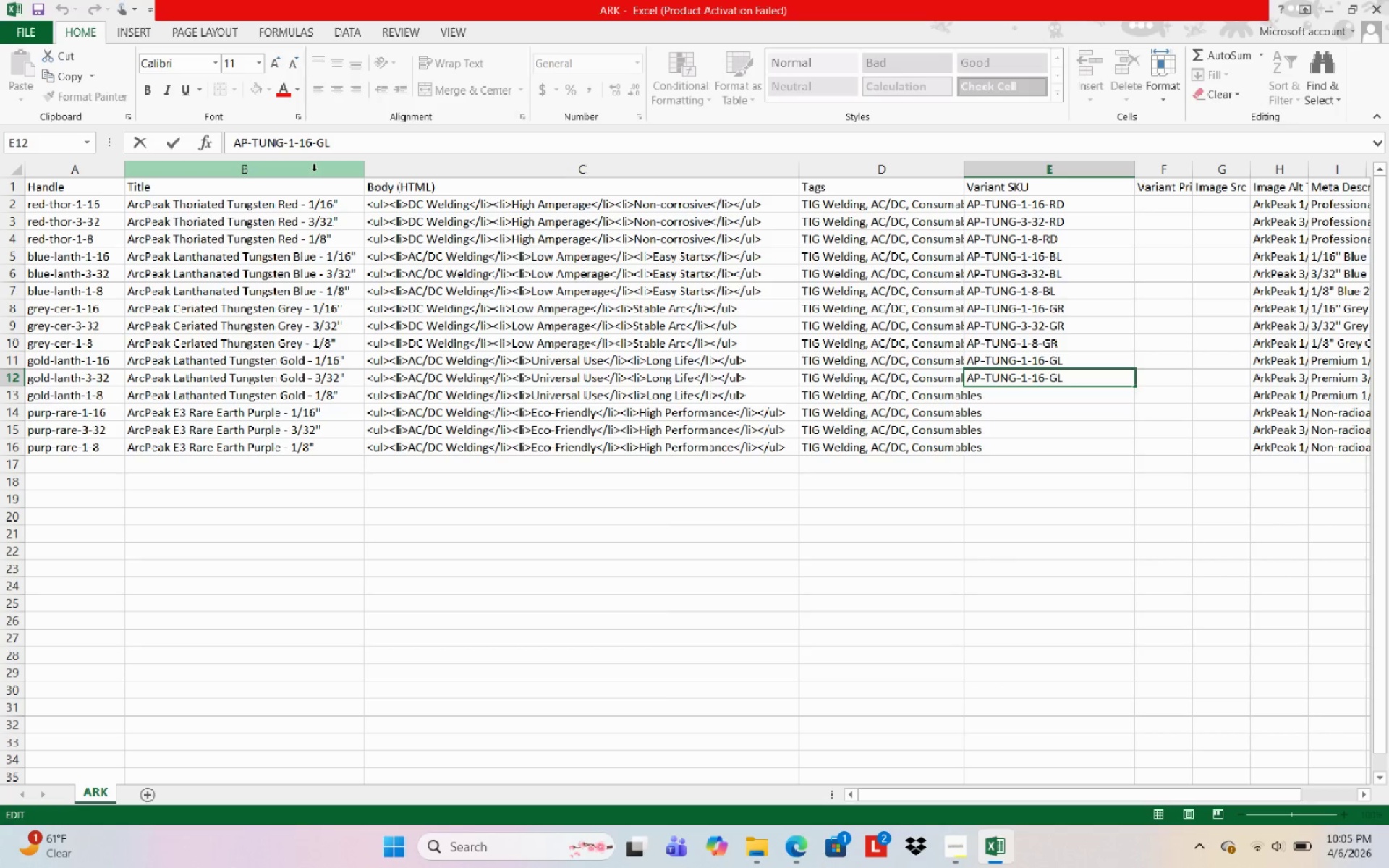 
key(Backspace)
 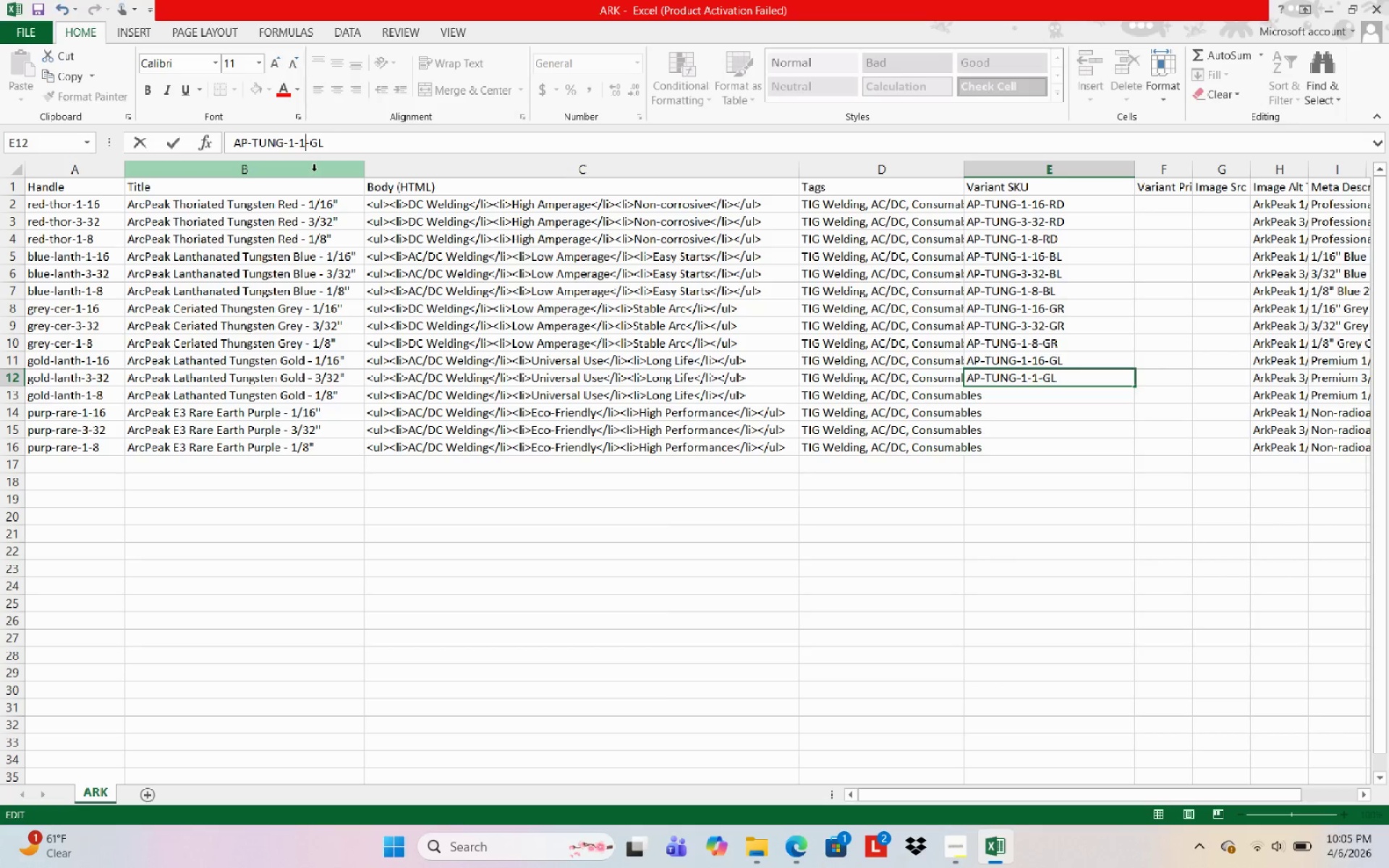 
key(Backspace)
 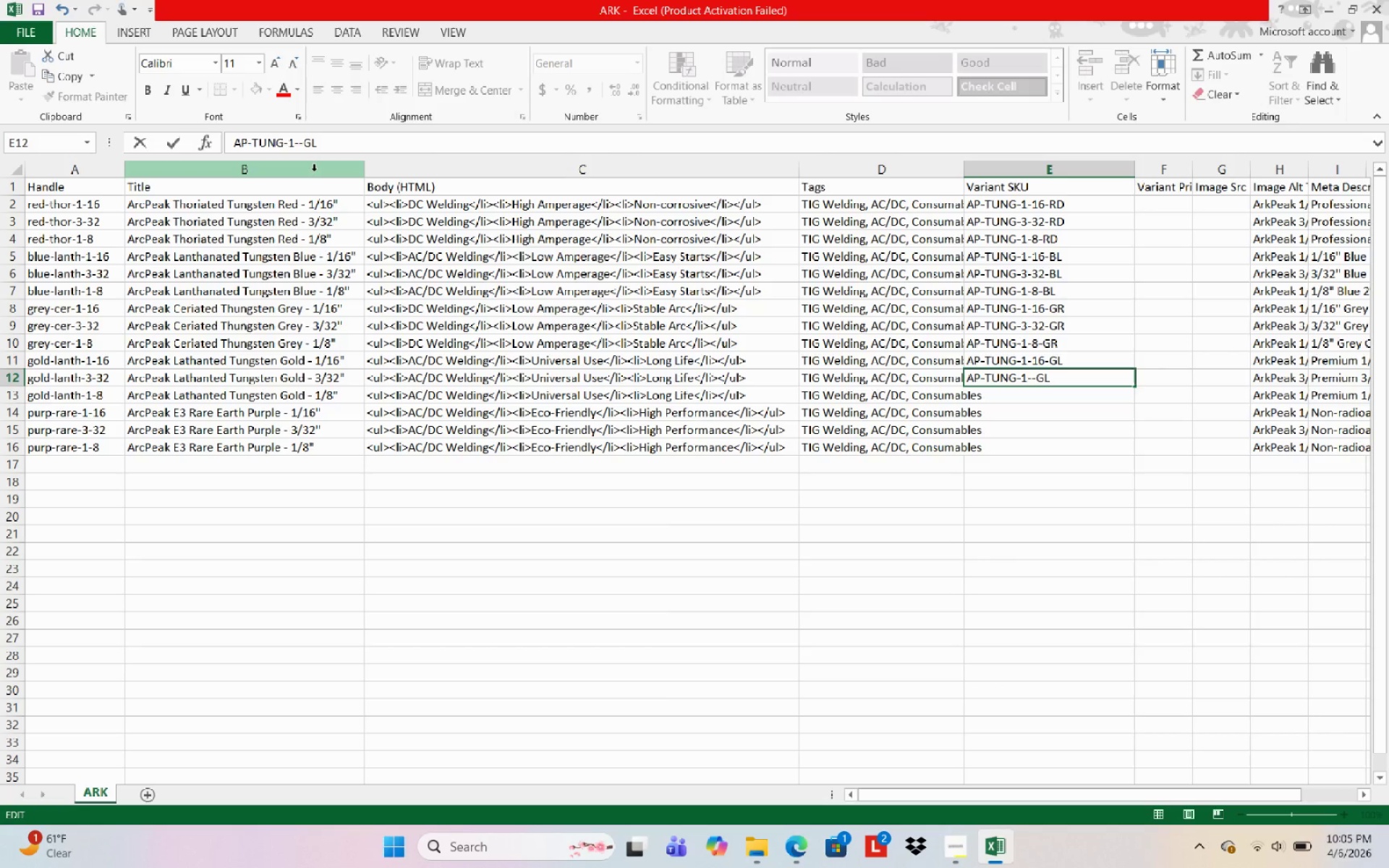 
key(Numpad3)
 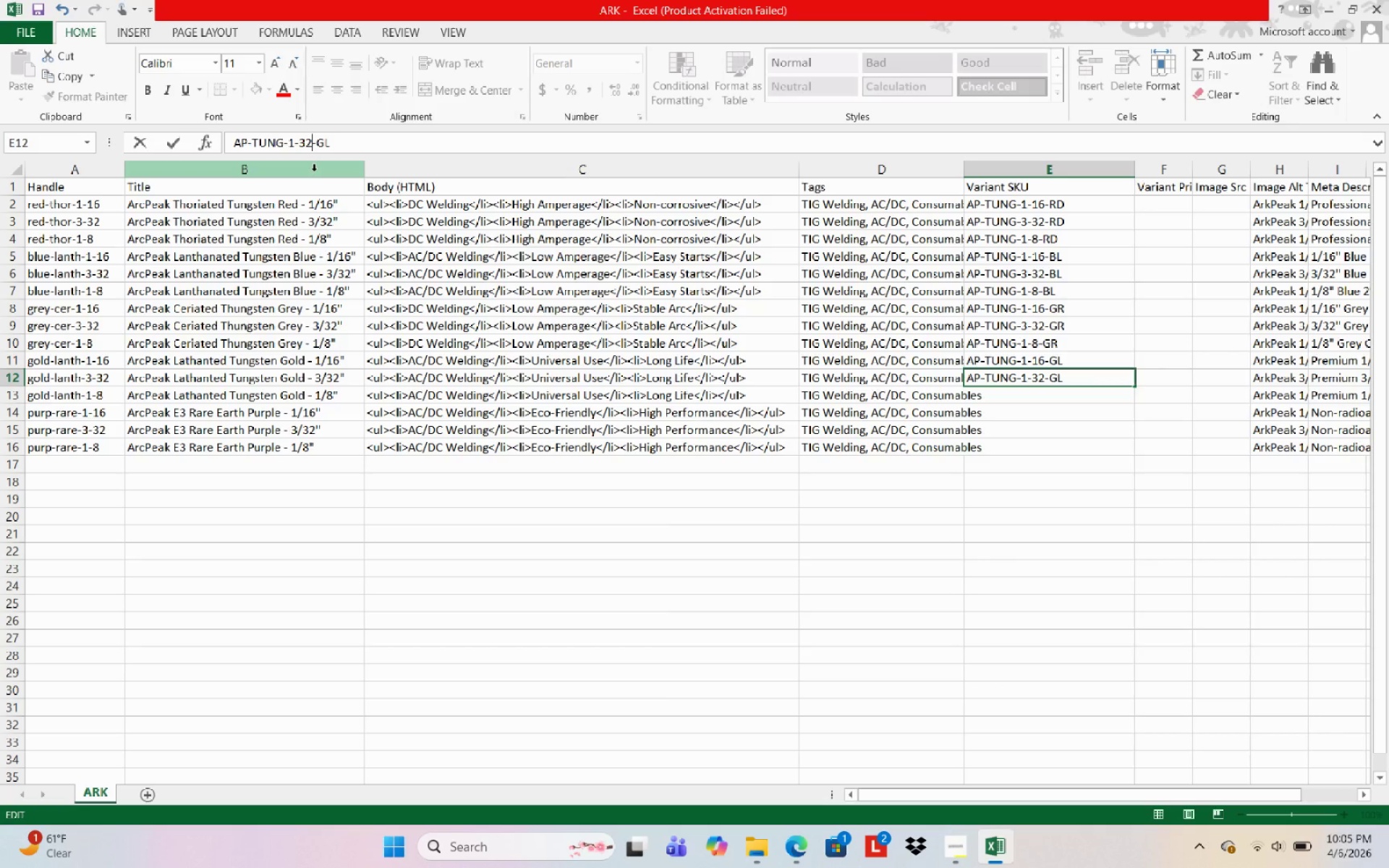 
key(Numpad2)
 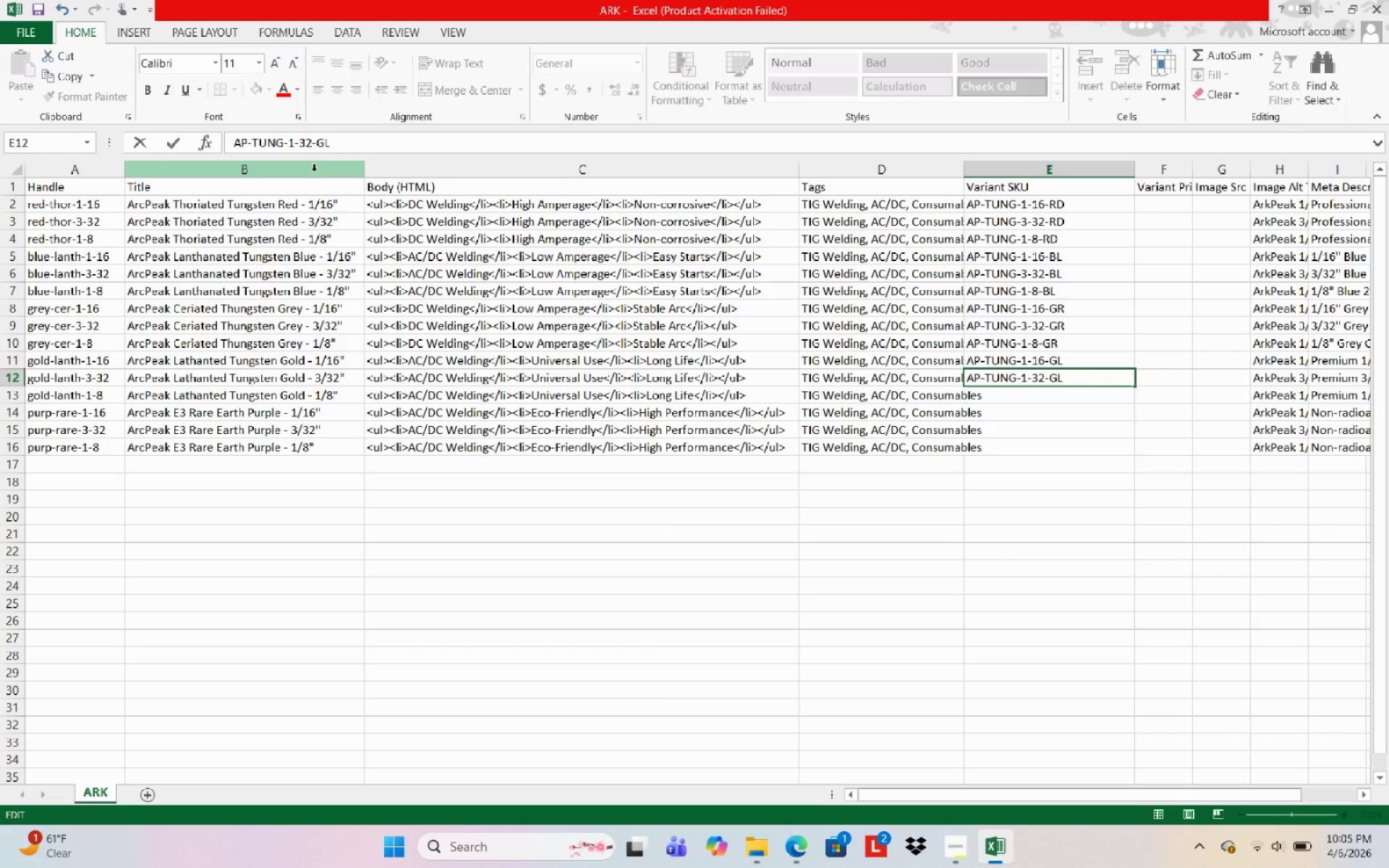 
key(ArrowLeft)
 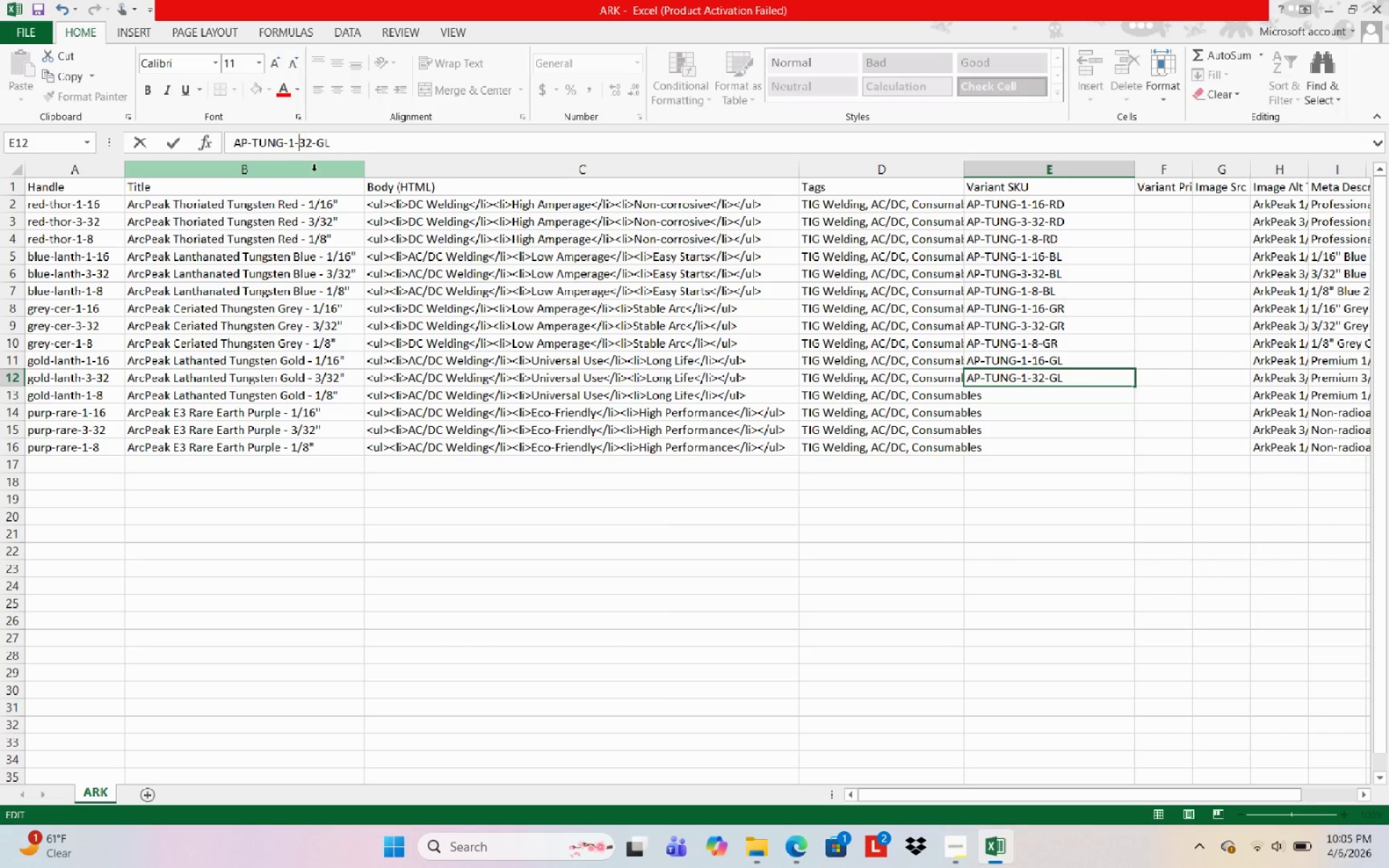 
key(ArrowLeft)
 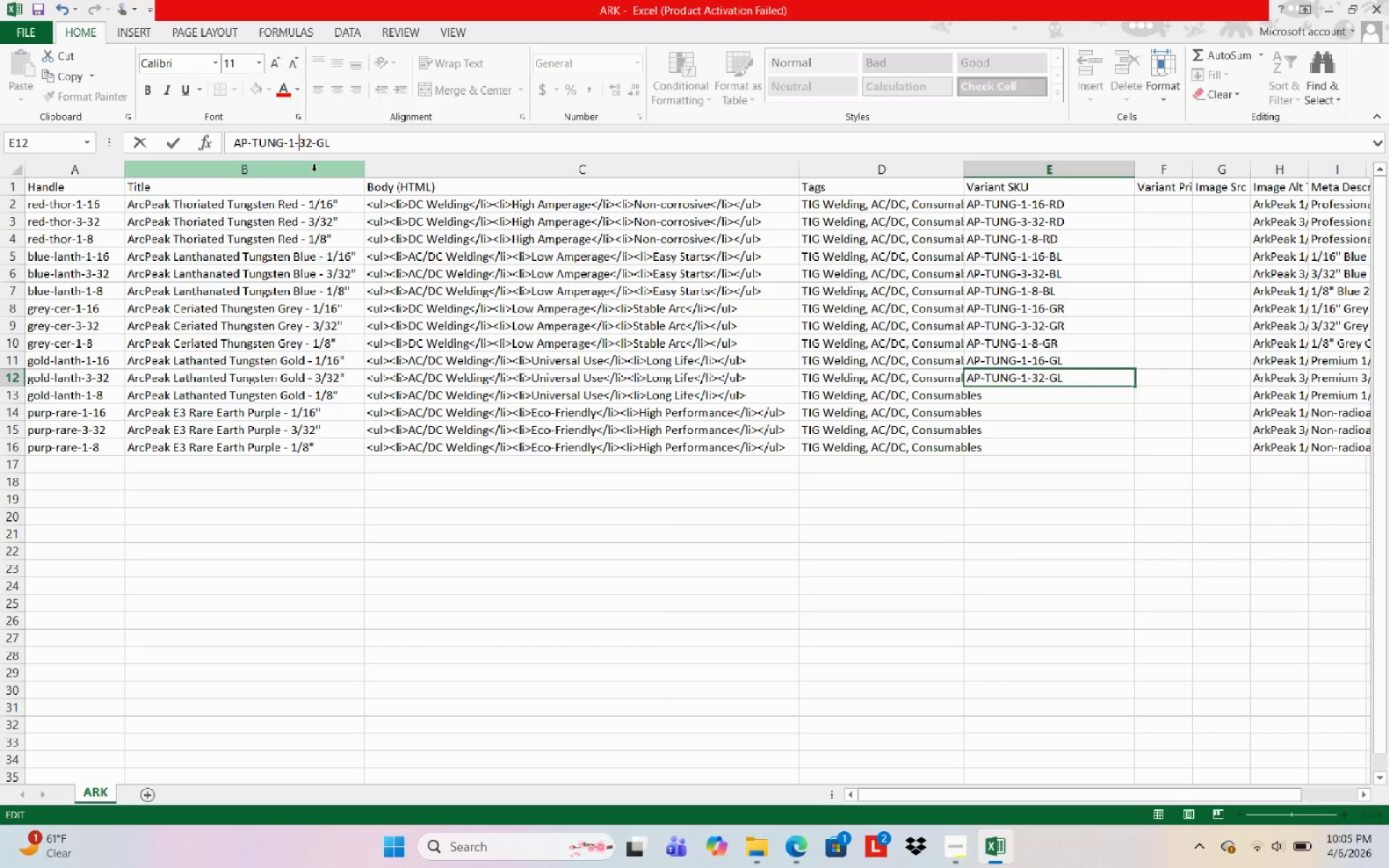 
key(ArrowLeft)
 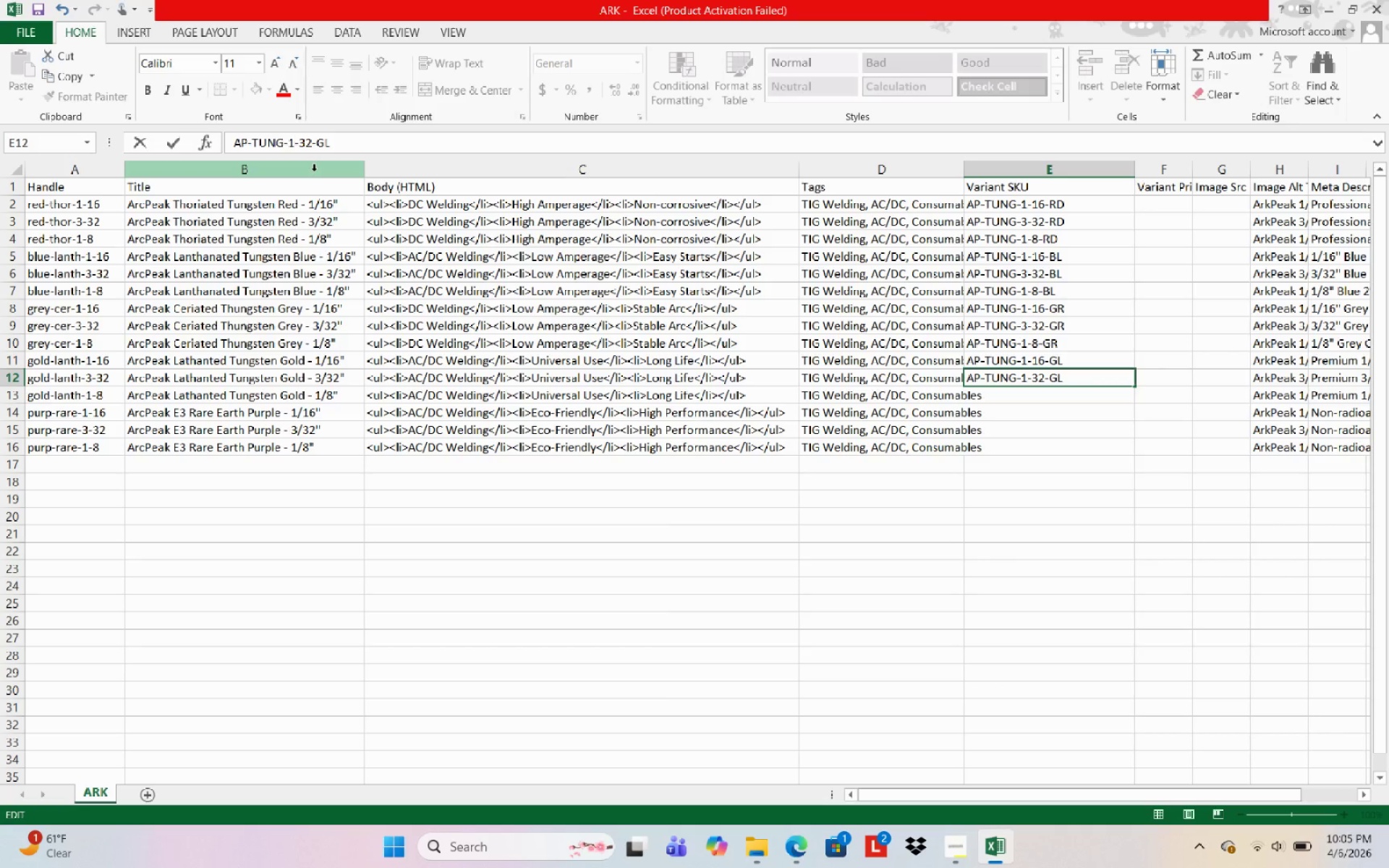 
key(Backspace)
 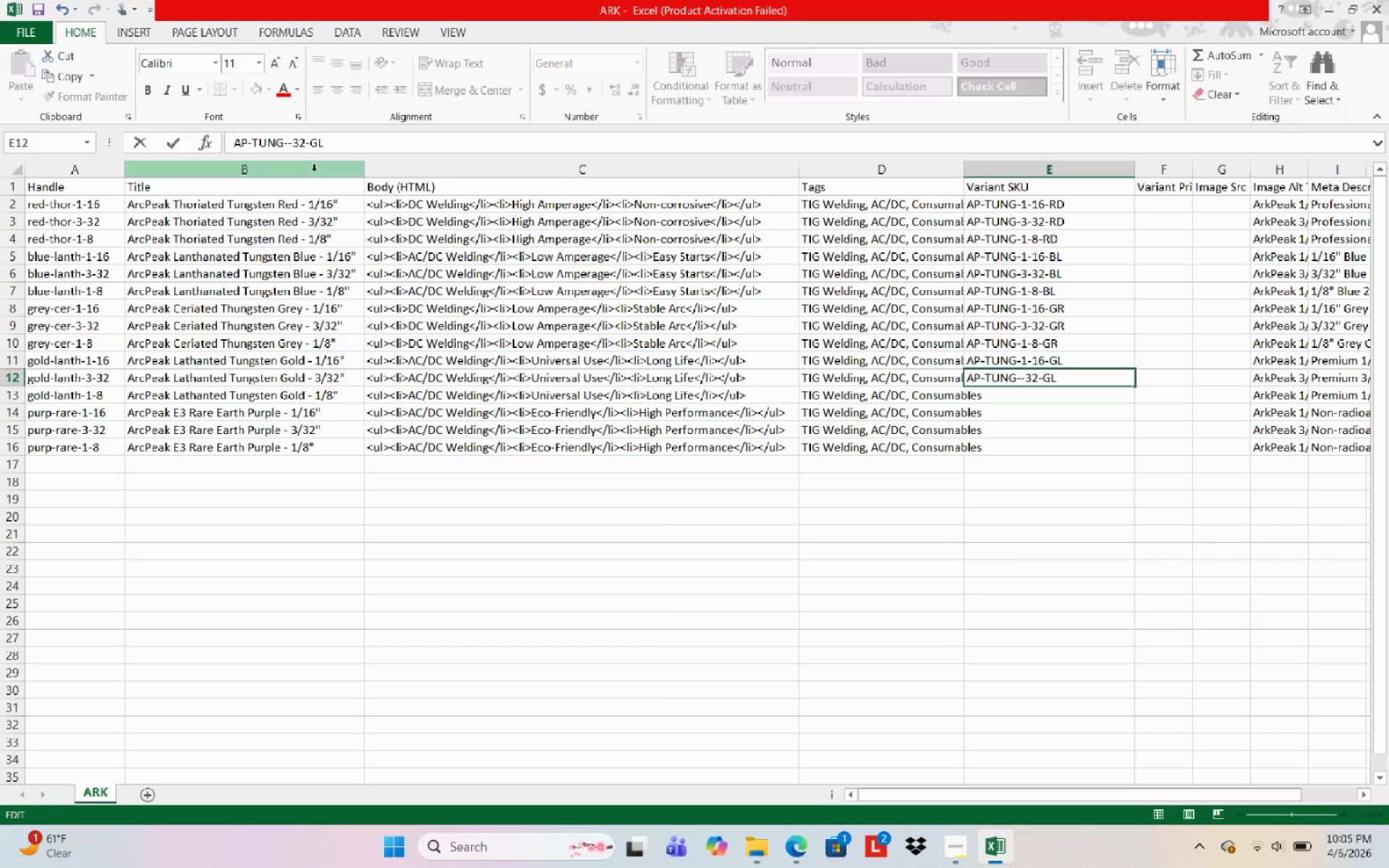 
key(Numpad3)
 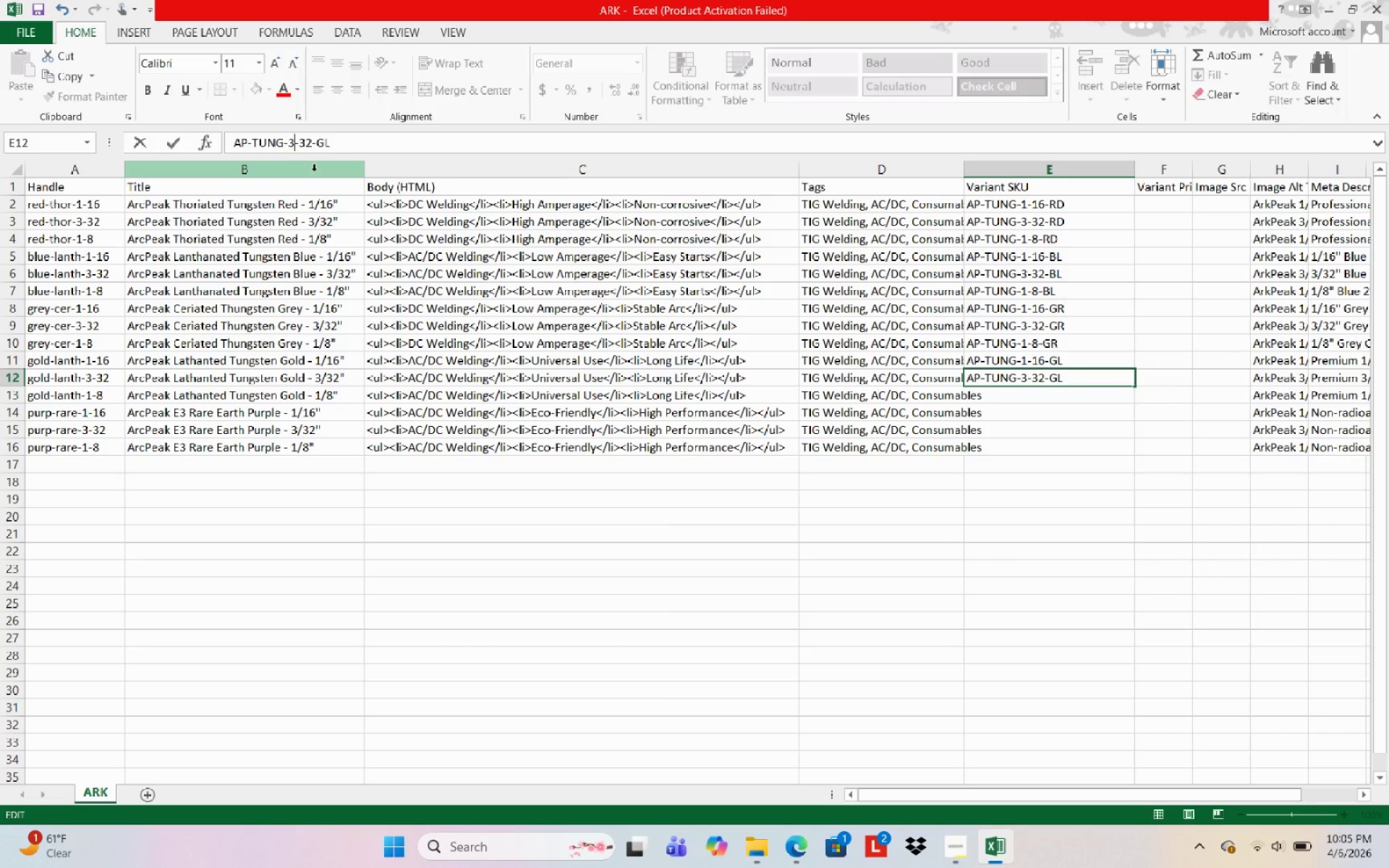 
key(NumpadEnter)
 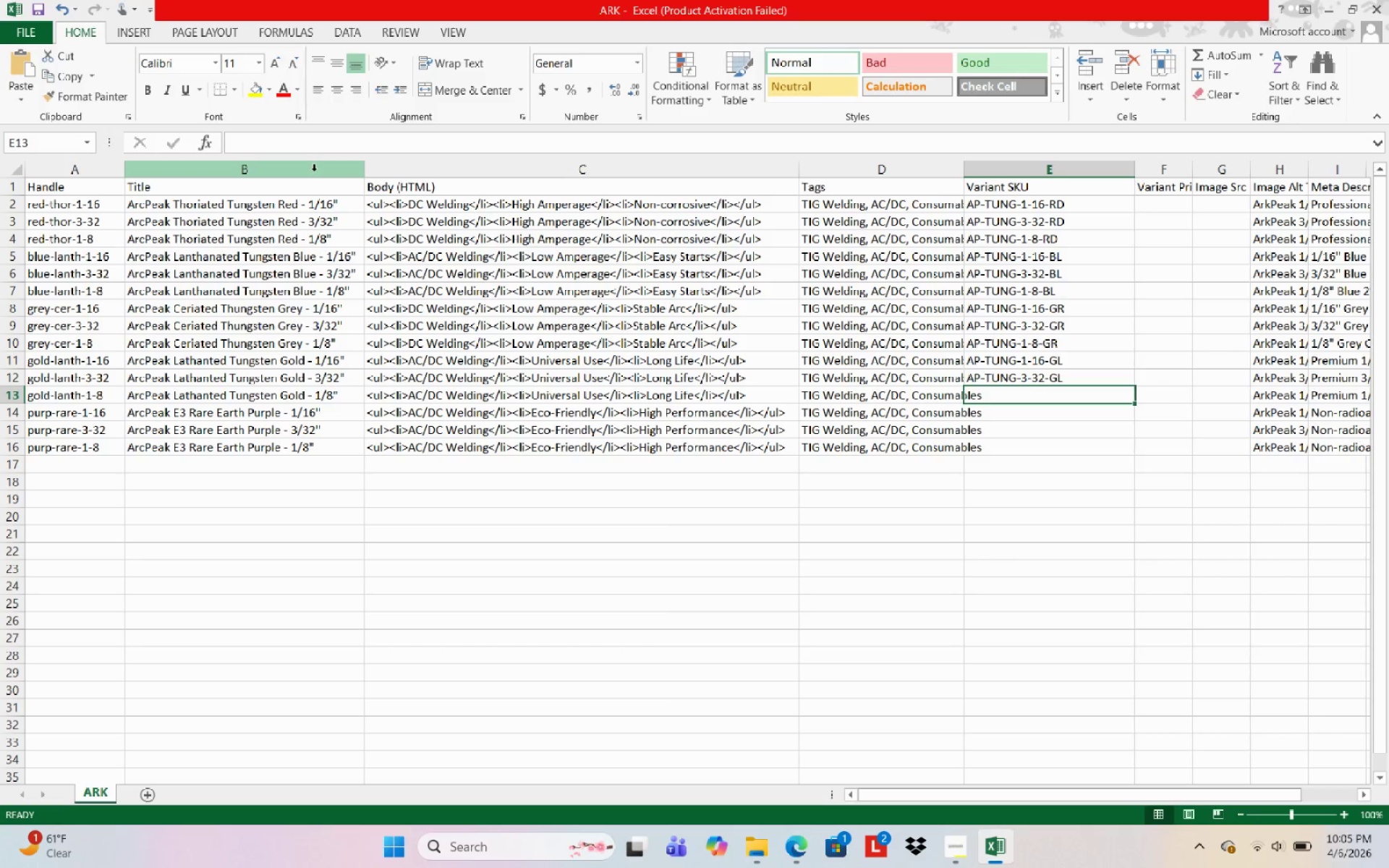 
key(Control+S)
 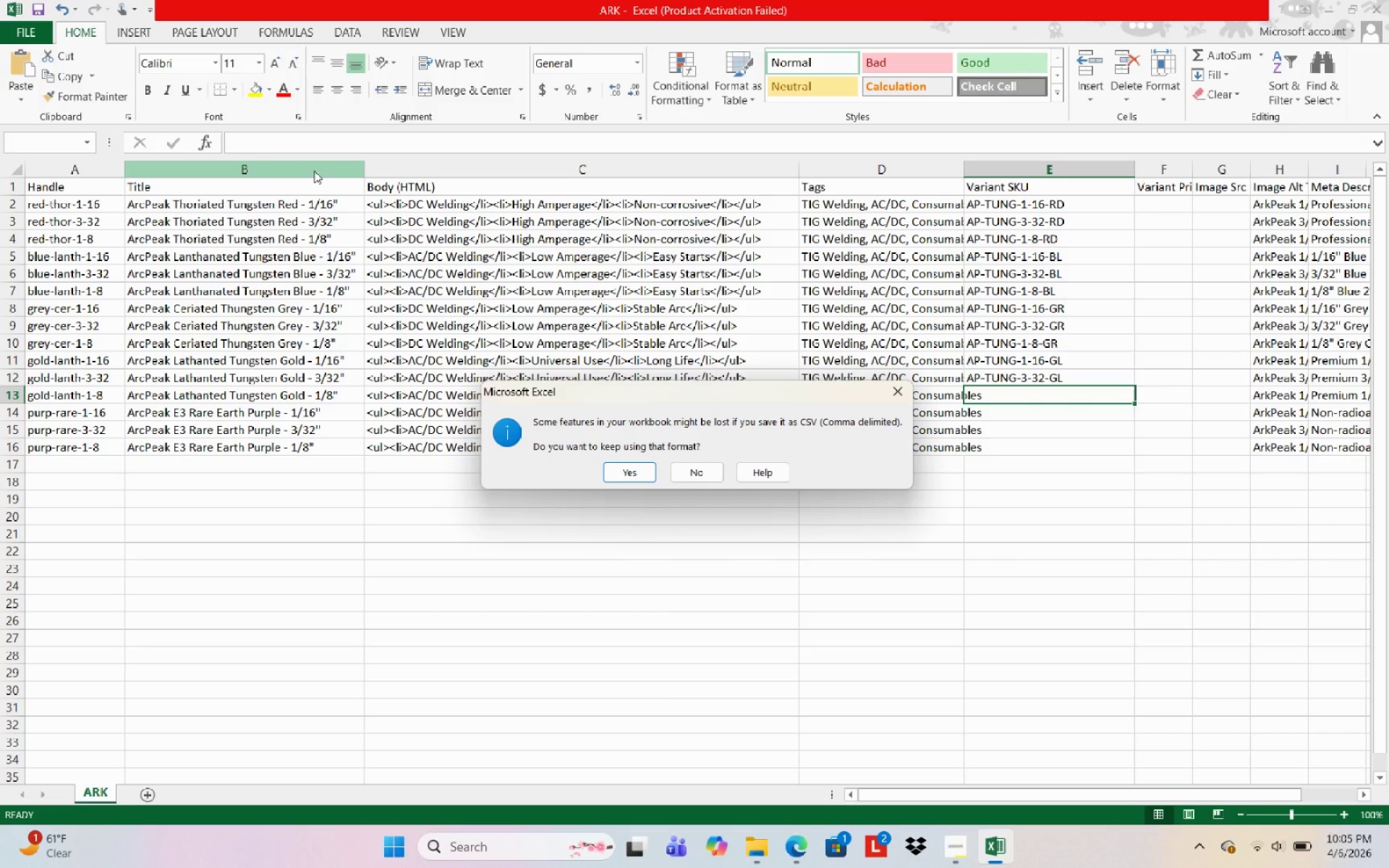 
key(NumpadEnter)
 